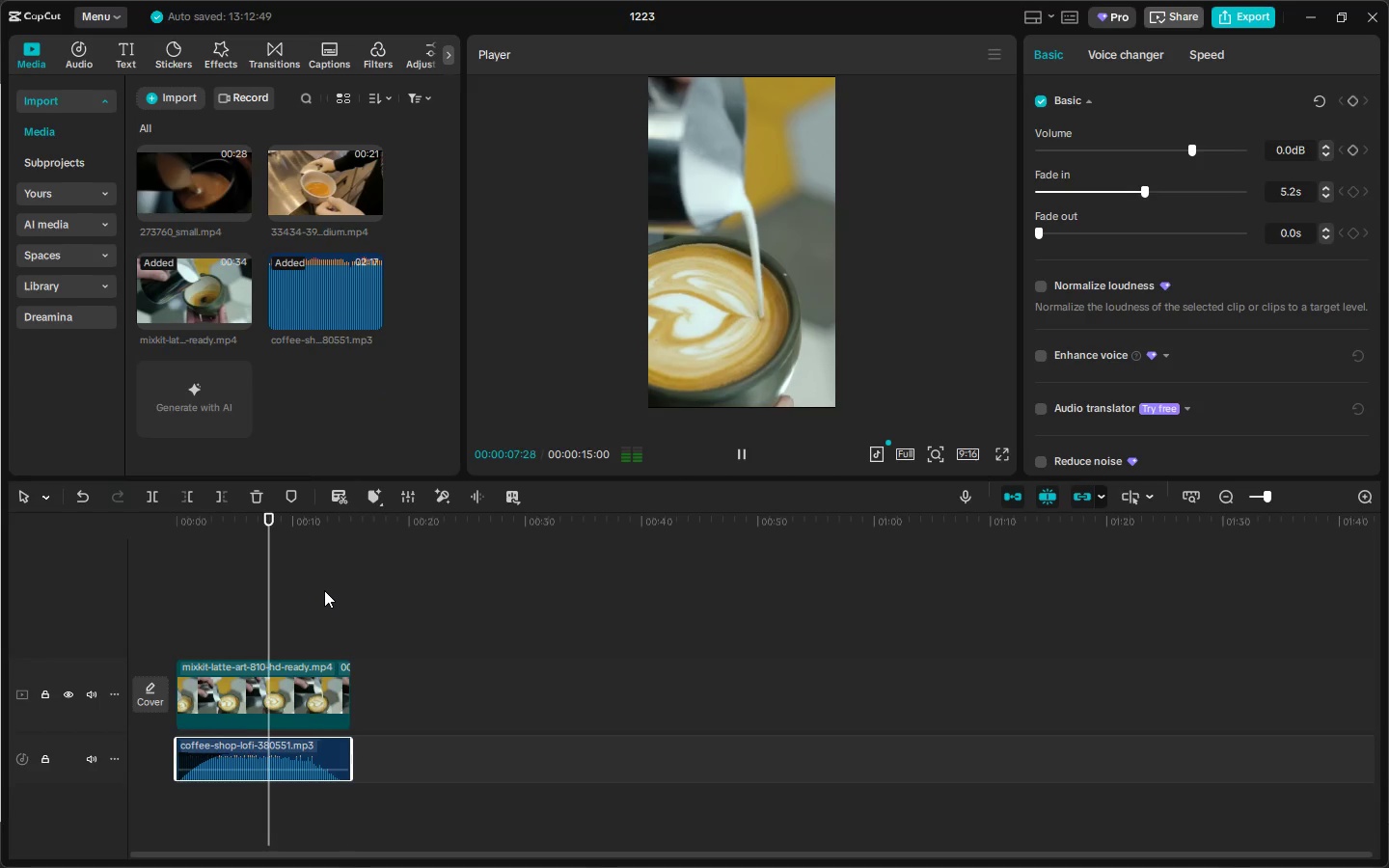 
wait(12.97)
 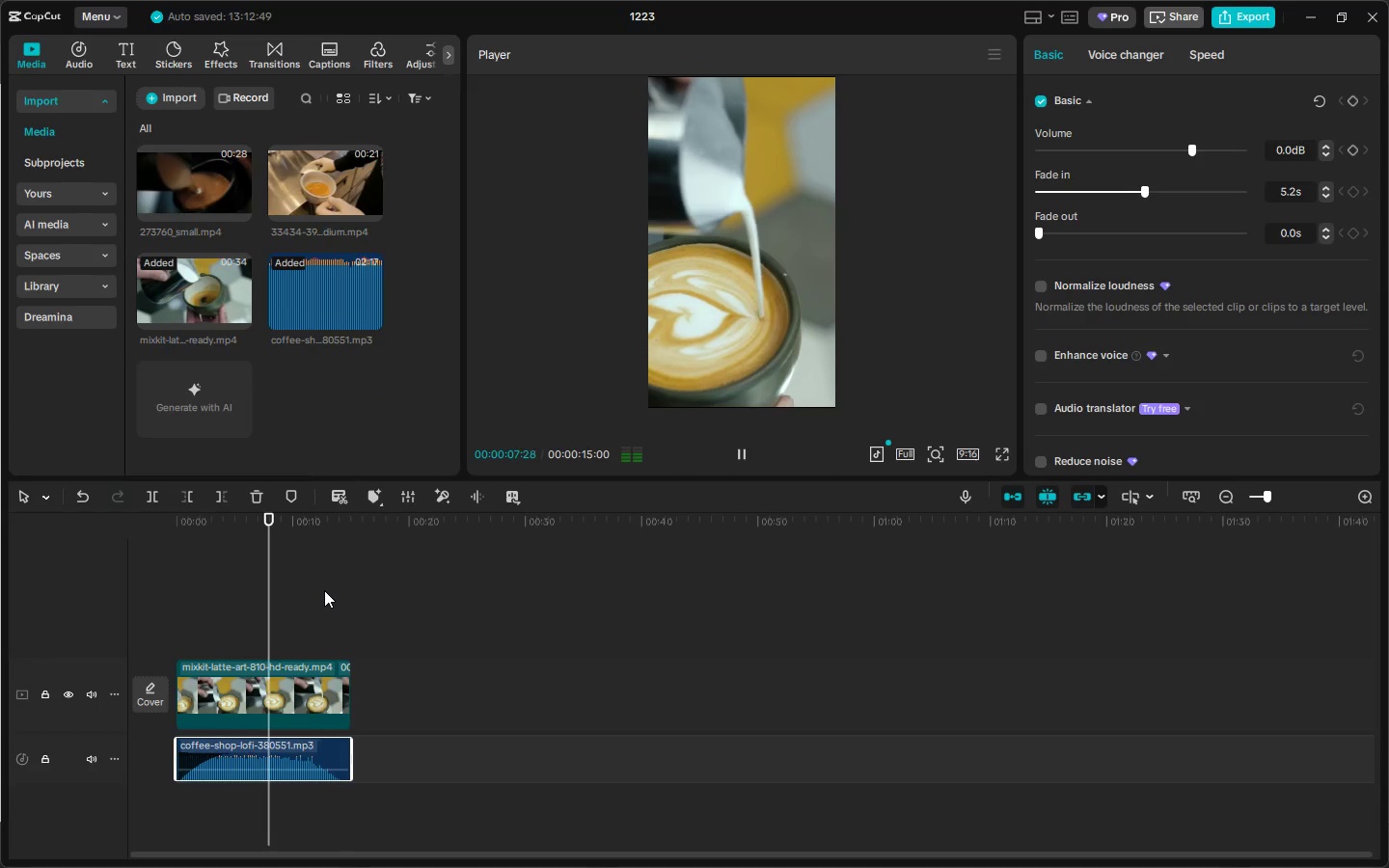 
left_click_drag(start_coordinate=[200, 528], to_coordinate=[145, 527])
 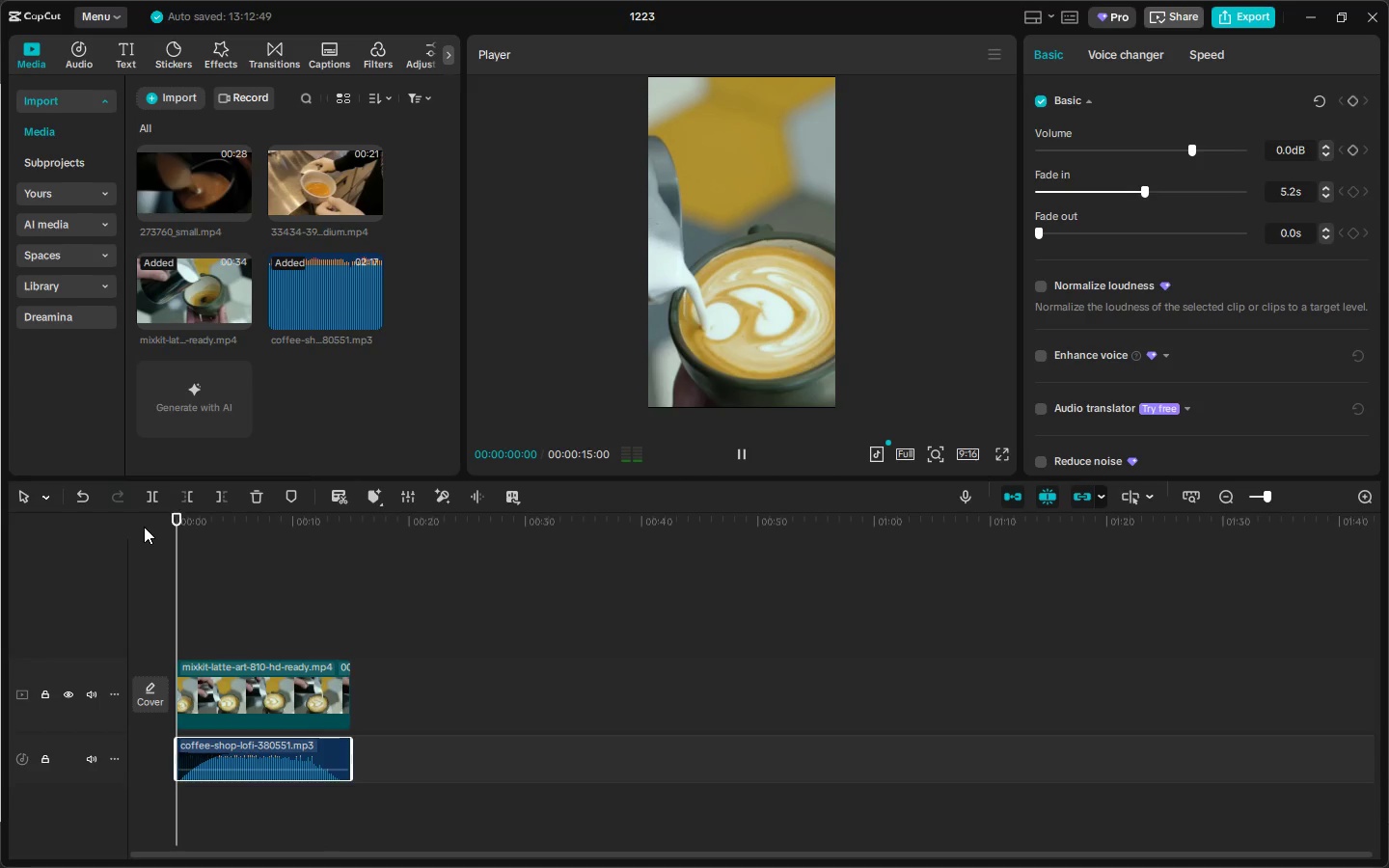 
key(Space)
 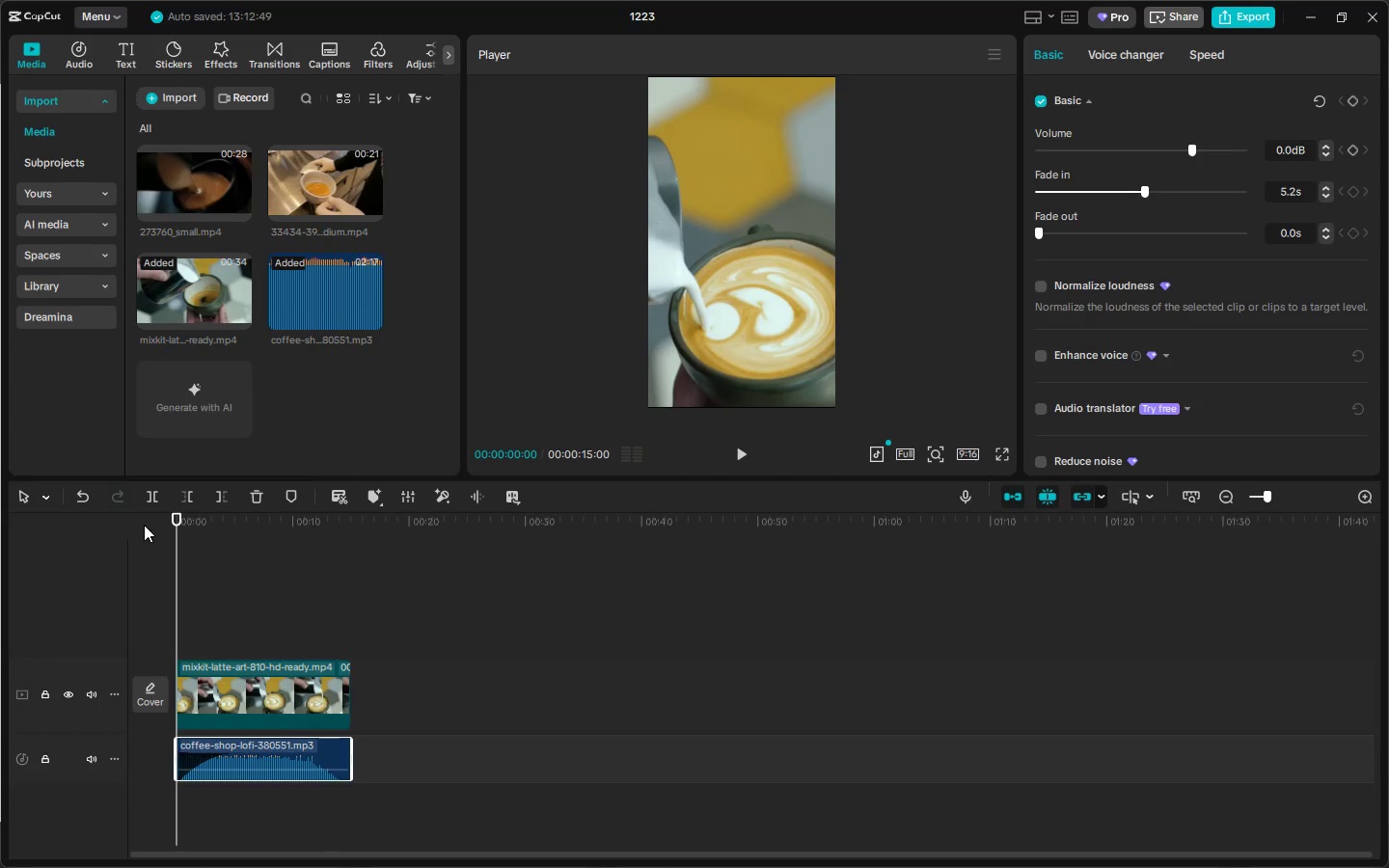 
key(Space)
 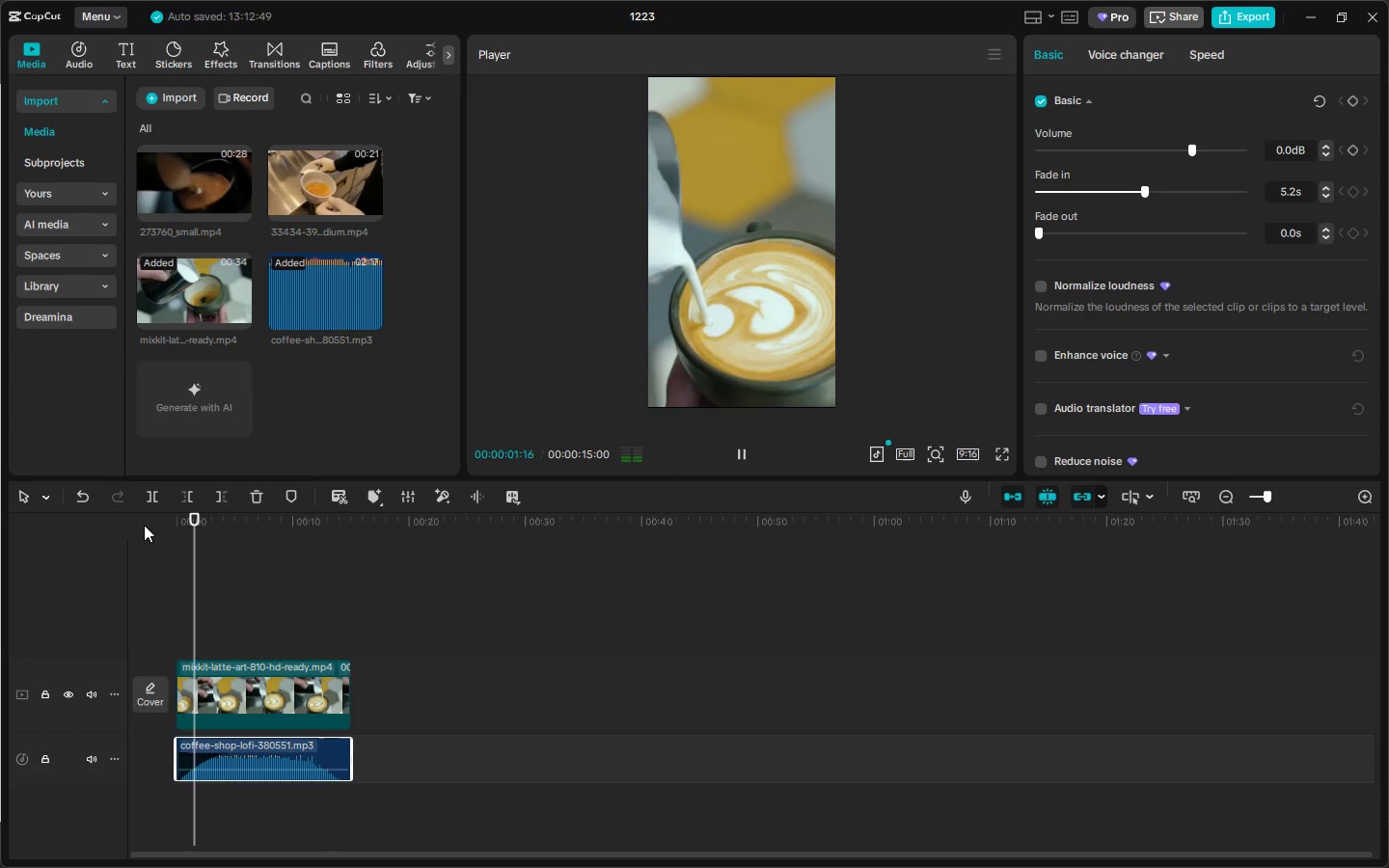 
key(Space)
 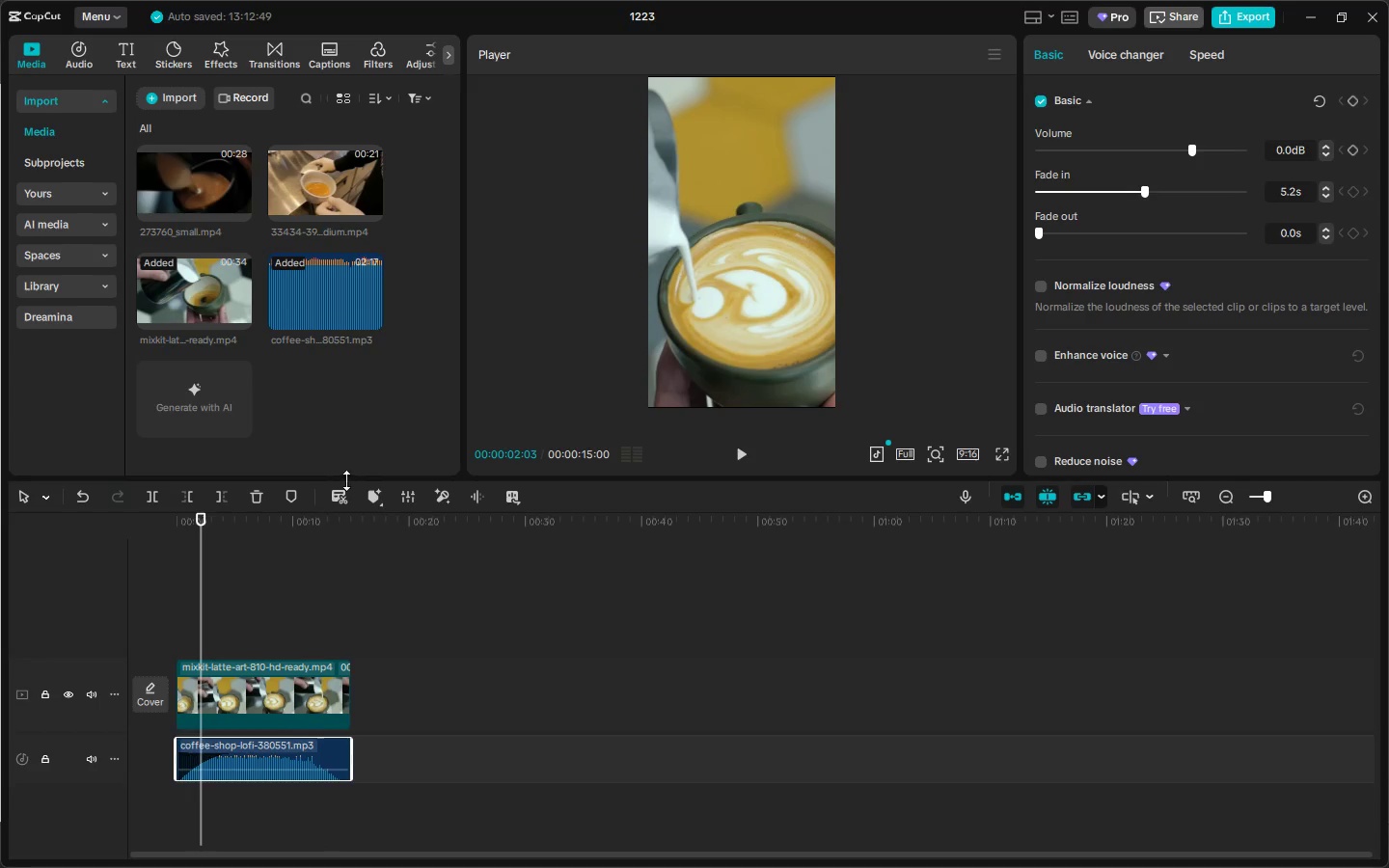 
left_click([283, 679])
 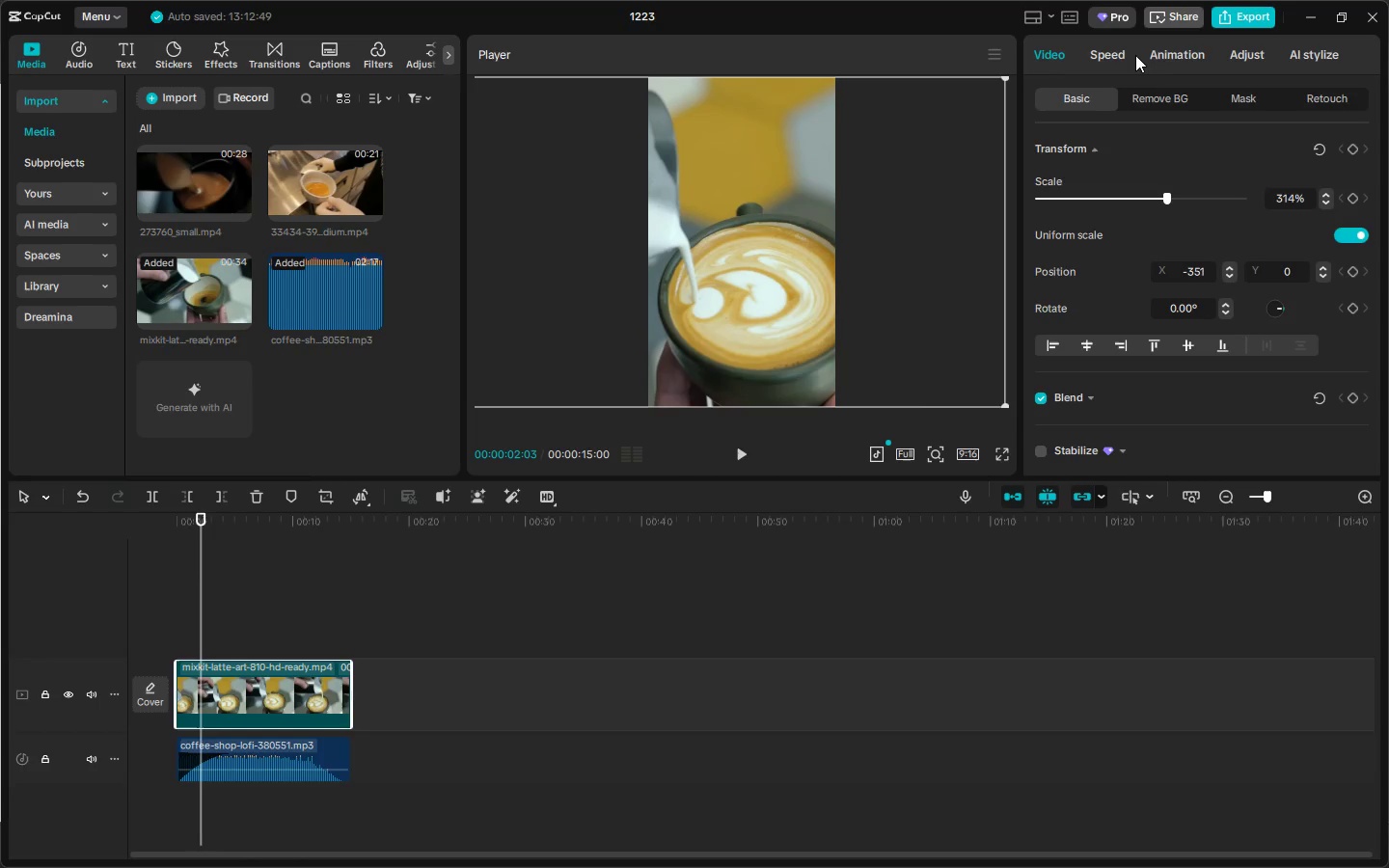 
mouse_move([1217, 68])
 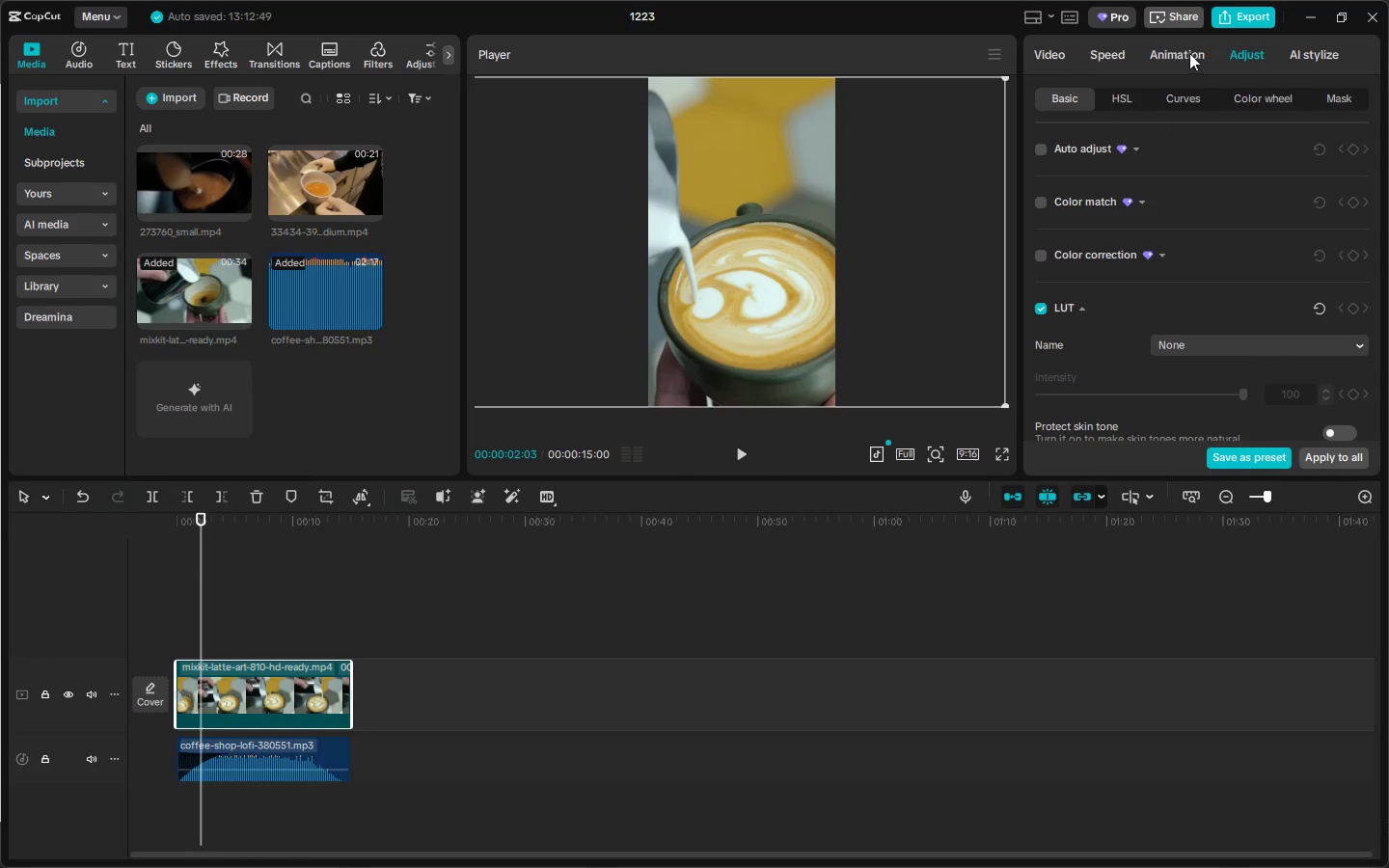 
scroll: coordinate [1146, 296], scroll_direction: down, amount: 48.0
 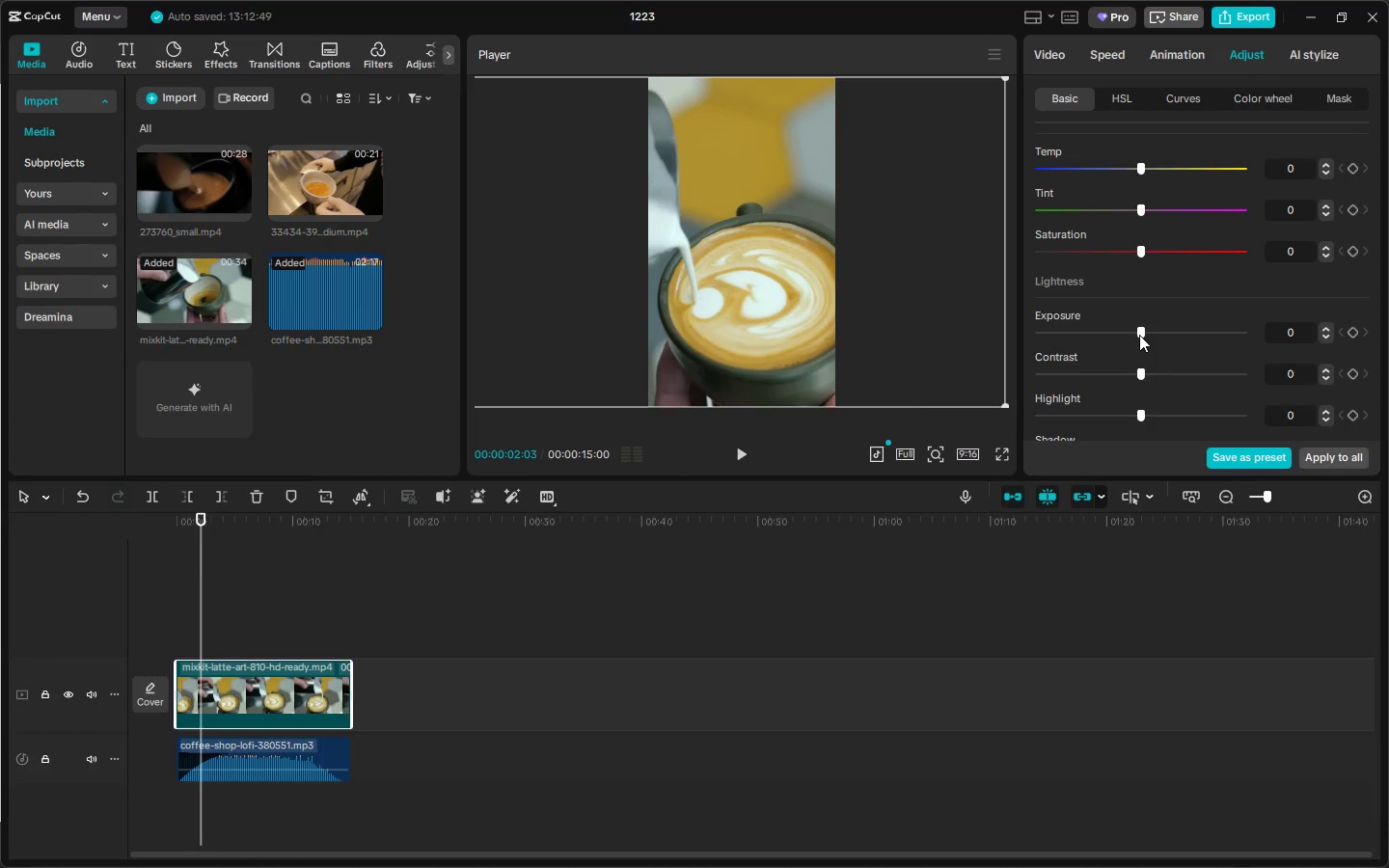 
left_click_drag(start_coordinate=[1139, 335], to_coordinate=[1125, 339])
 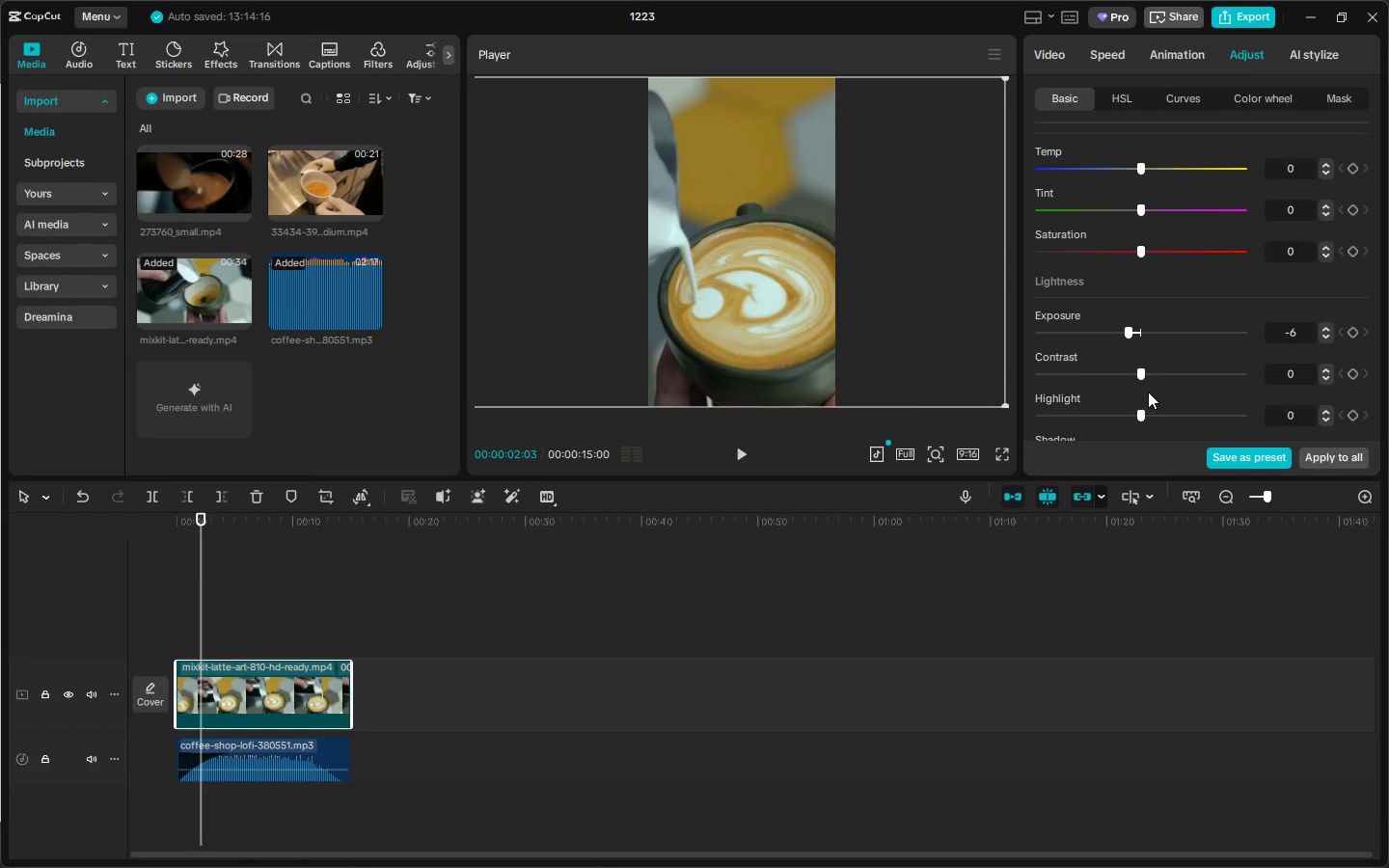 
scroll: coordinate [1140, 382], scroll_direction: down, amount: 2.0
 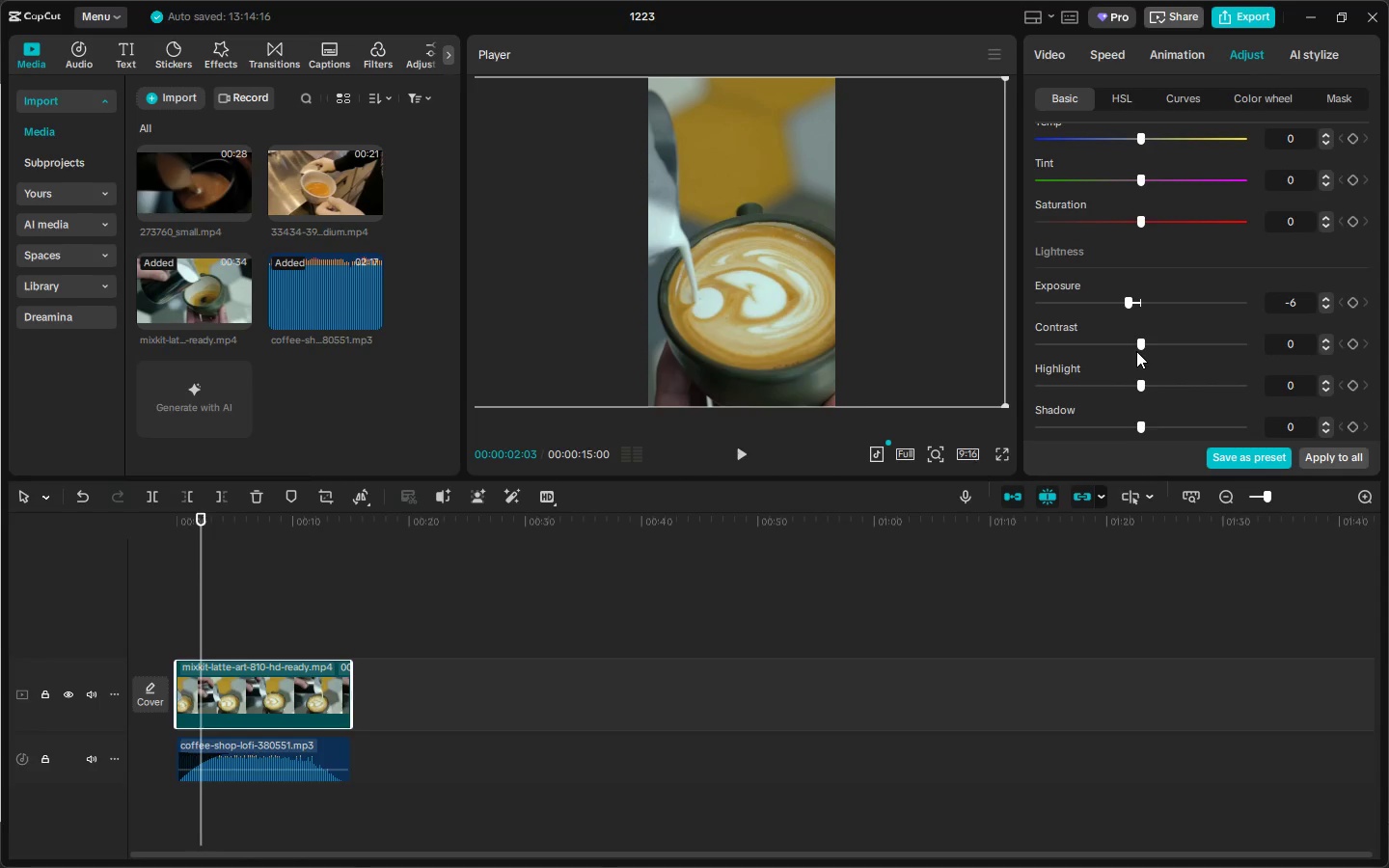 
left_click_drag(start_coordinate=[1145, 339], to_coordinate=[1195, 345])
 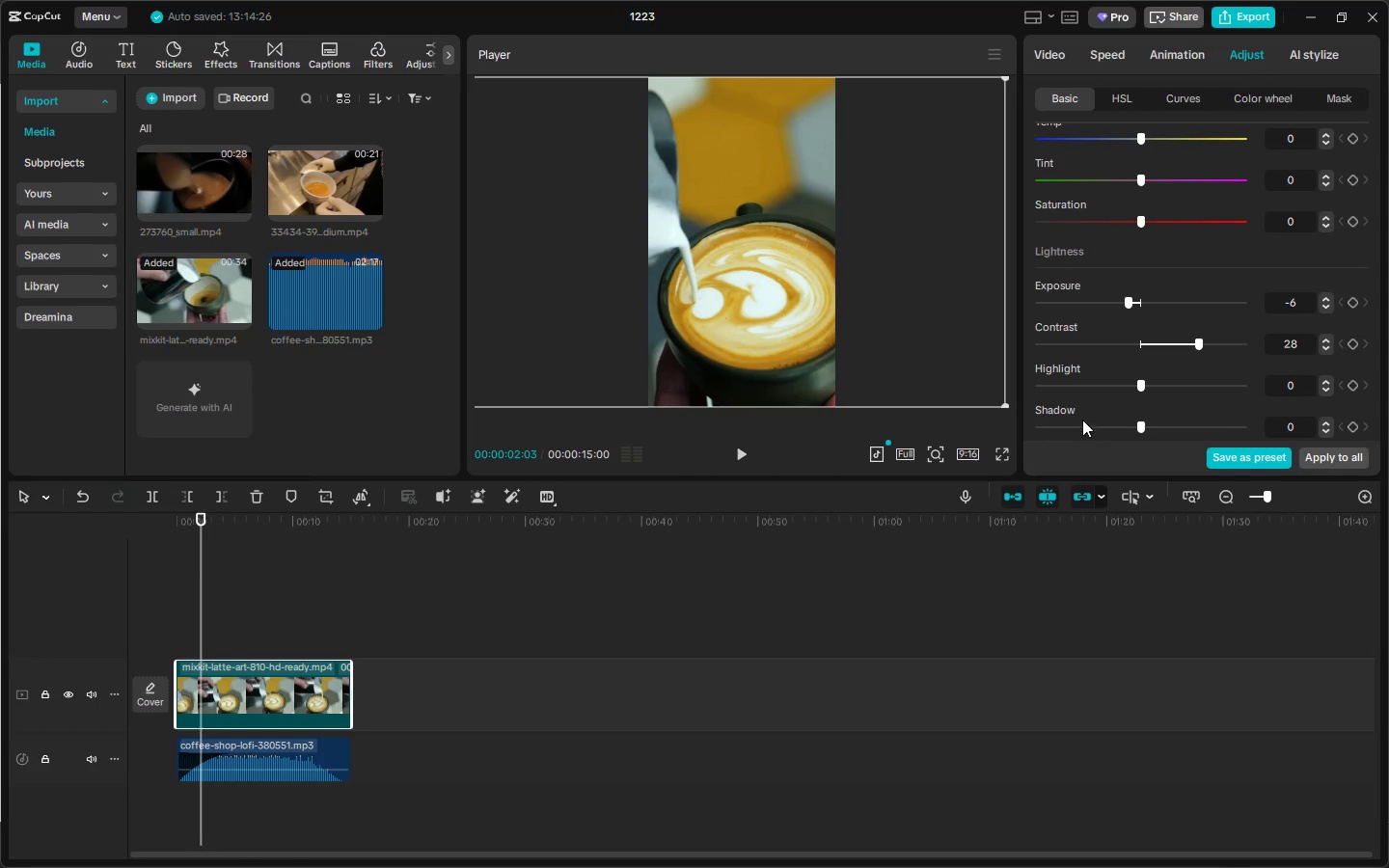 
left_click_drag(start_coordinate=[1143, 381], to_coordinate=[1135, 385])
 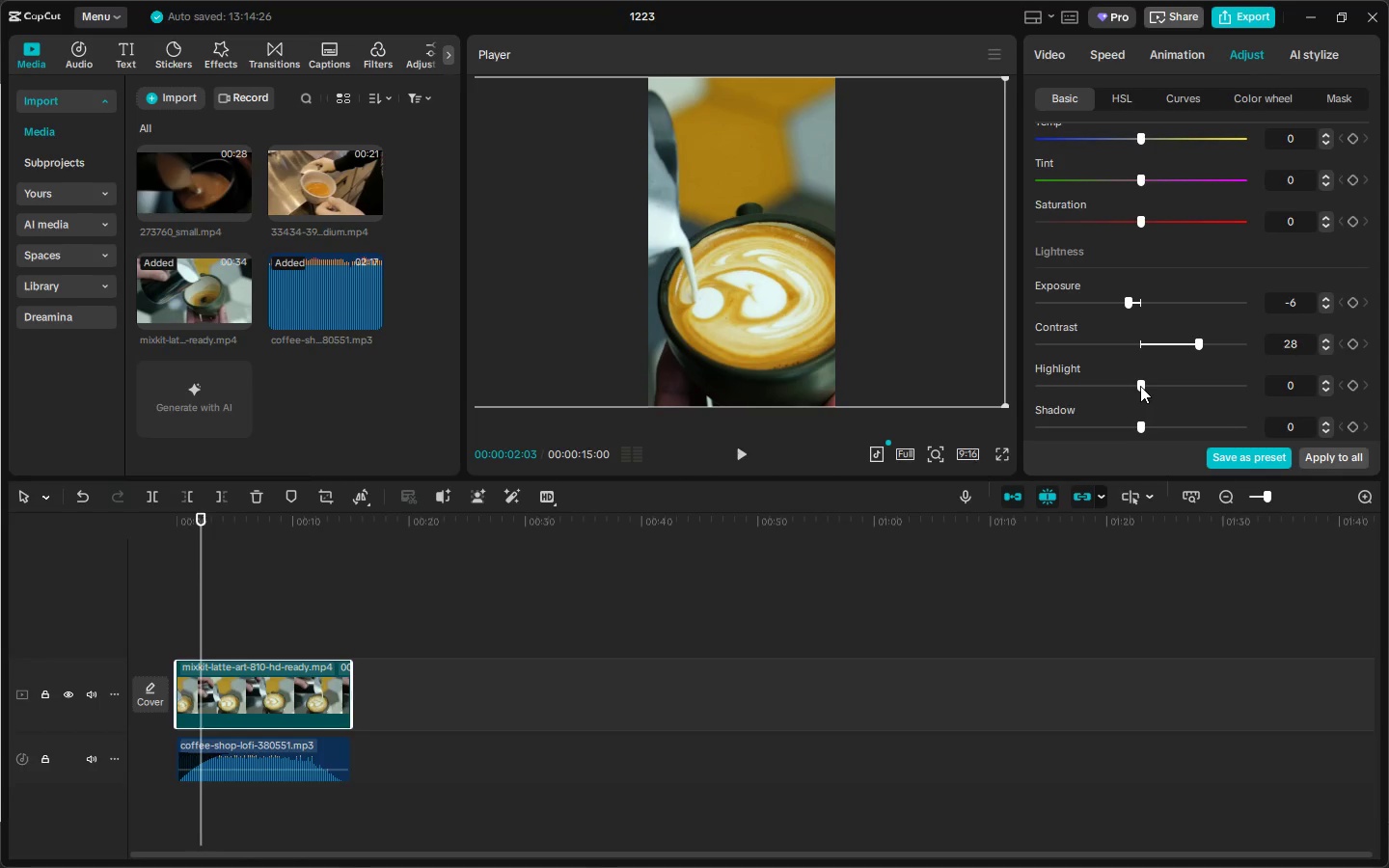 
left_click_drag(start_coordinate=[1140, 386], to_coordinate=[1104, 389])
 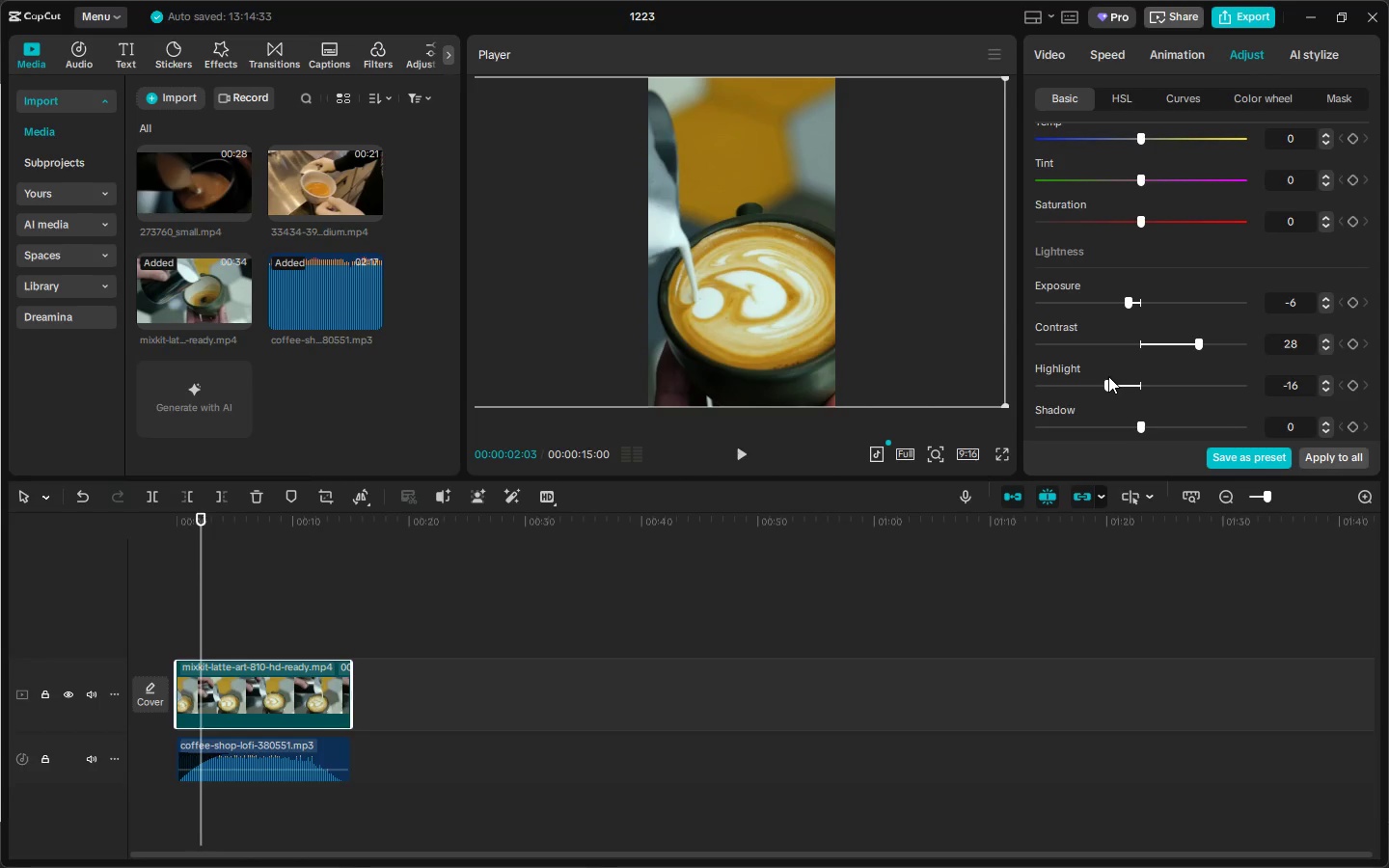 
wait(7.36)
 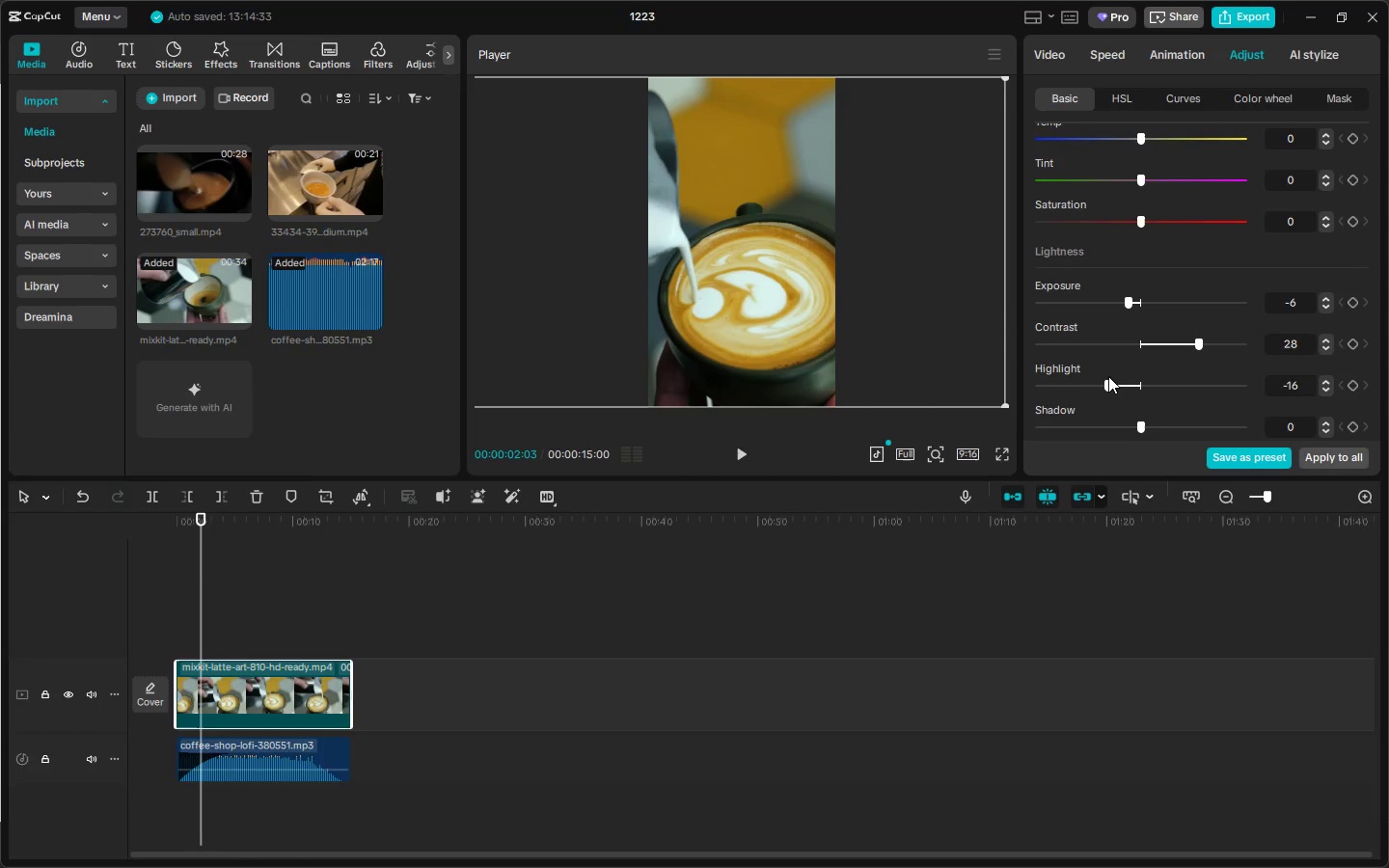 
scroll: coordinate [1179, 374], scroll_direction: down, amount: 5.0
 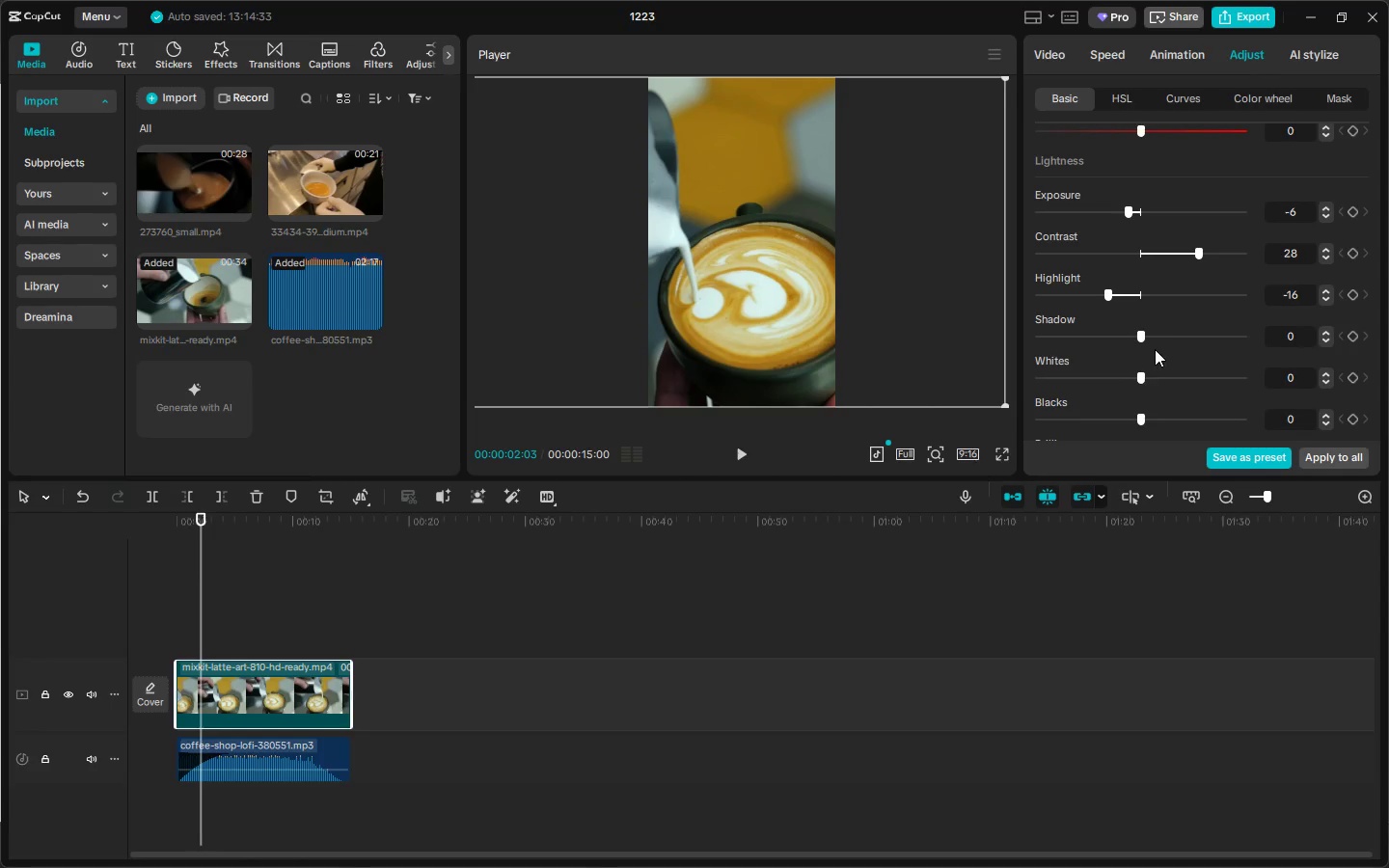 
left_click_drag(start_coordinate=[1138, 383], to_coordinate=[1113, 385])
 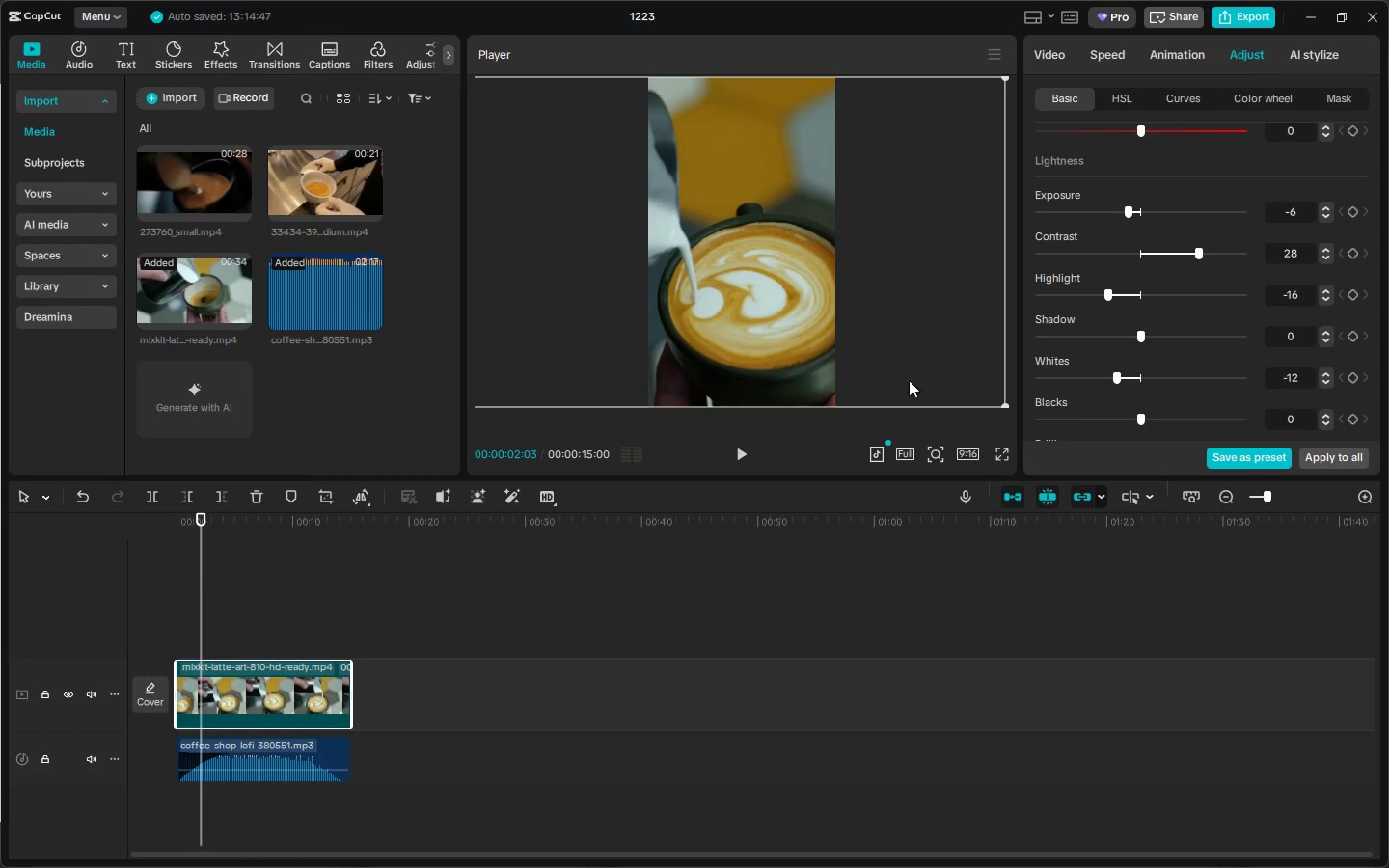 
left_click([998, 455])
 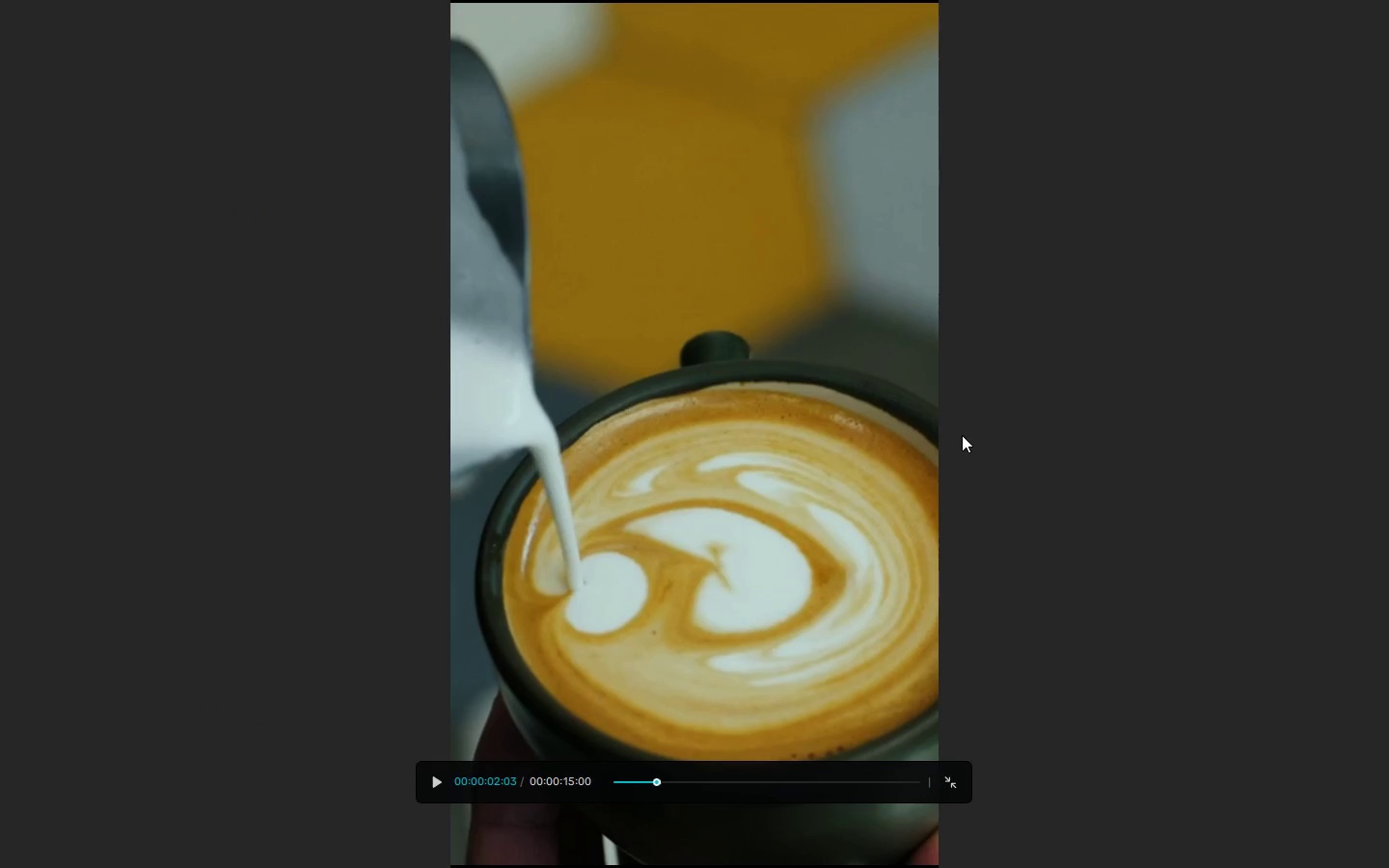 
key(Space)
 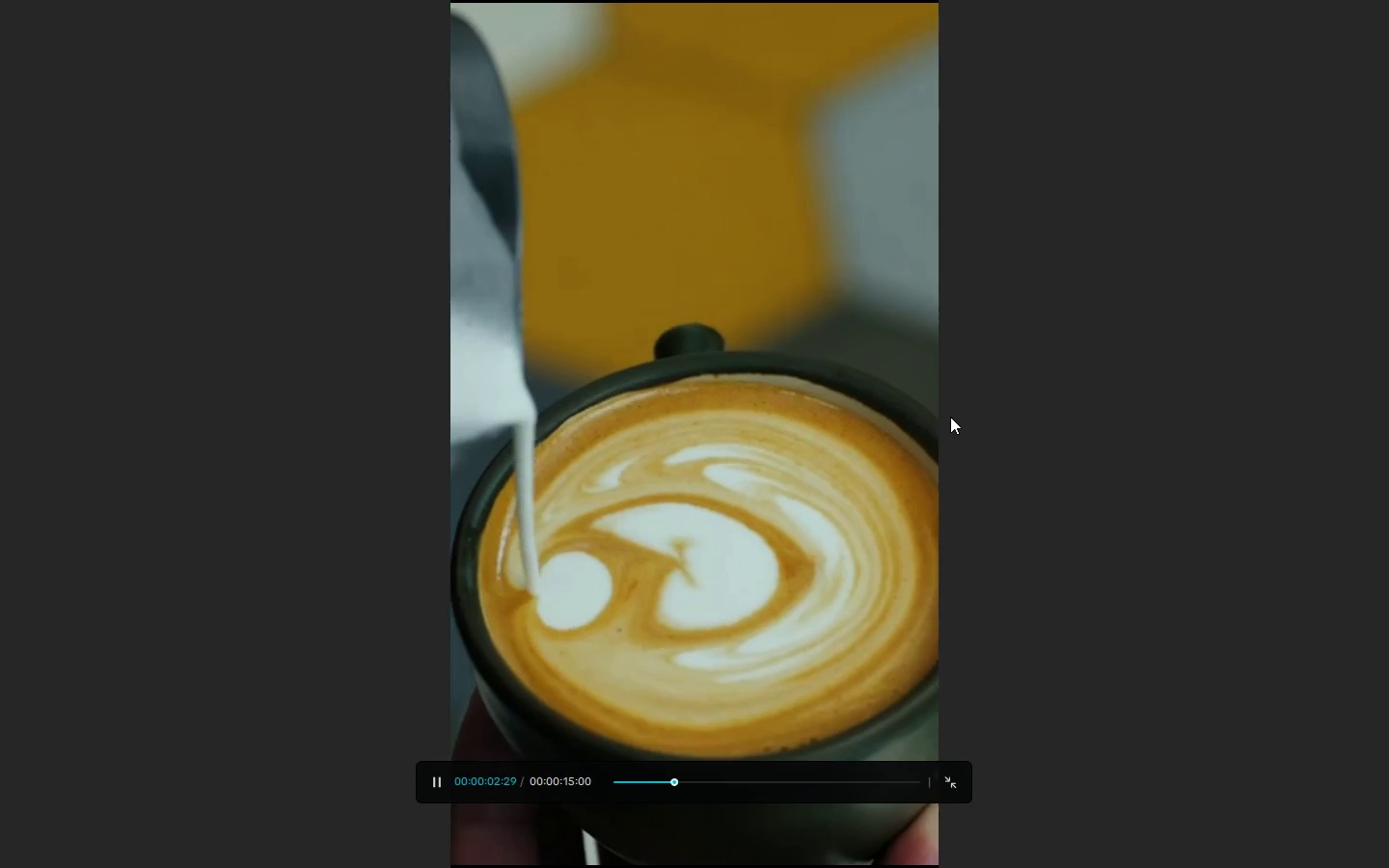 
key(Space)
 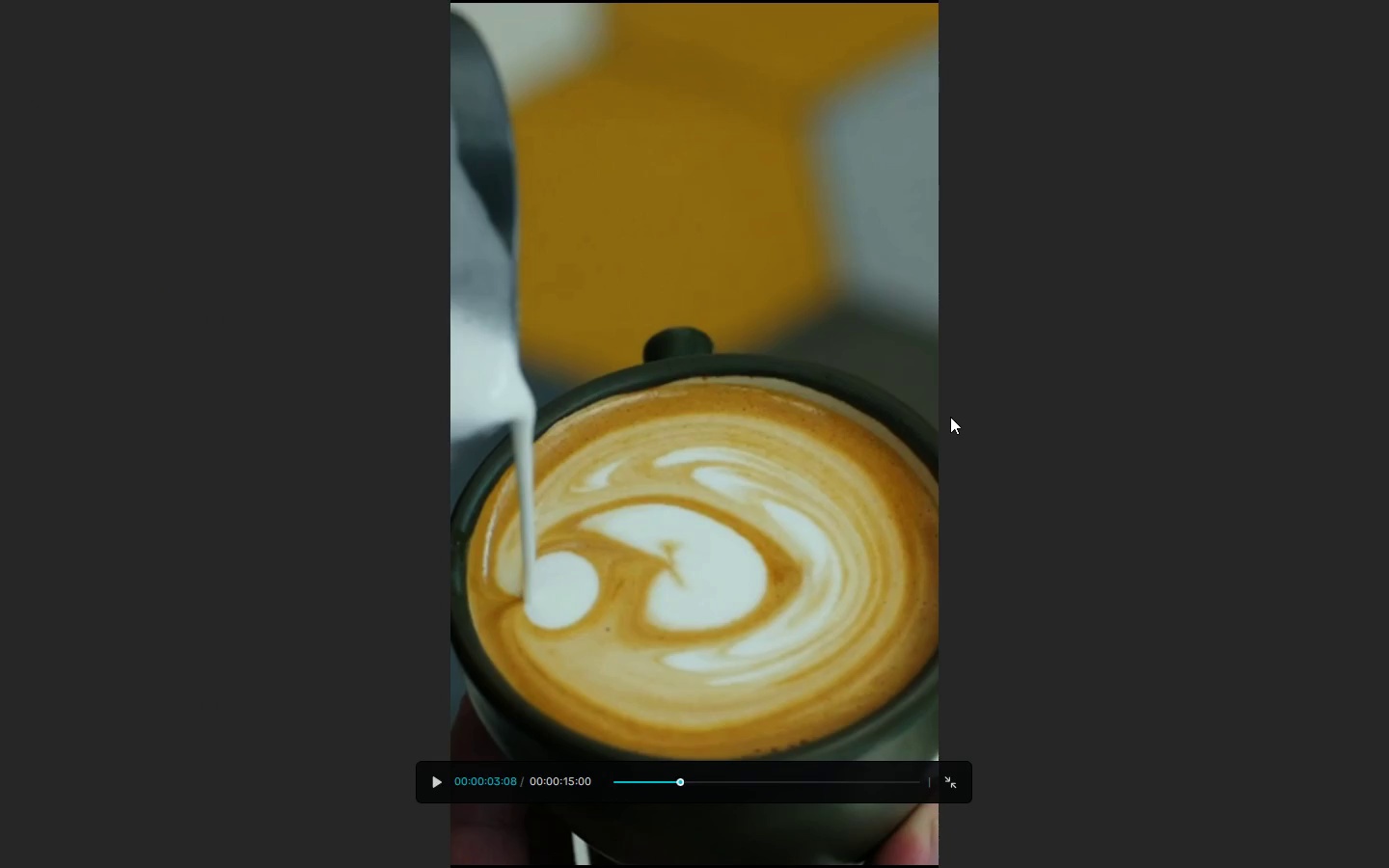 
key(Space)
 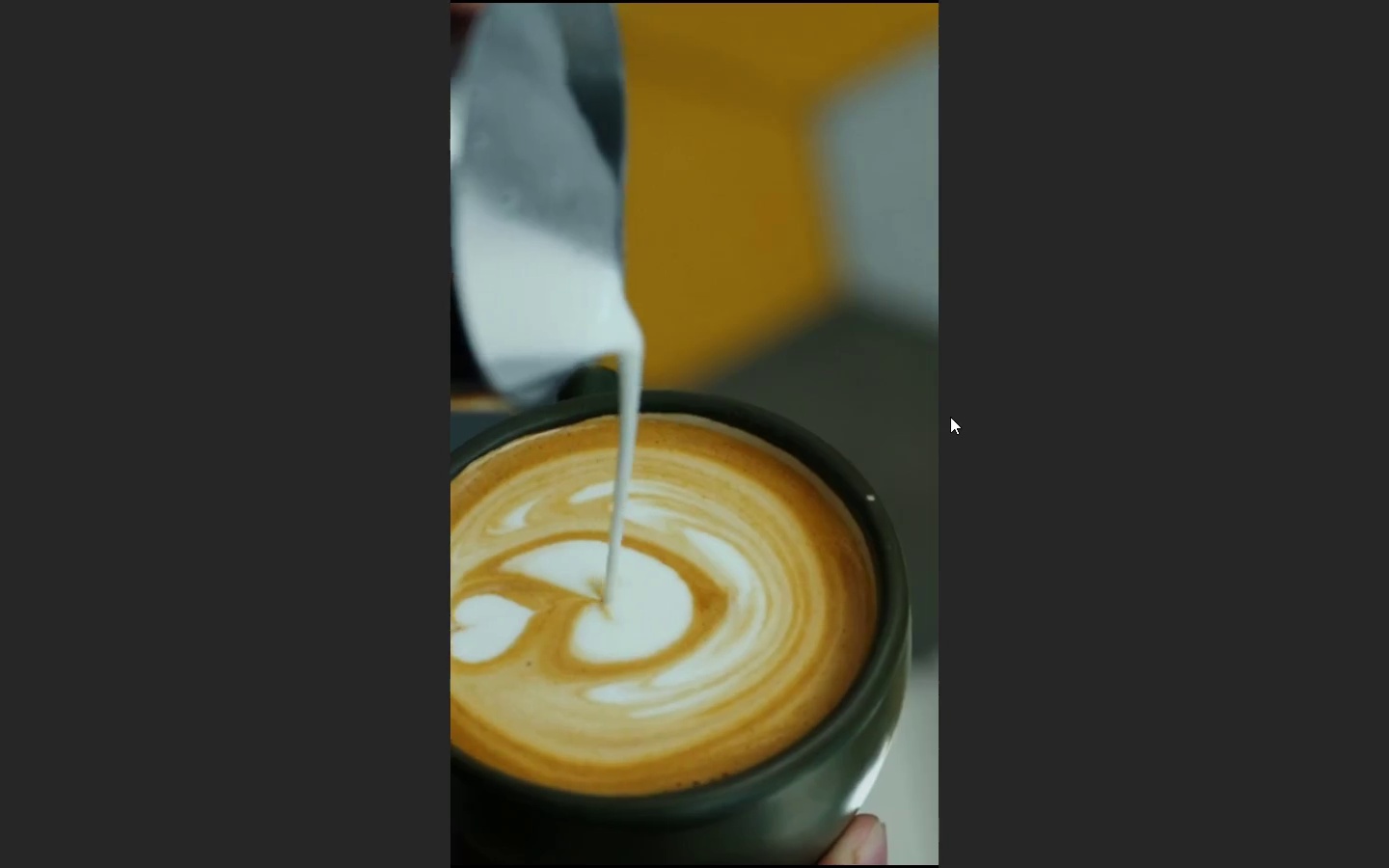 
key(Escape)
 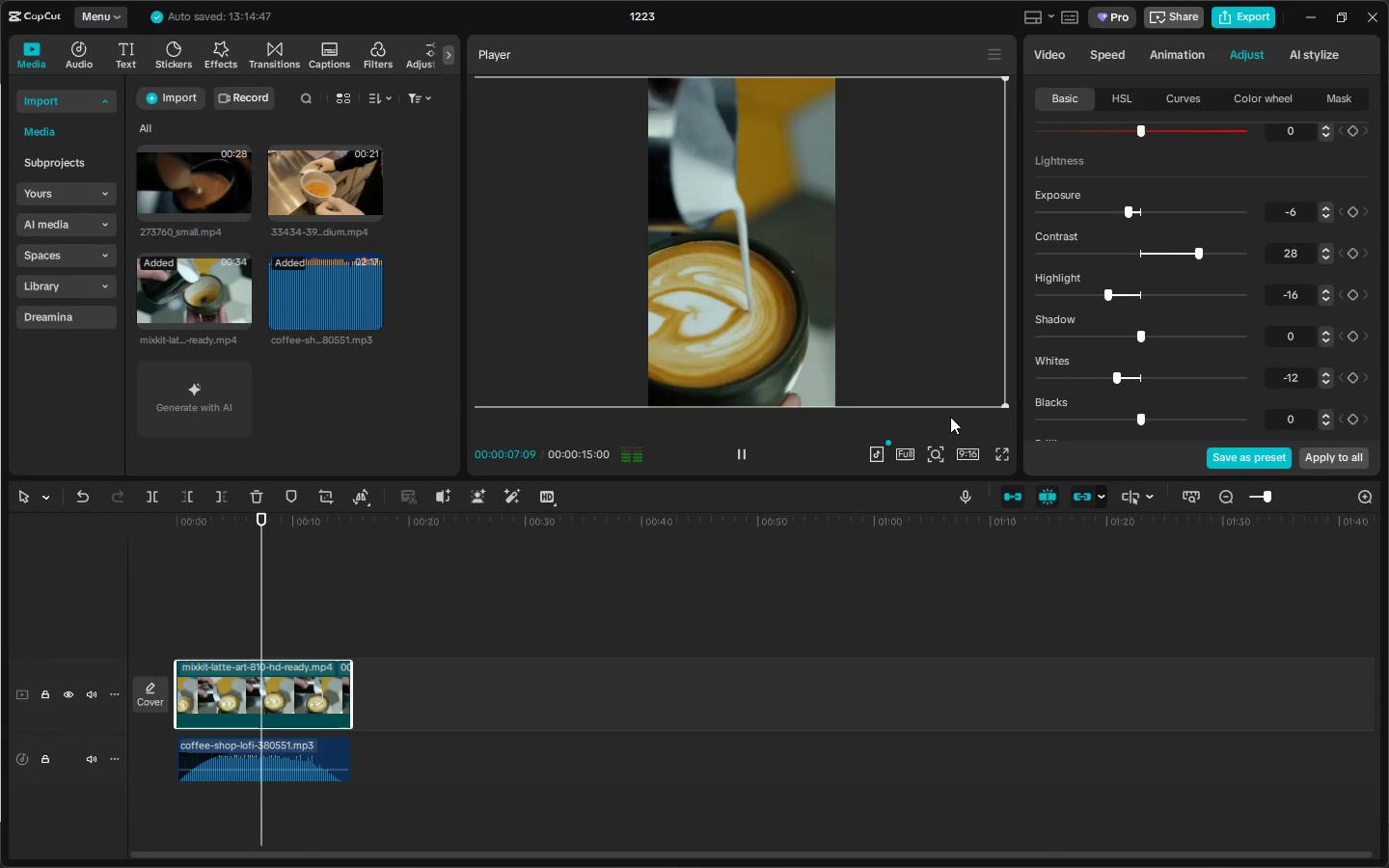 
key(Space)
 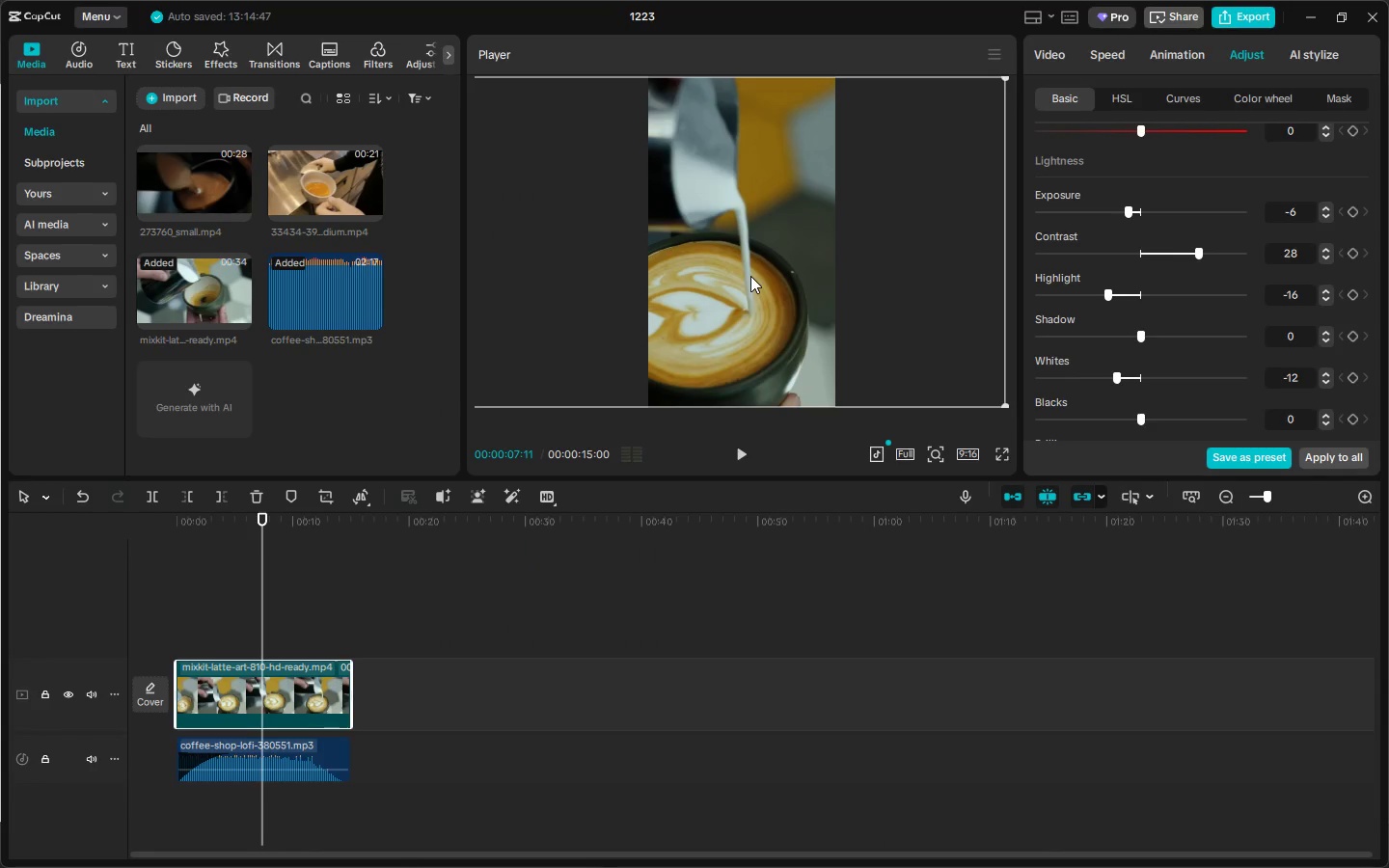 
key(Alt+AltLeft)
 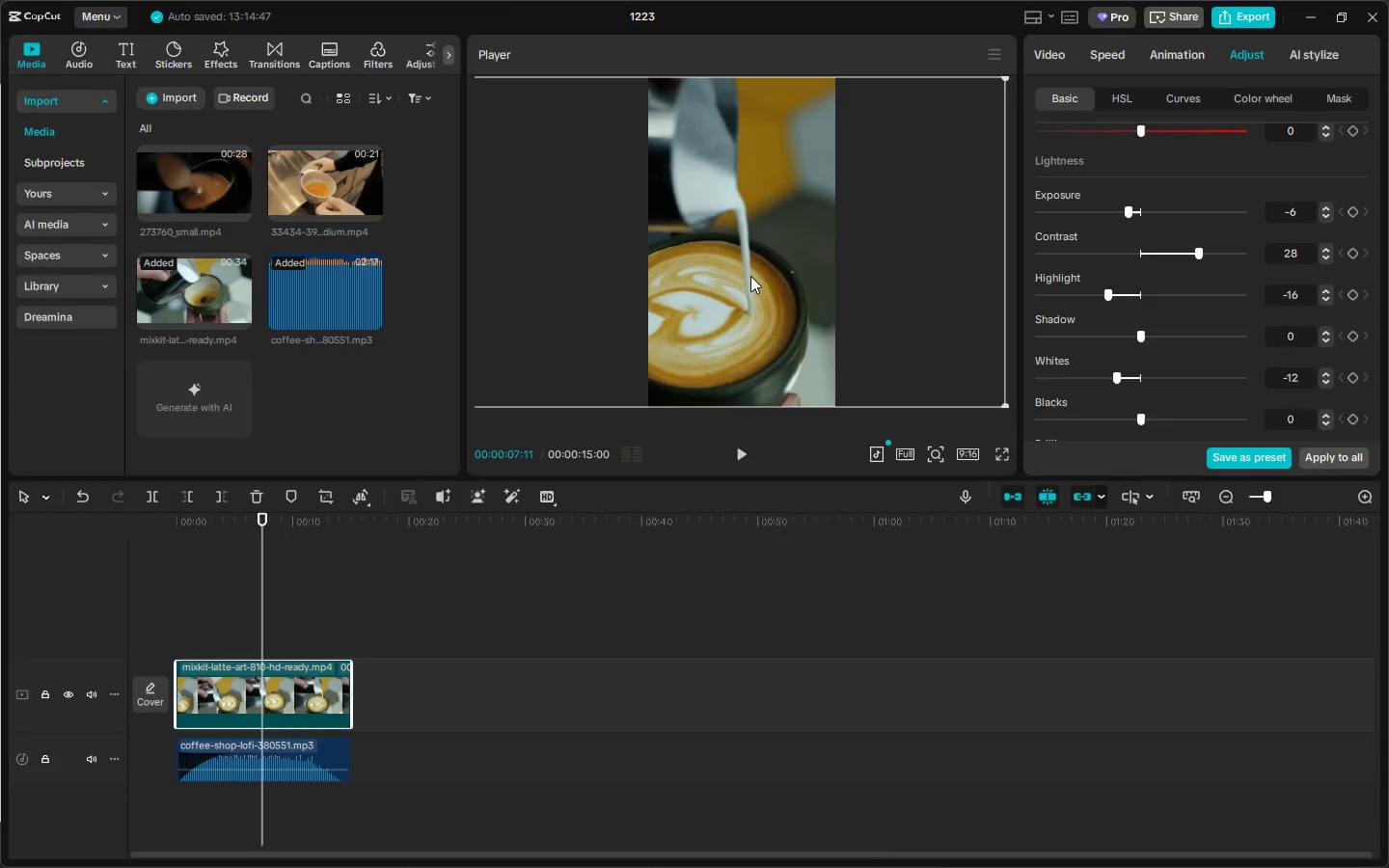 
key(Alt+Tab)
 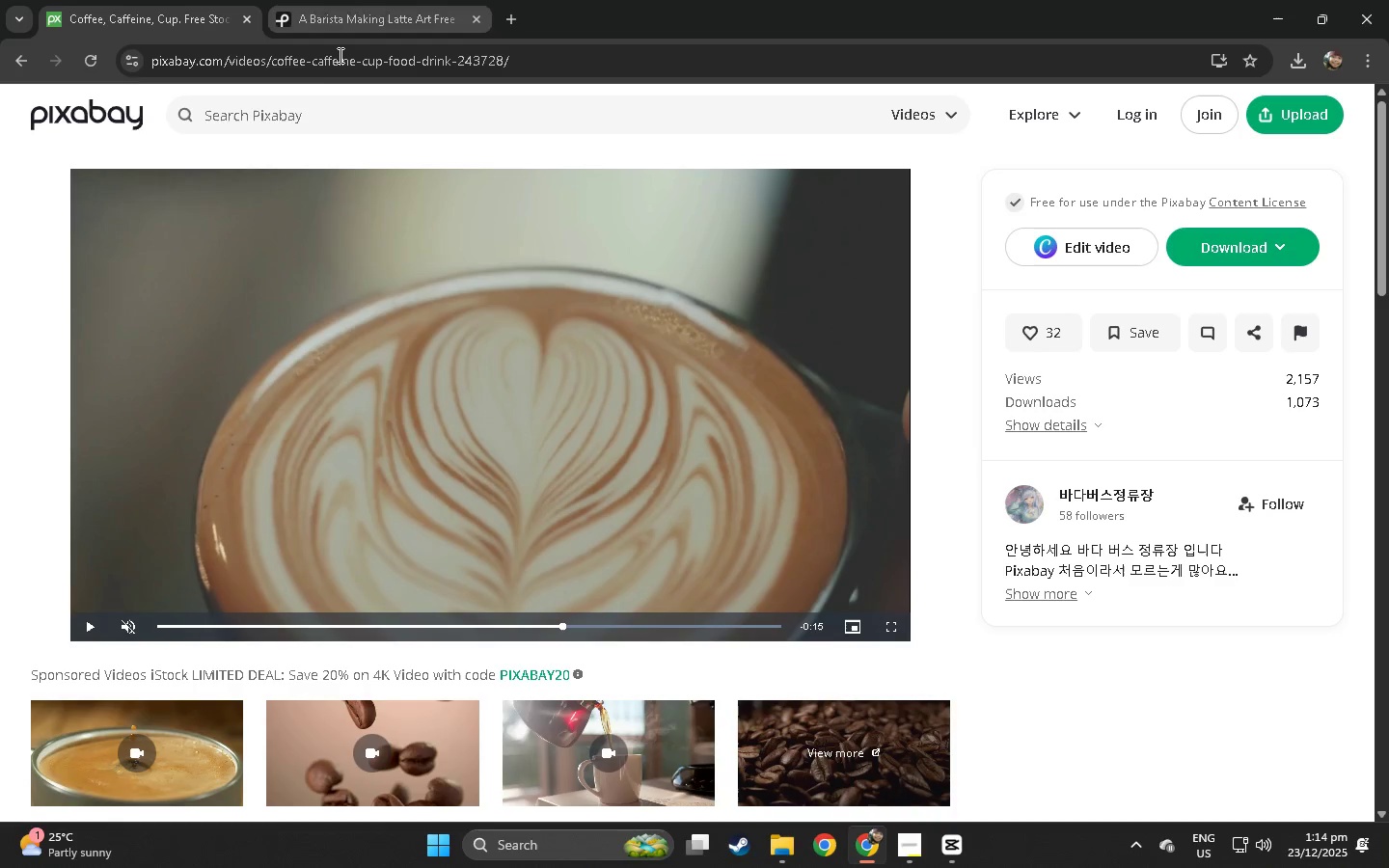 
left_click([355, 0])
 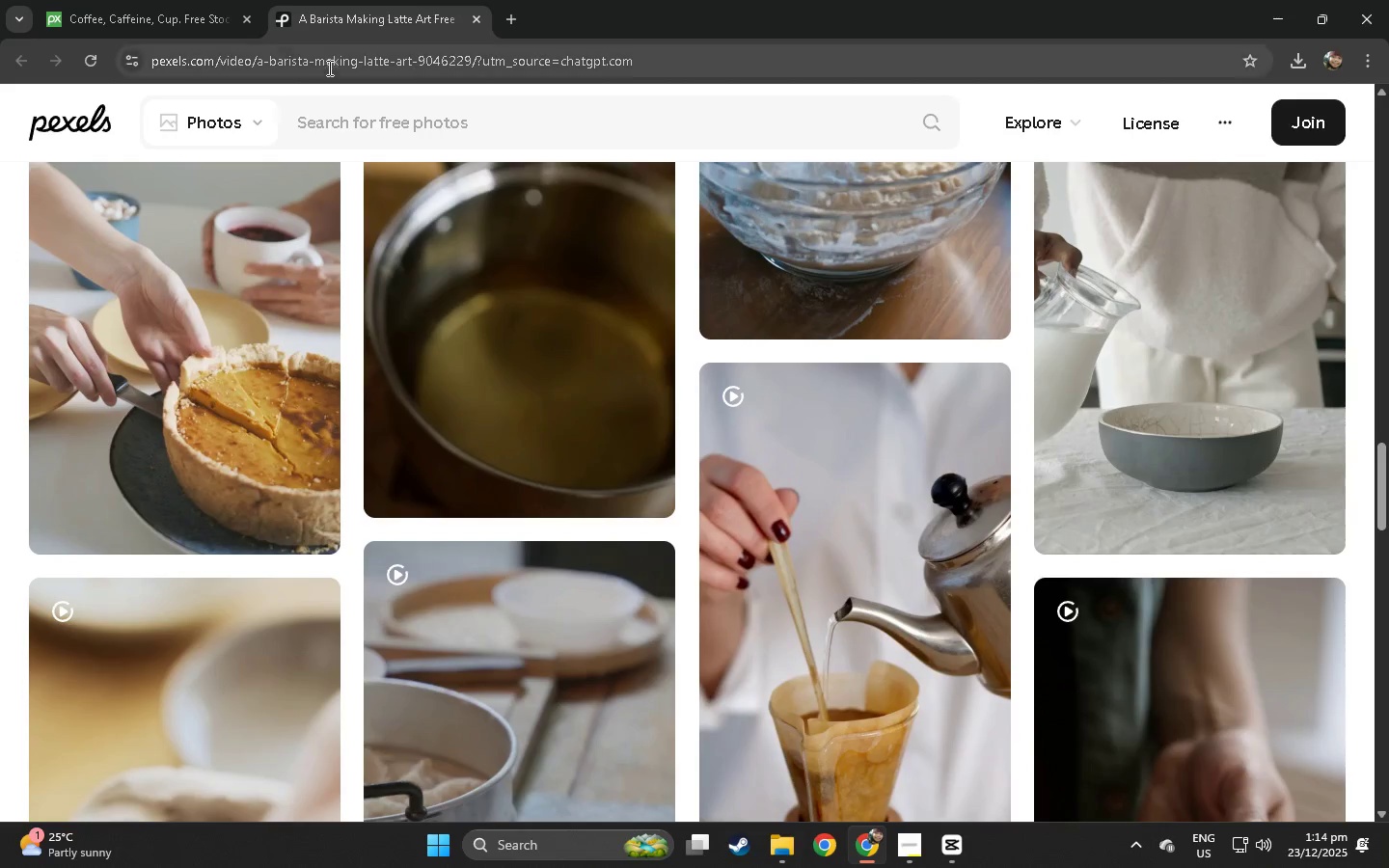 
scroll: coordinate [336, 267], scroll_direction: down, amount: 5.0
 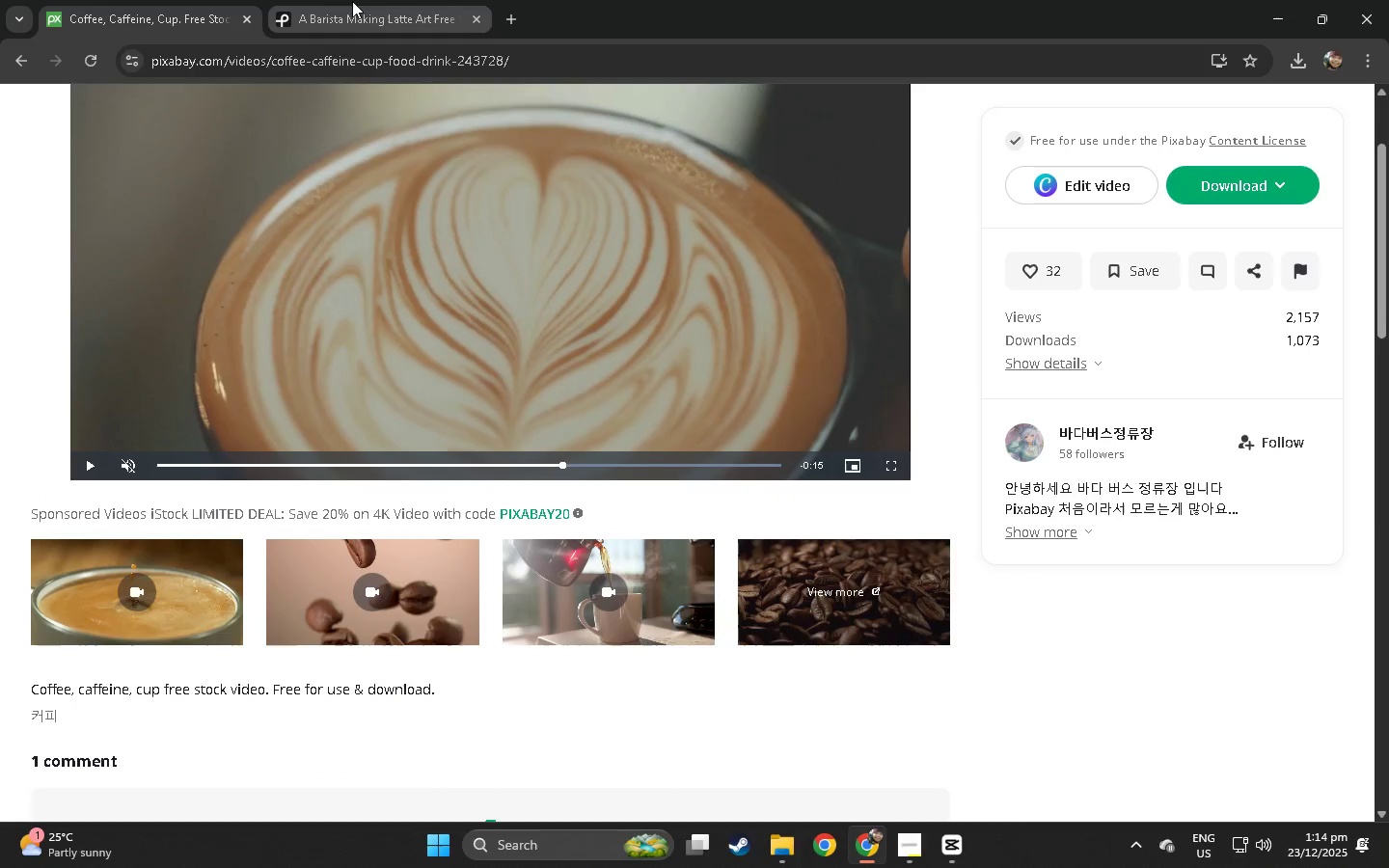 
left_click([167, 0])
 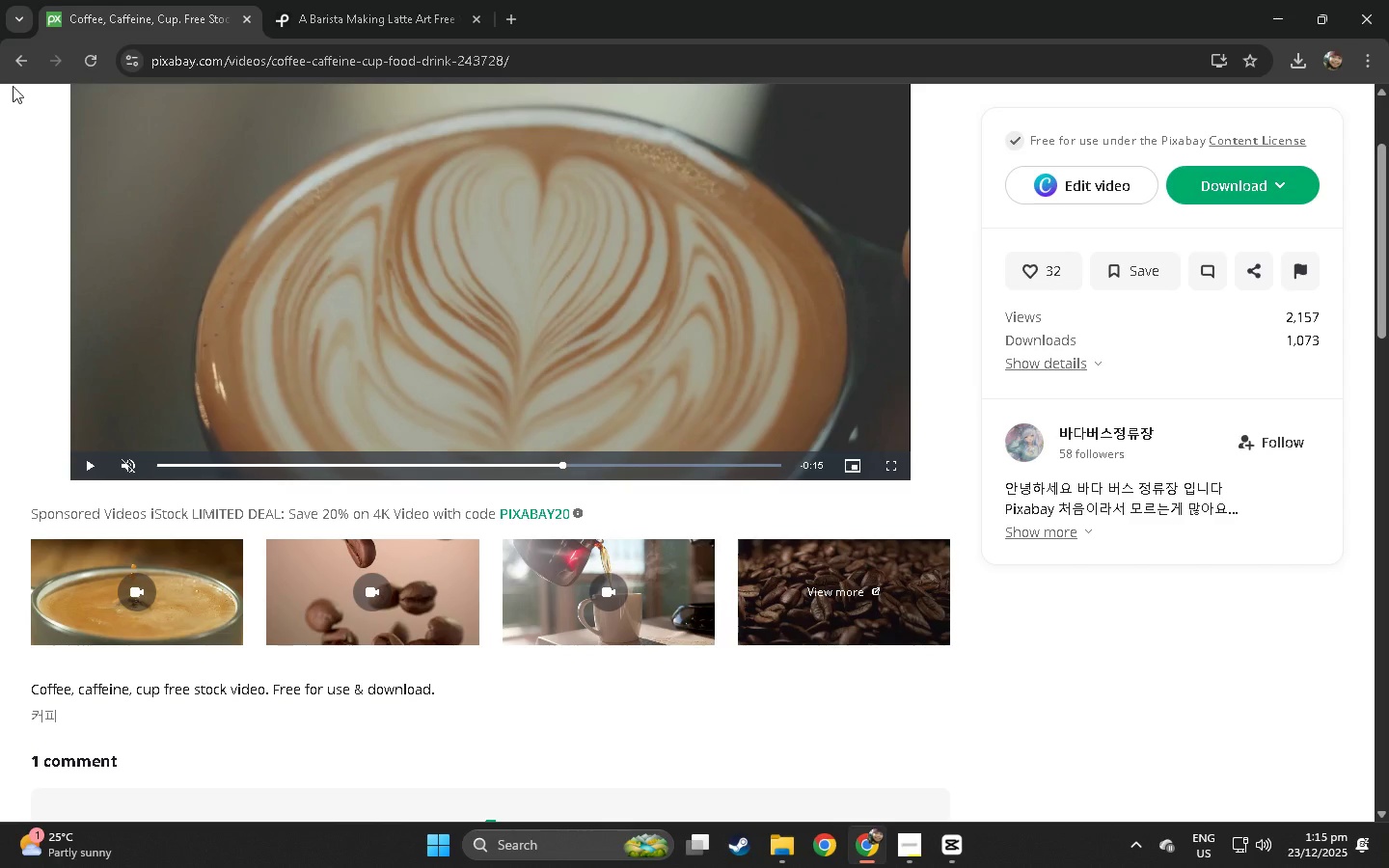 
left_click([22, 68])
 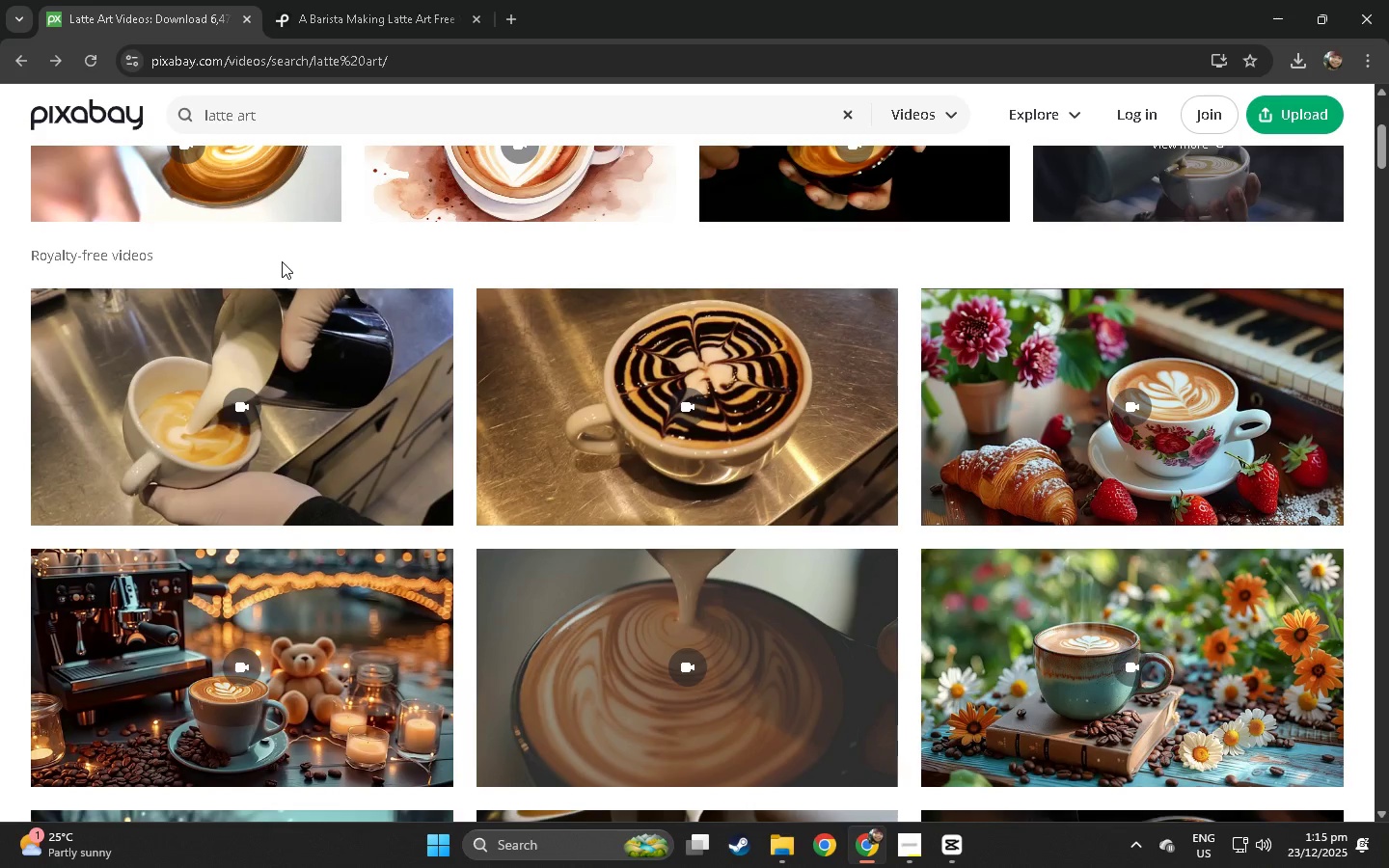 
scroll: coordinate [283, 263], scroll_direction: down, amount: 13.0
 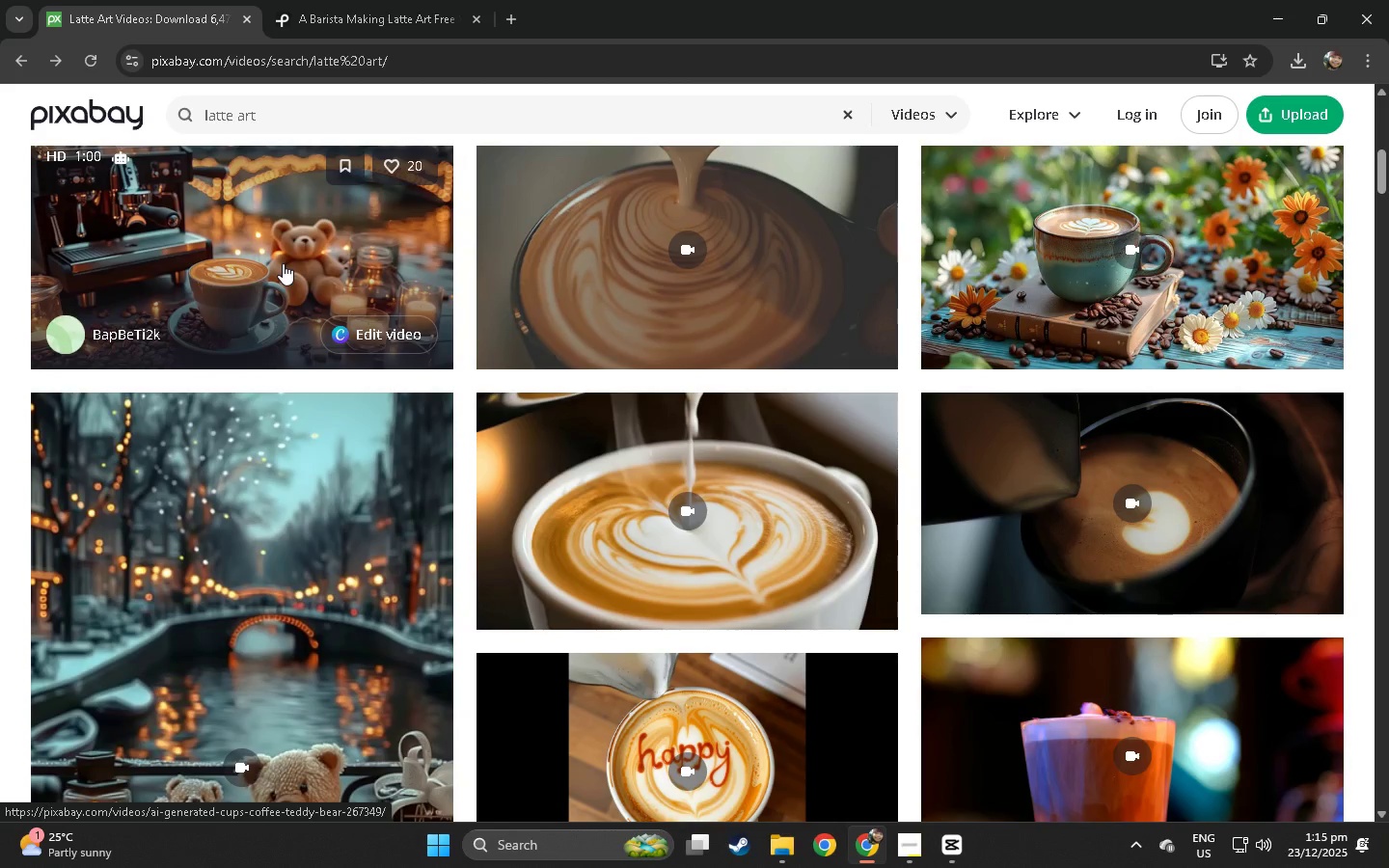 
key(Alt+AltLeft)
 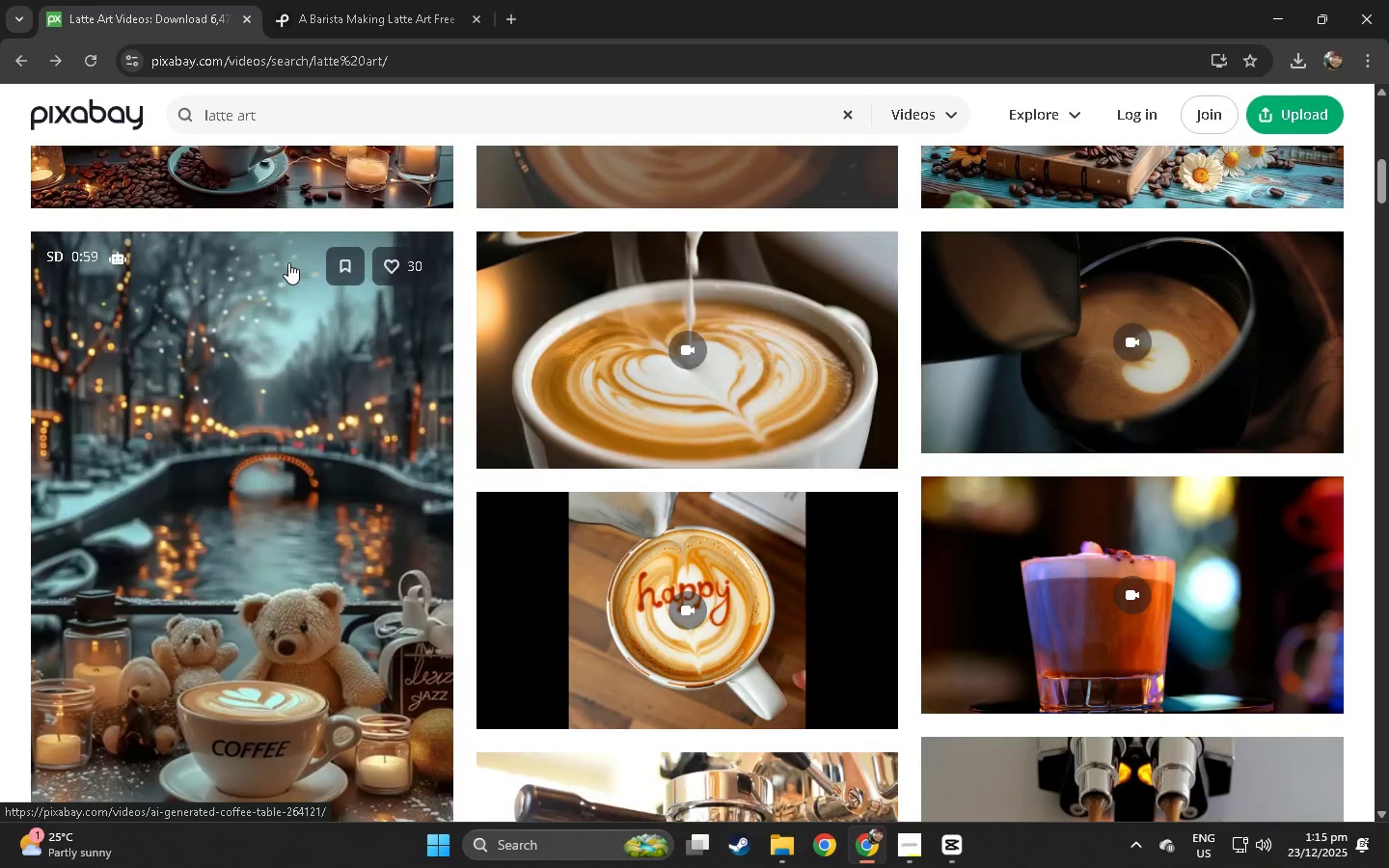 
key(Alt+Tab)
 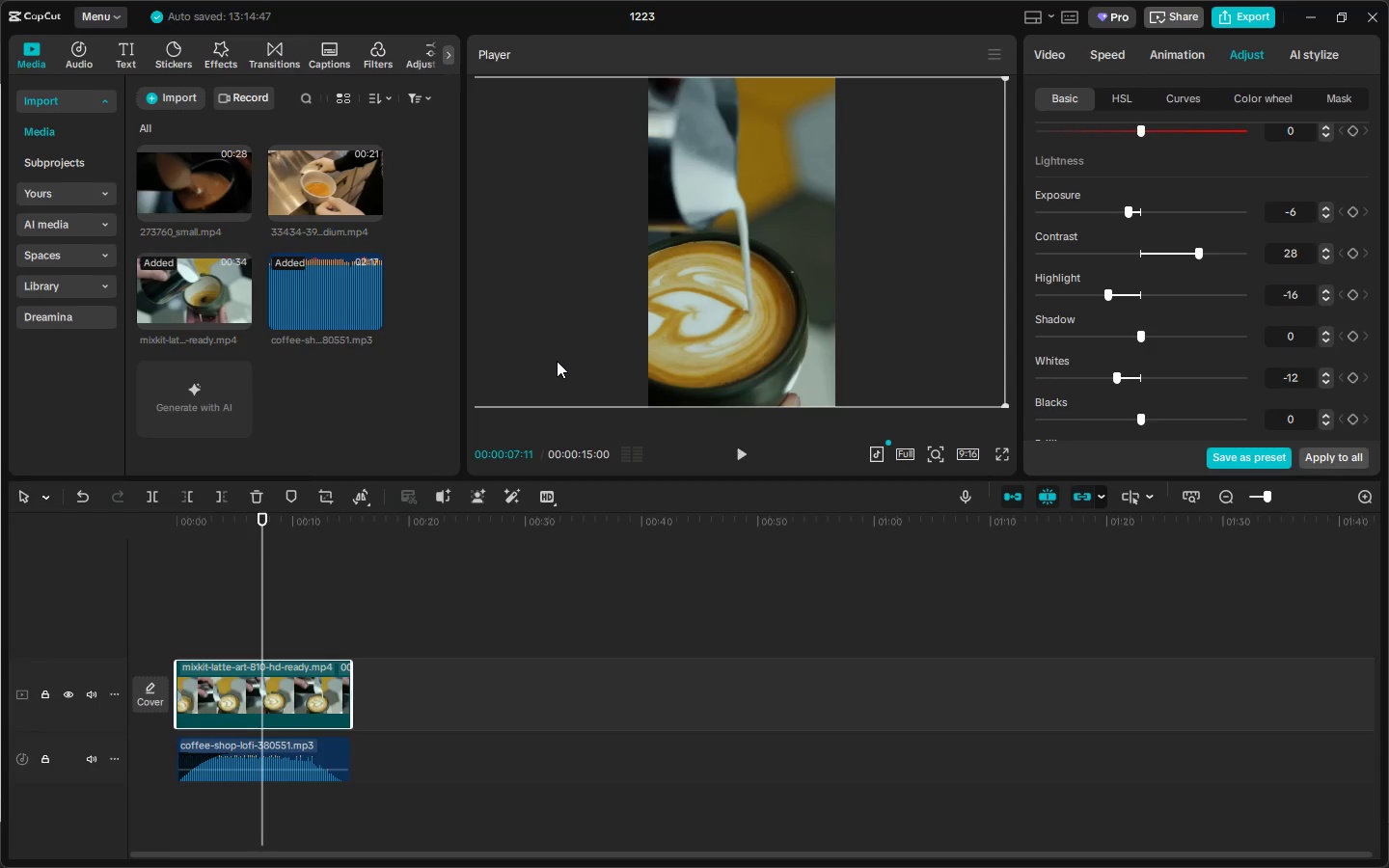 
scroll: coordinate [288, 263], scroll_direction: down, amount: 5.0
 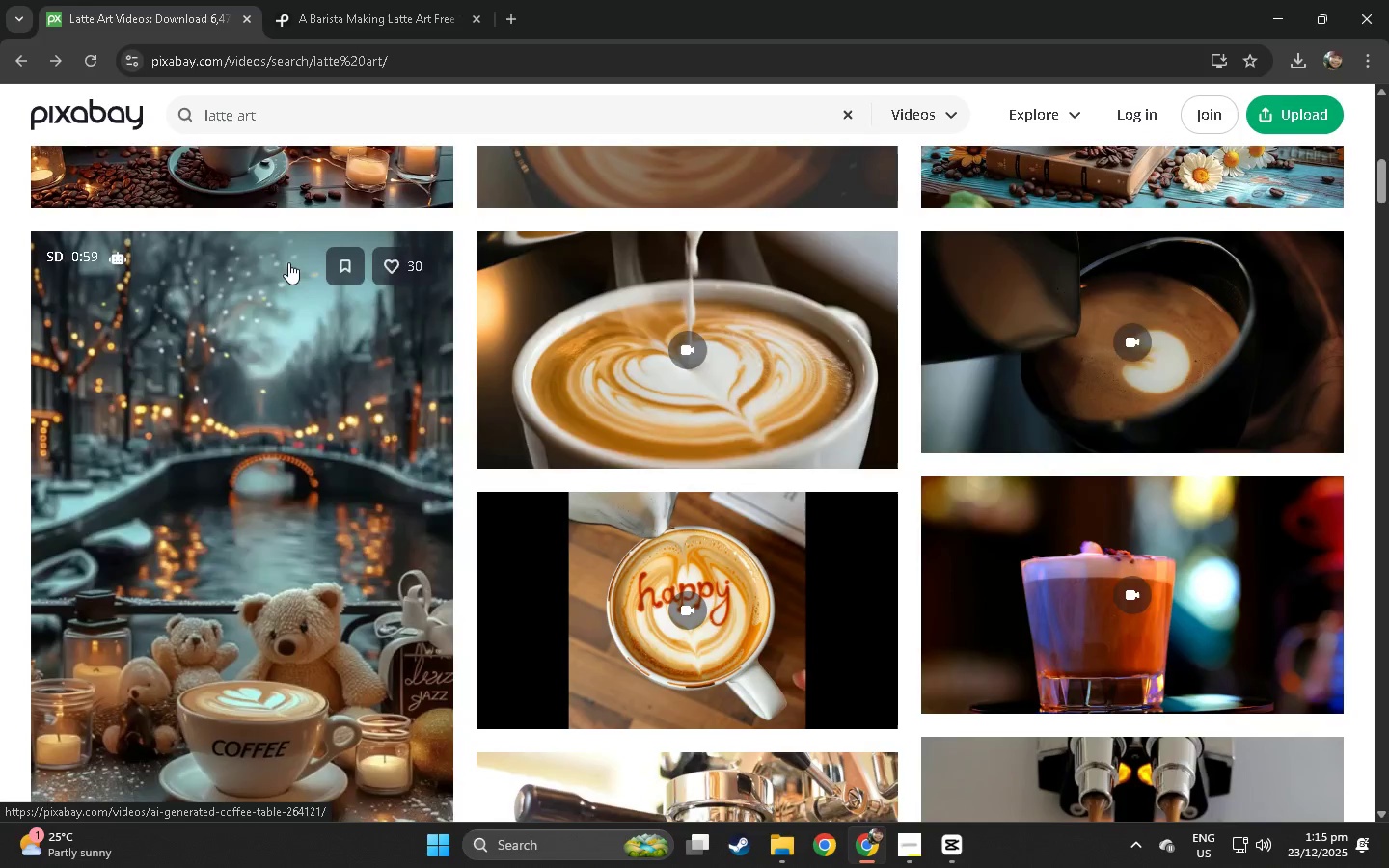 
key(Alt+AltLeft)
 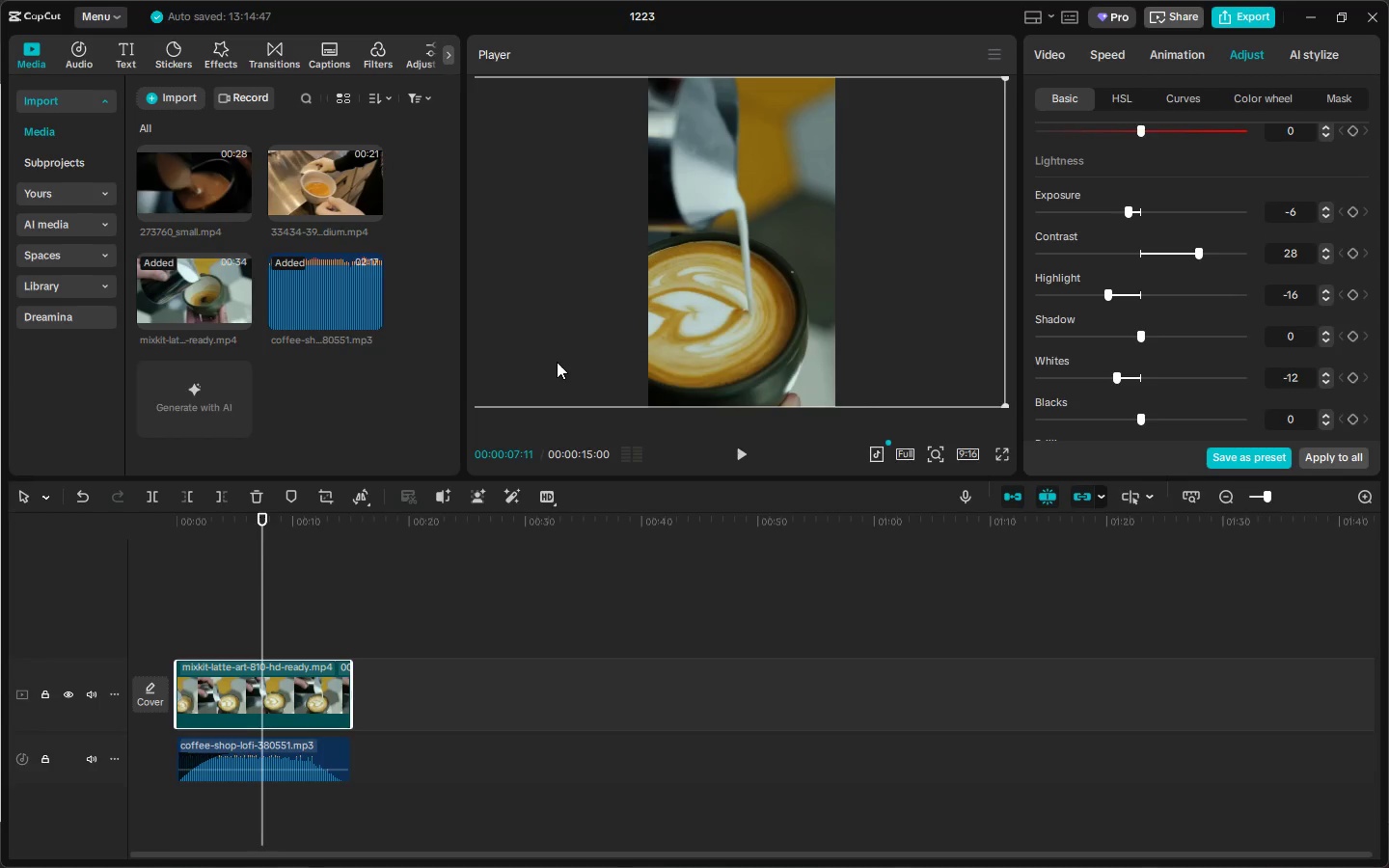 
key(Alt+Tab)
 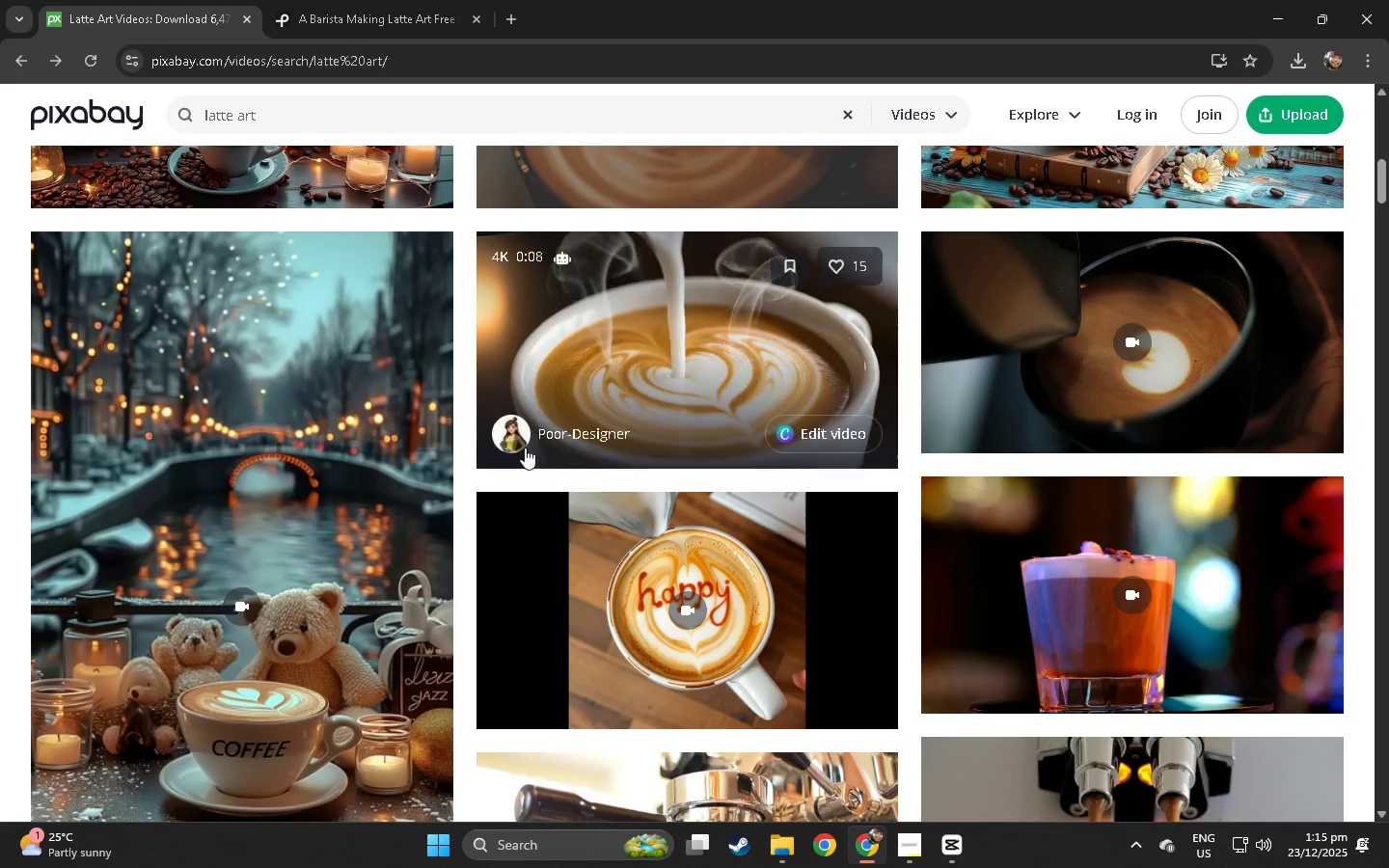 
scroll: coordinate [523, 442], scroll_direction: up, amount: 14.0
 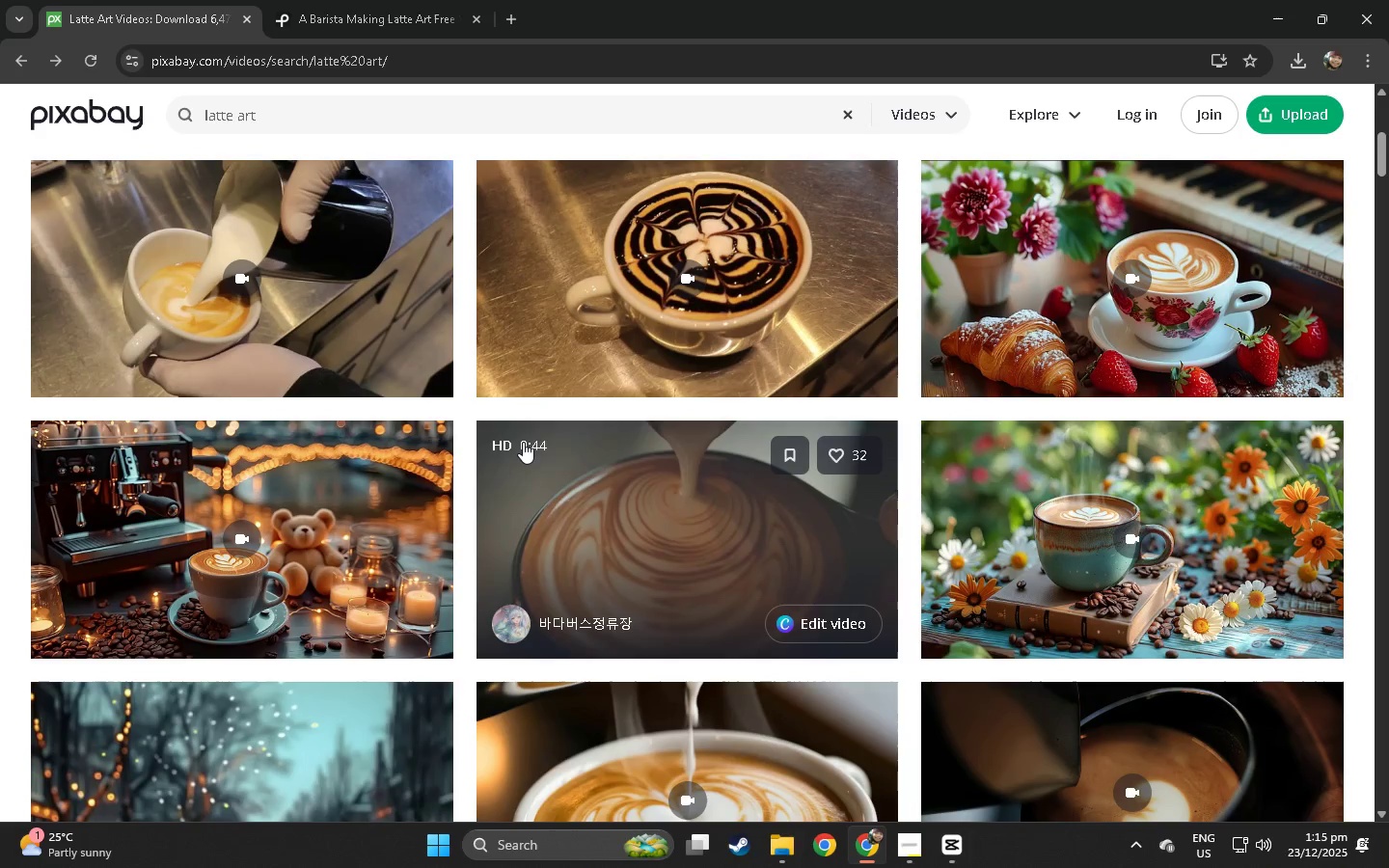 
scroll: coordinate [523, 442], scroll_direction: down, amount: 5.0
 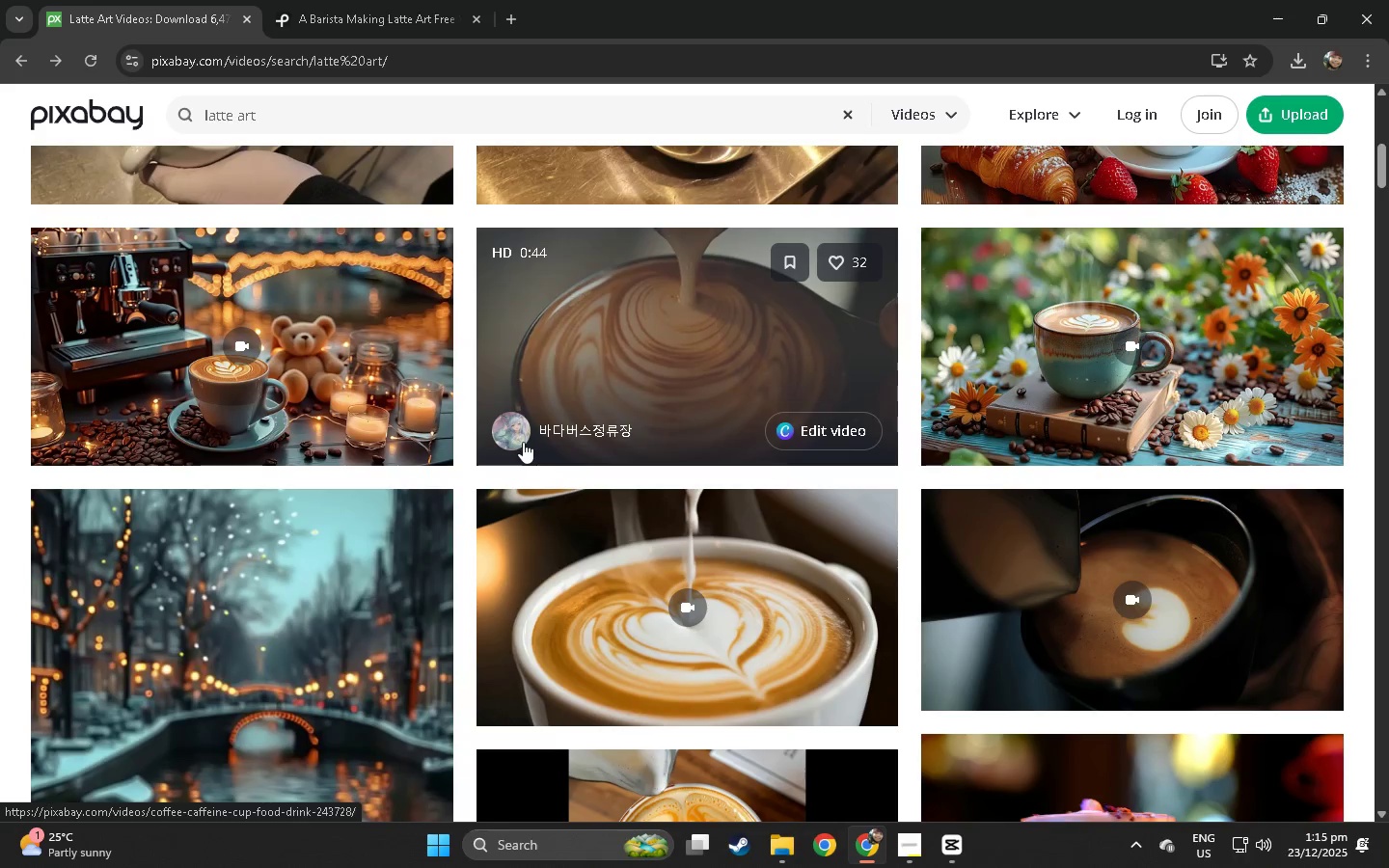 
key(Alt+AltLeft)
 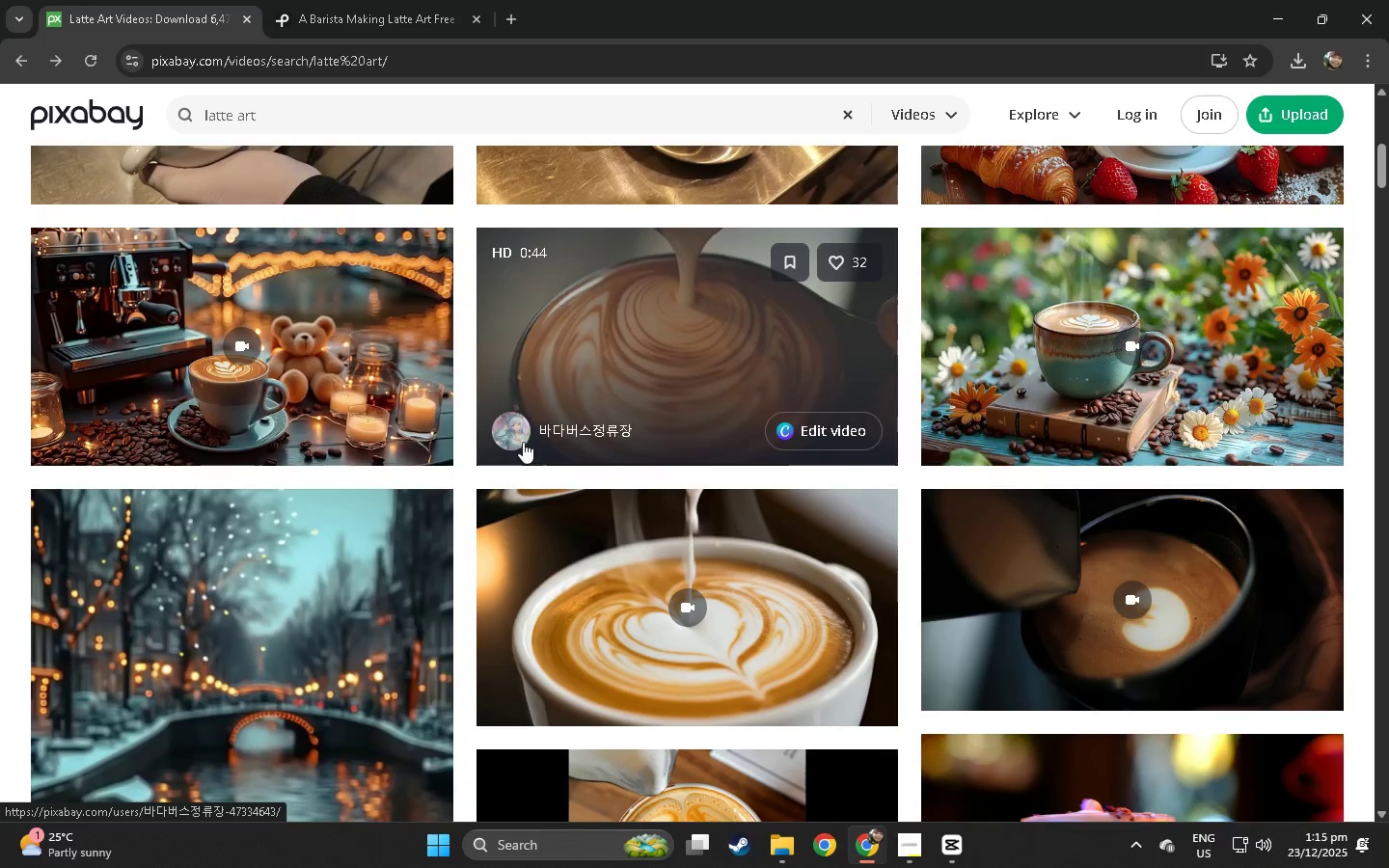 
key(Alt+Tab)
 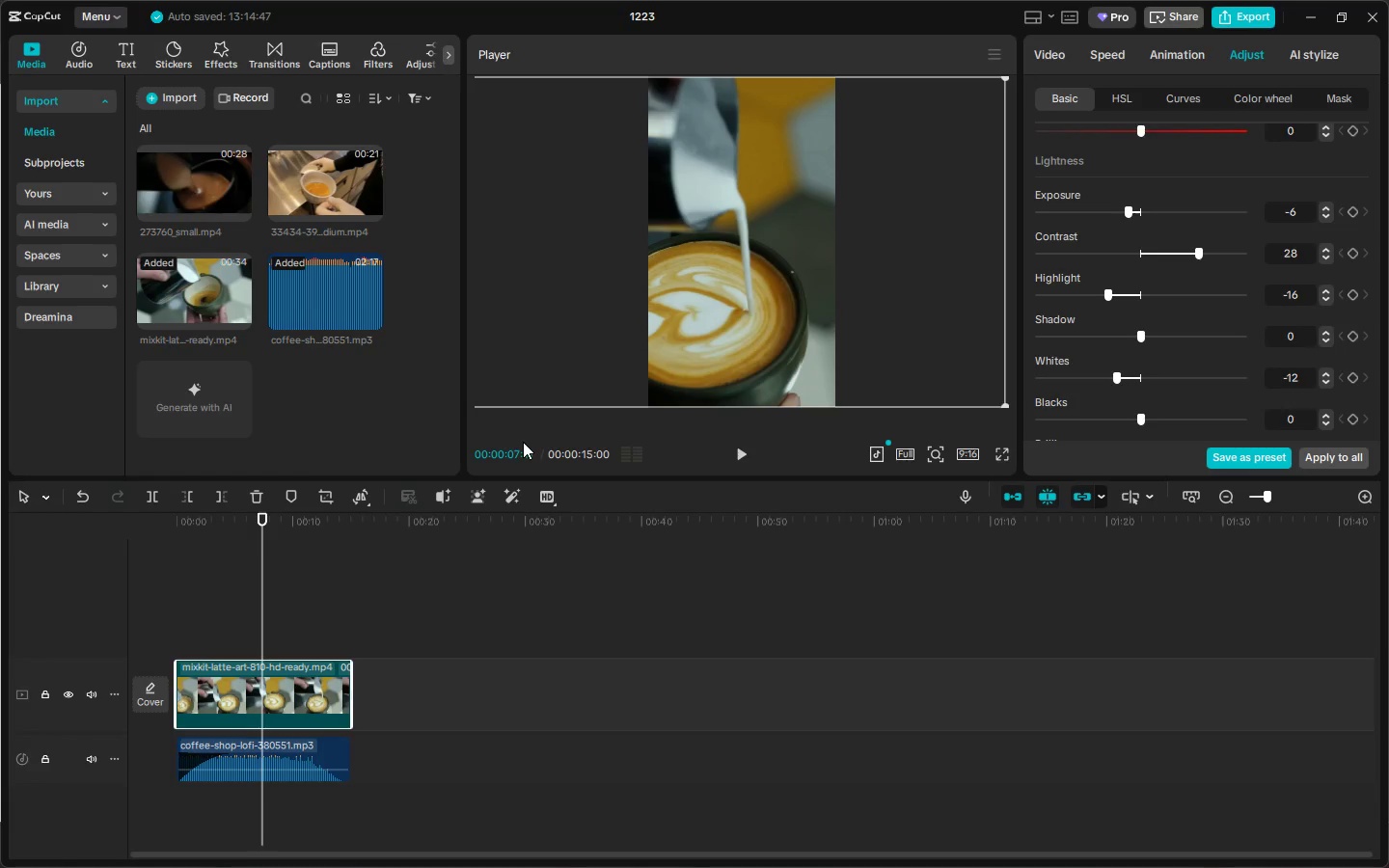 
key(Alt+AltLeft)
 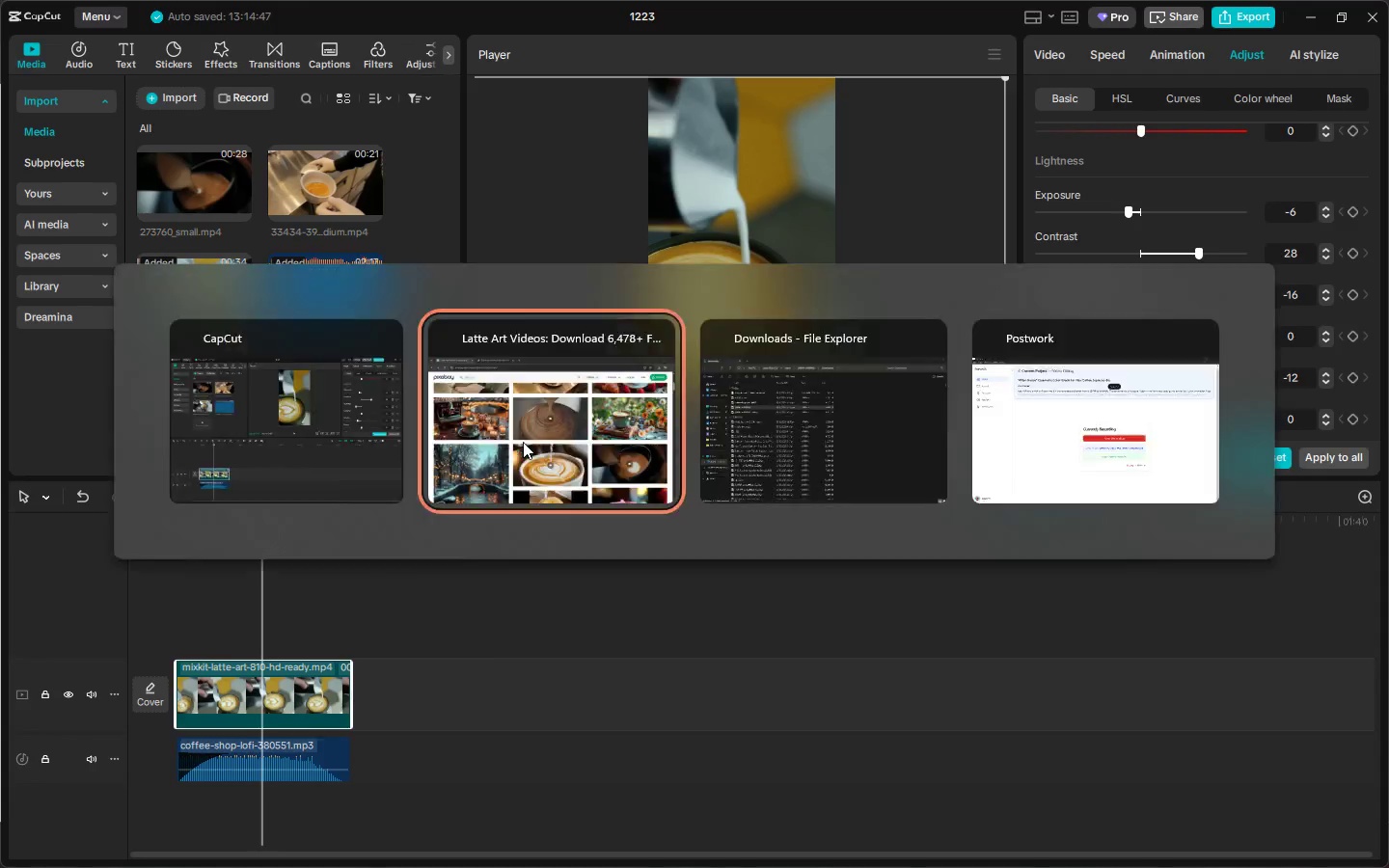 
key(Alt+Tab)
 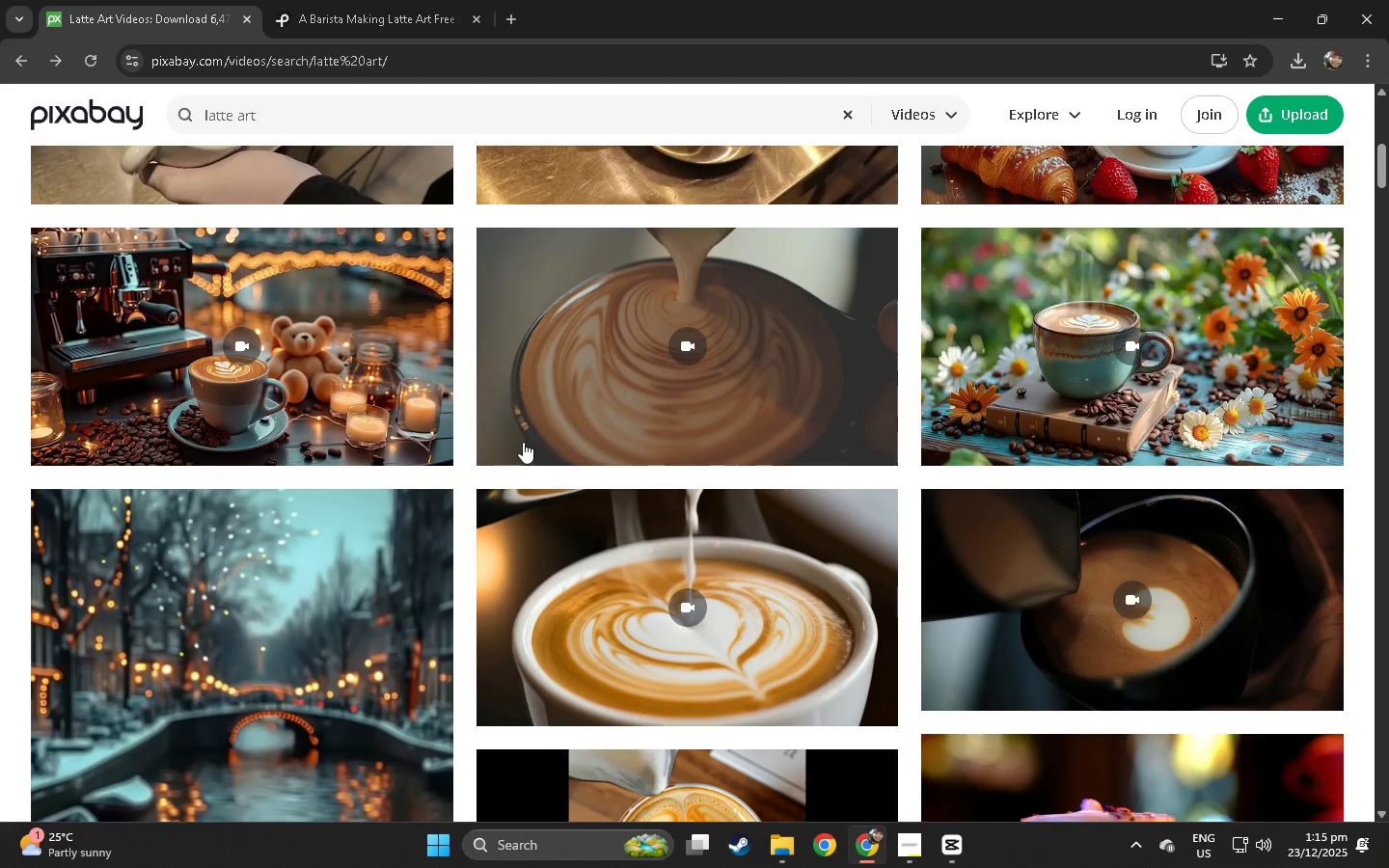 
scroll: coordinate [523, 442], scroll_direction: down, amount: 9.0
 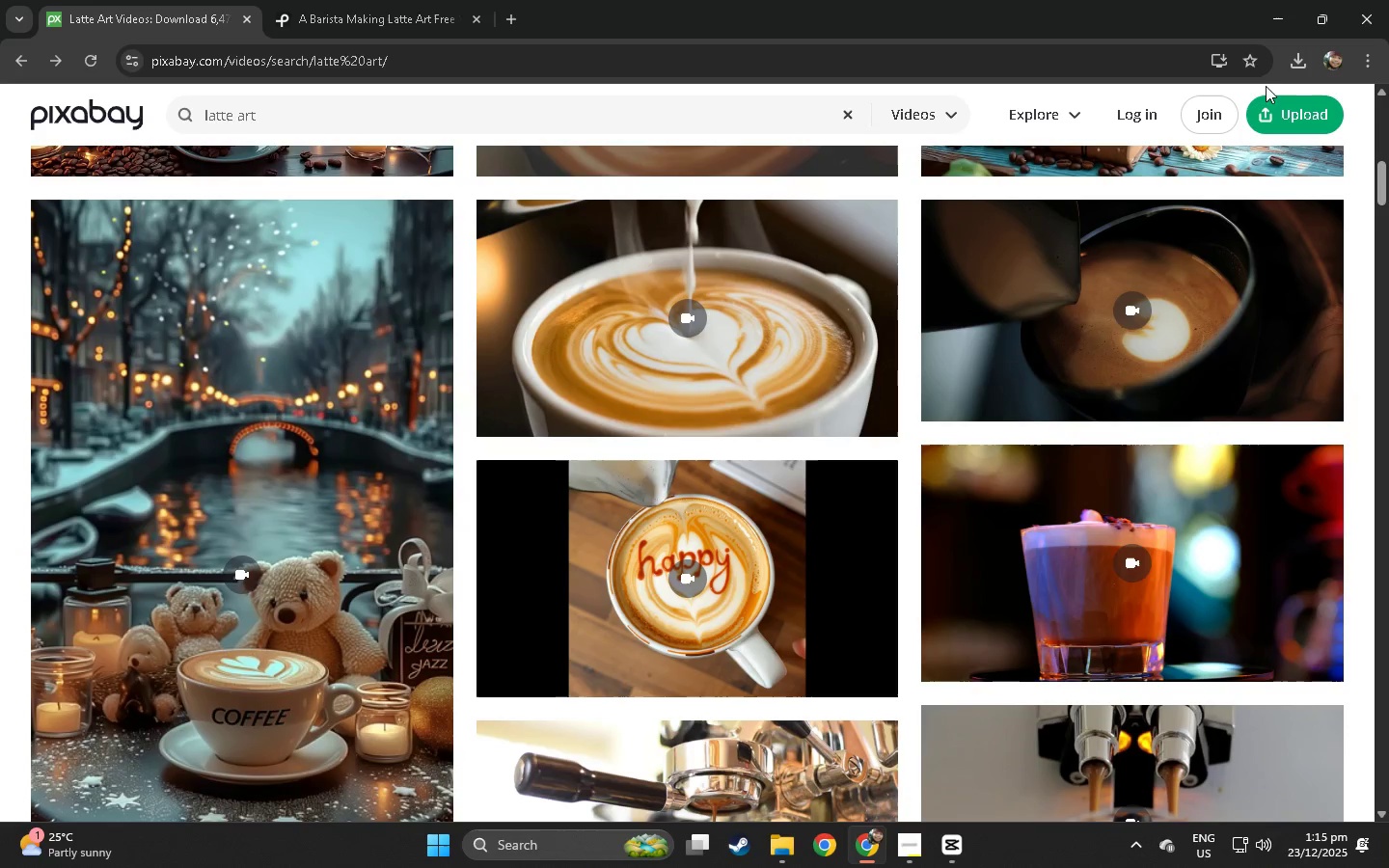 
left_click([1291, 67])
 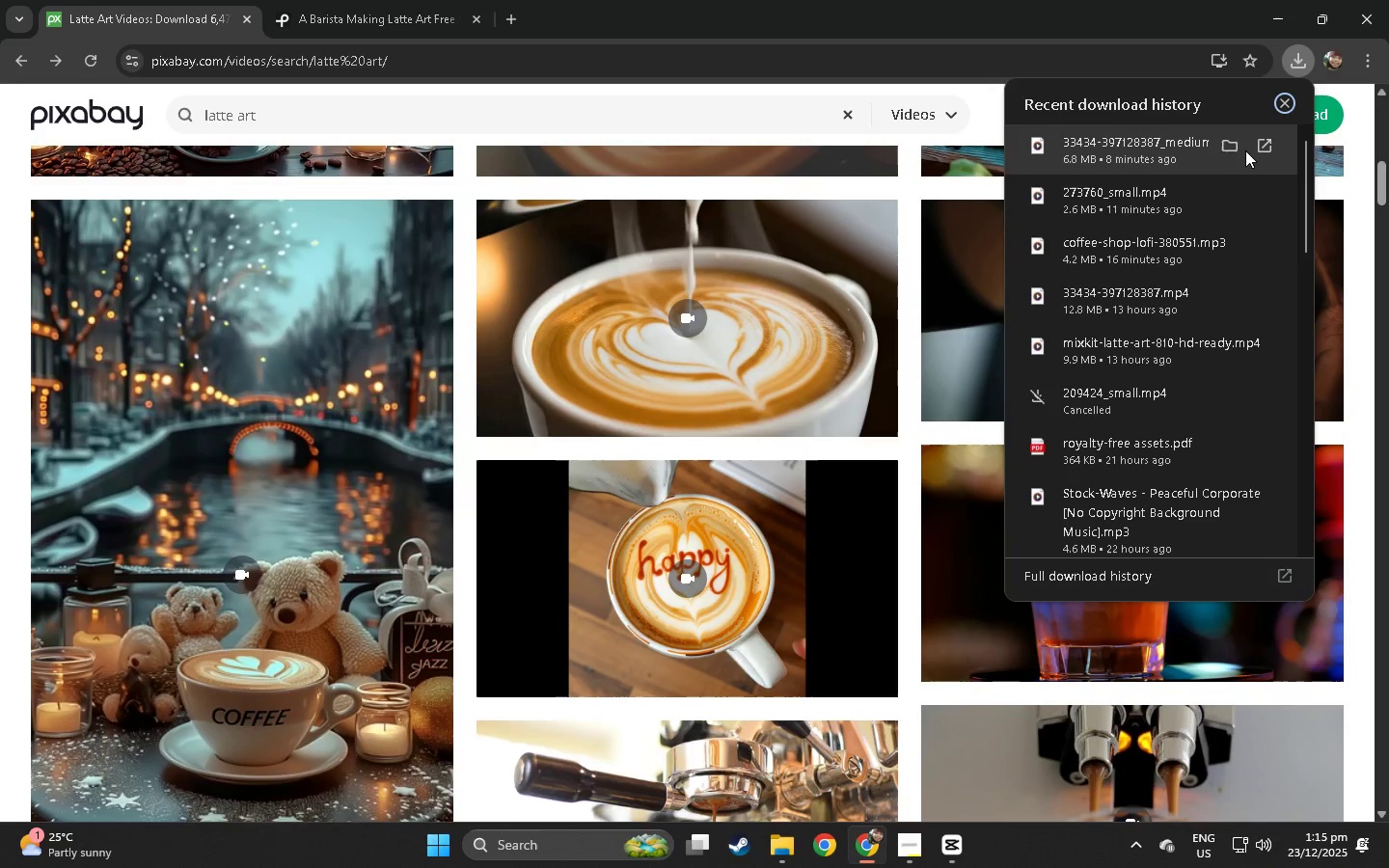 
left_click([1239, 143])
 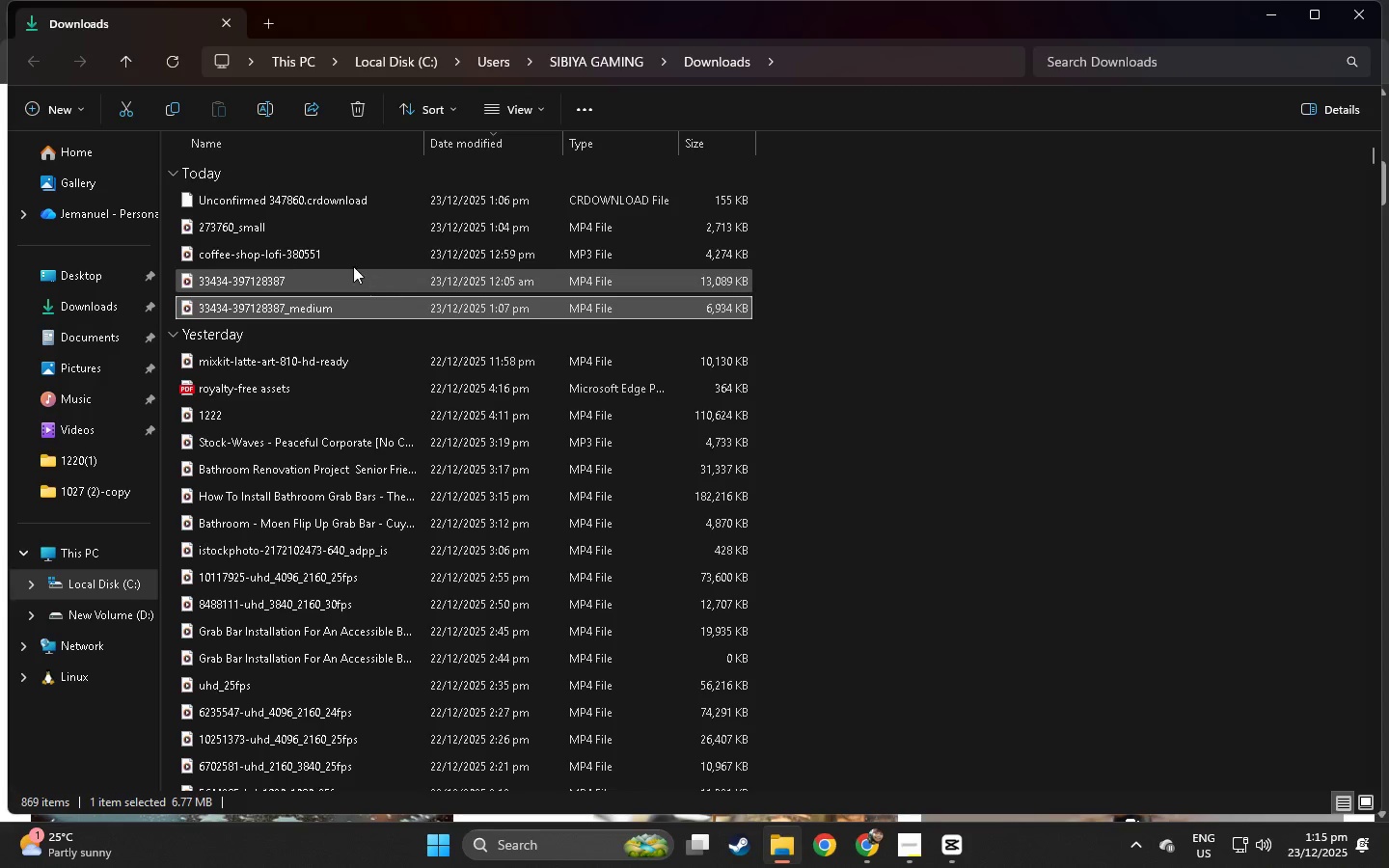 
double_click([358, 313])
 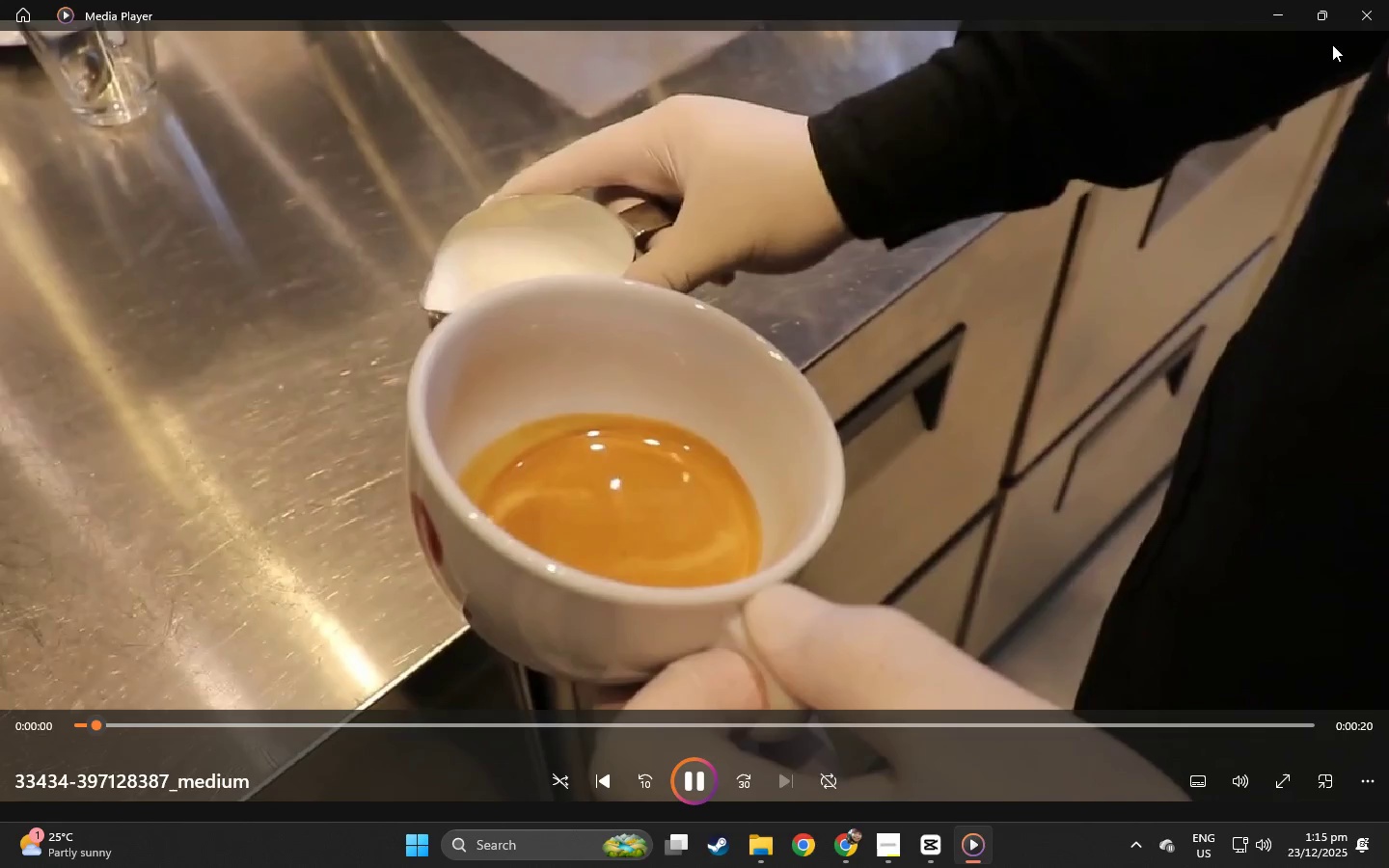 
left_click([1366, 20])
 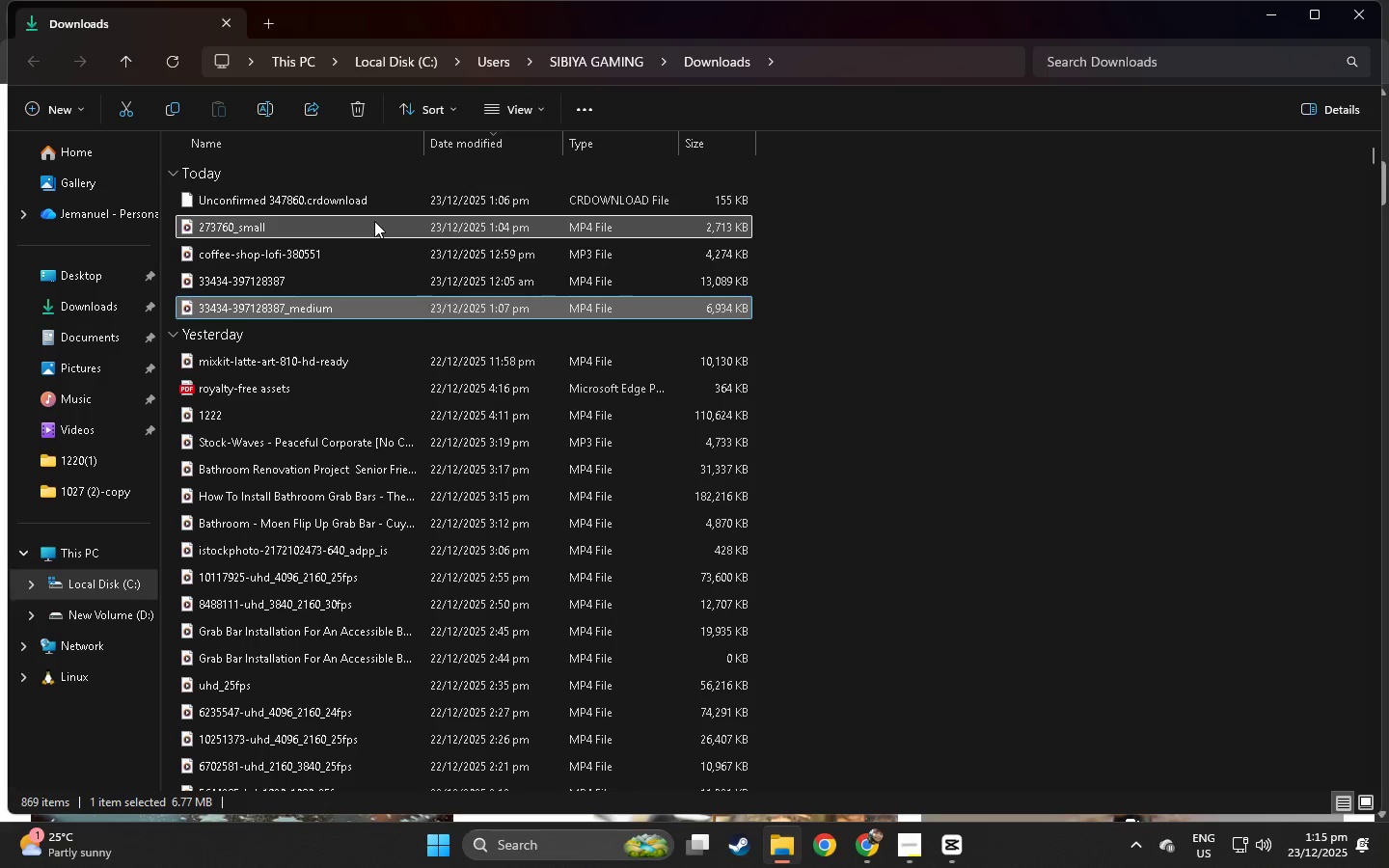 
double_click([374, 221])
 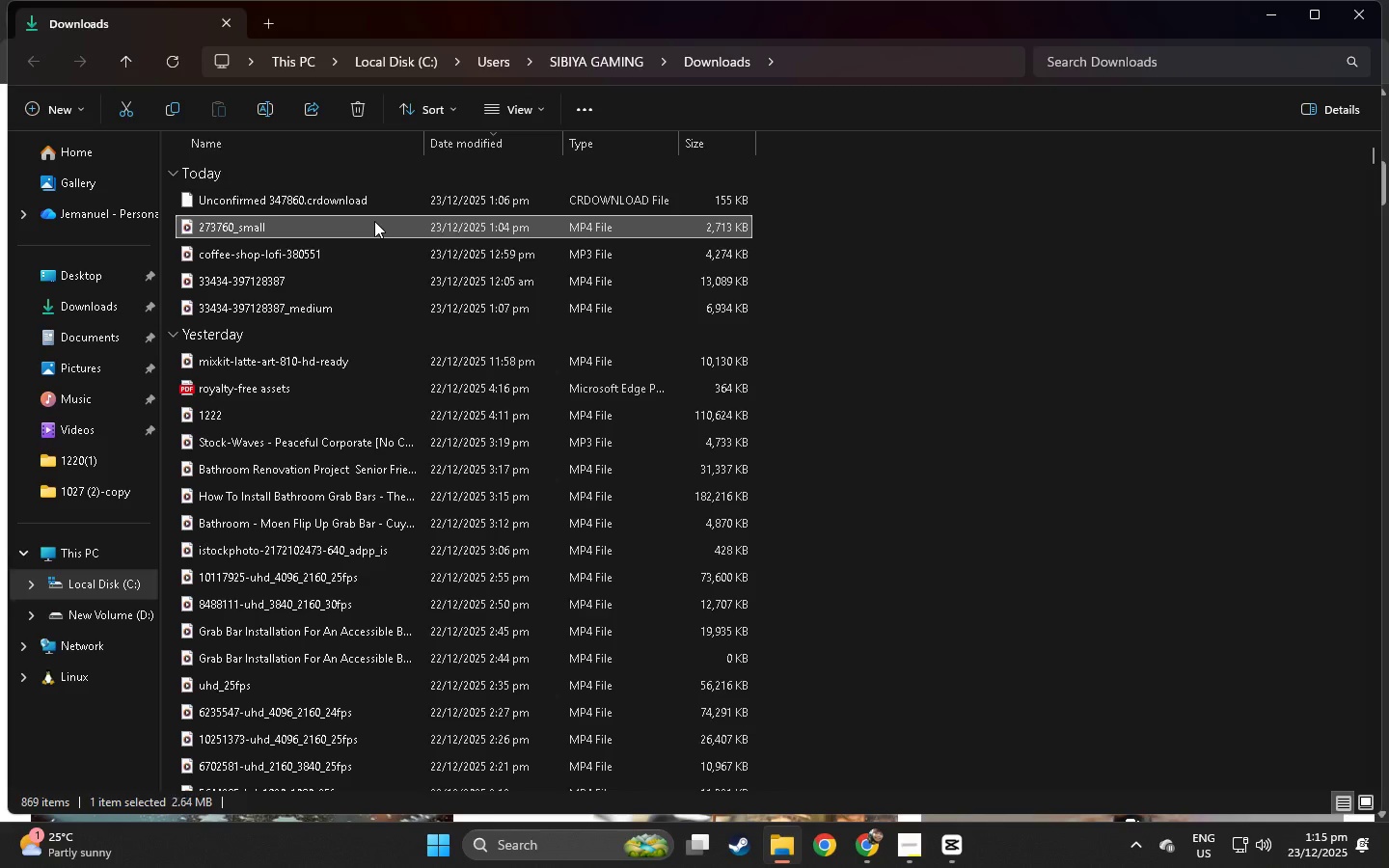 
triple_click([374, 221])
 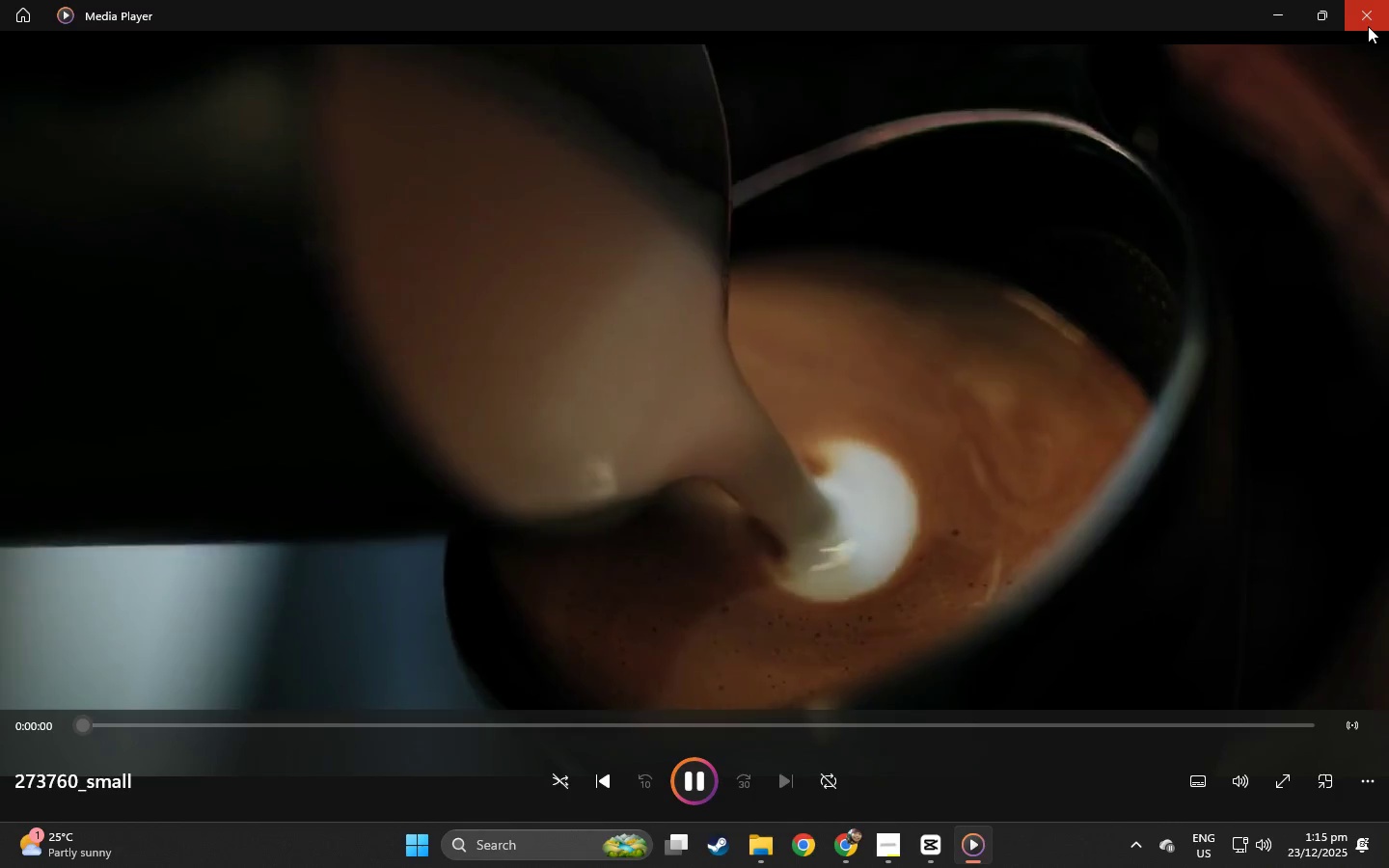 
left_click([1368, 26])
 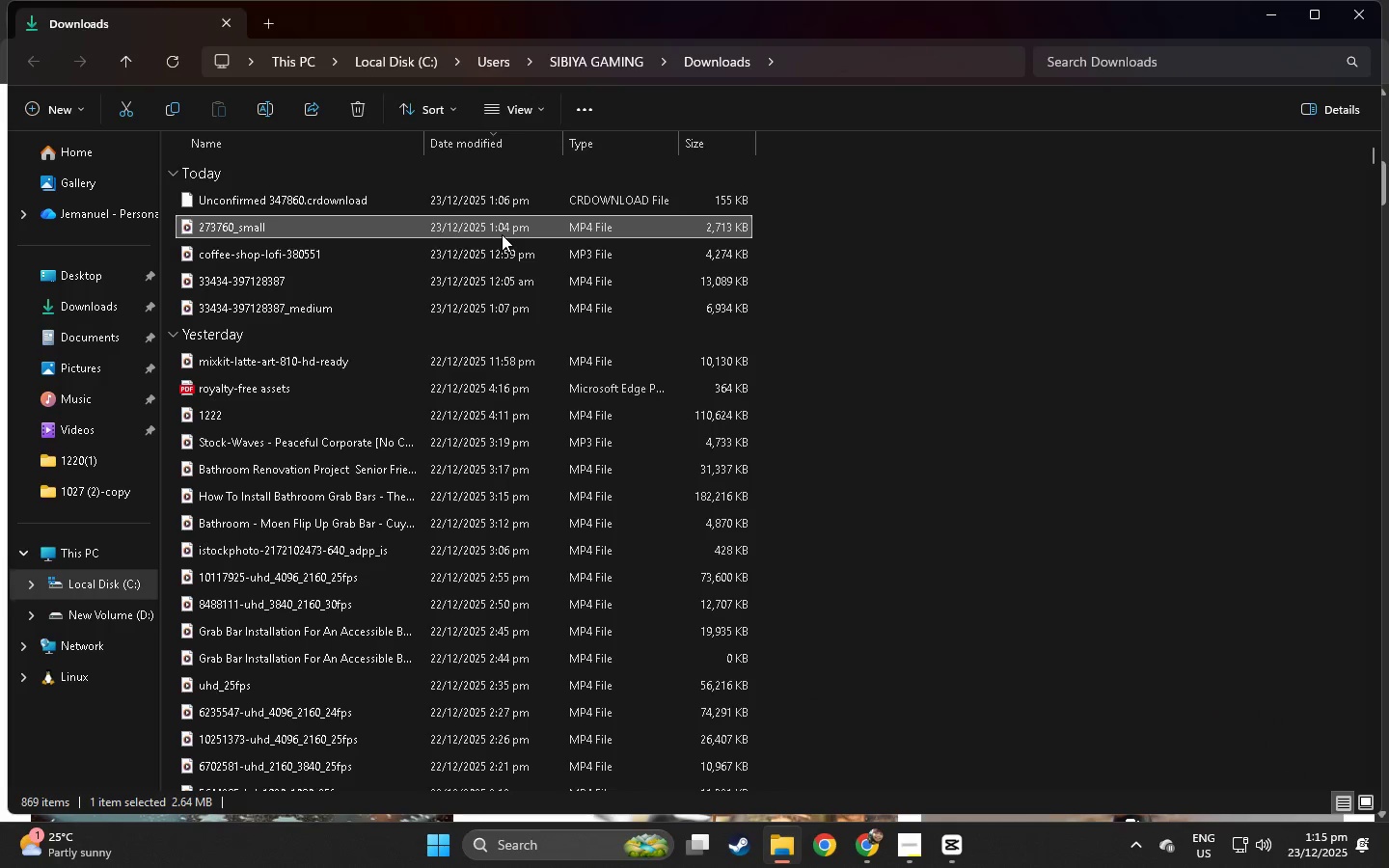 
key(Alt+AltLeft)
 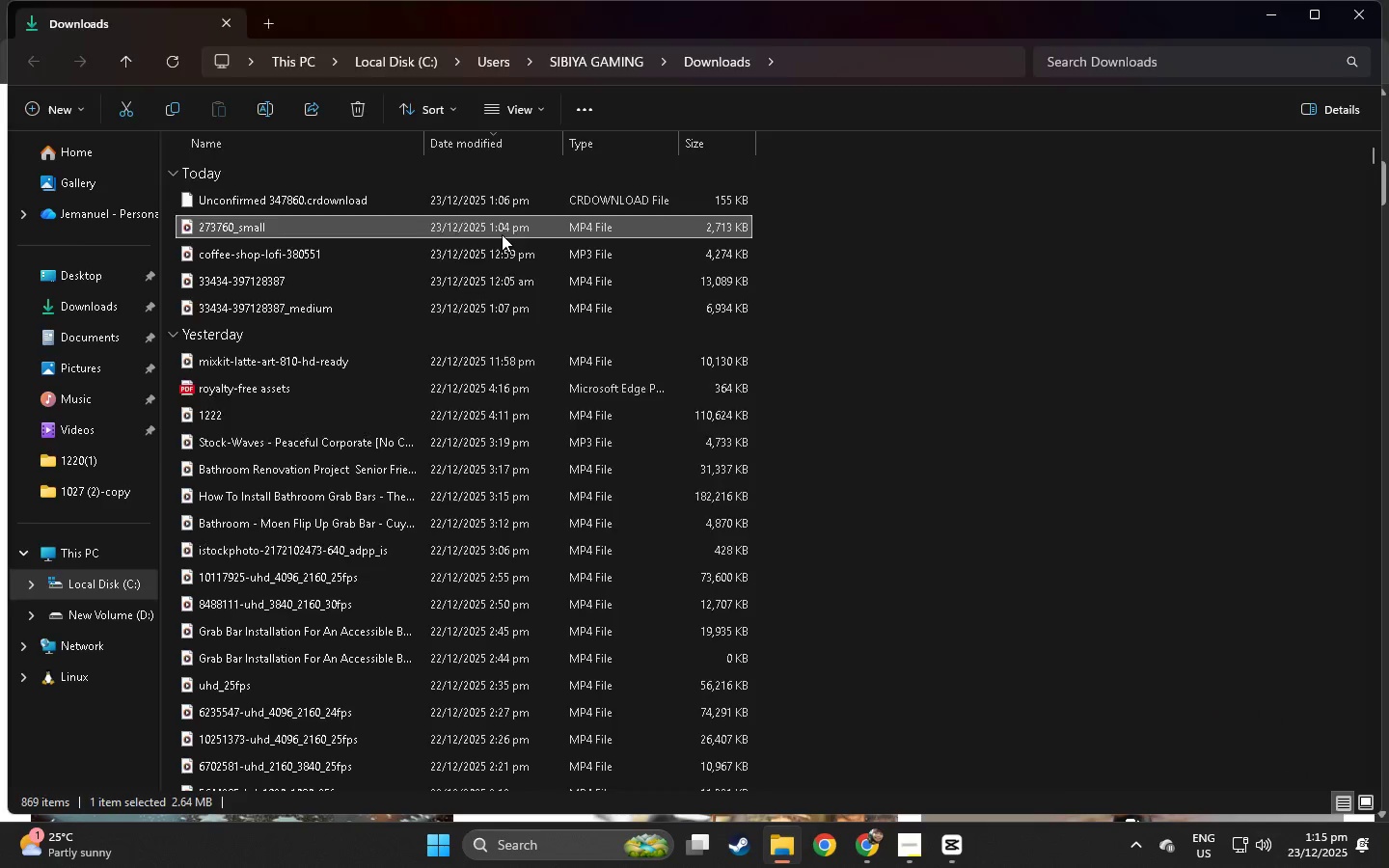 
key(Alt+Tab)
 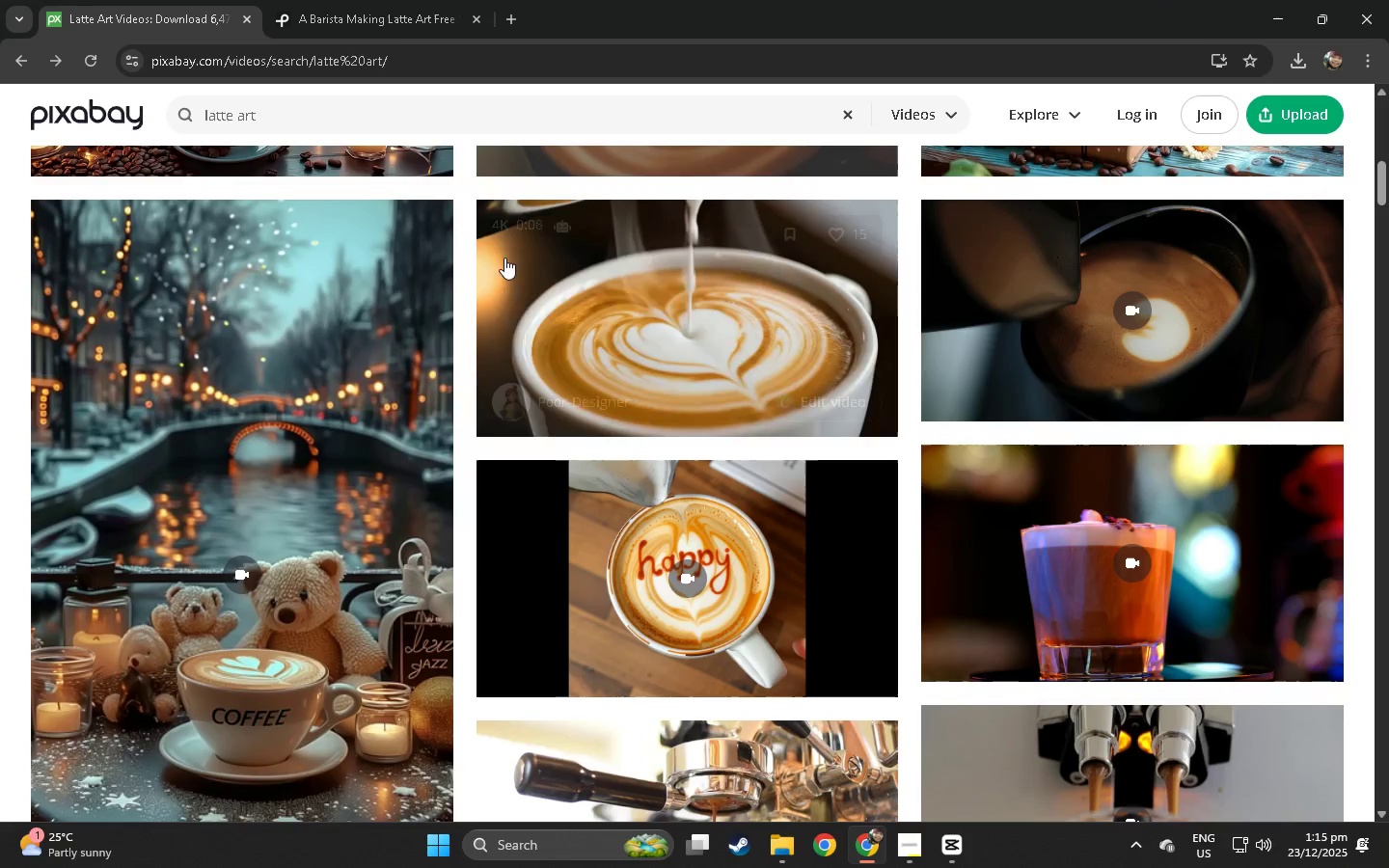 
scroll: coordinate [541, 271], scroll_direction: up, amount: 19.0
 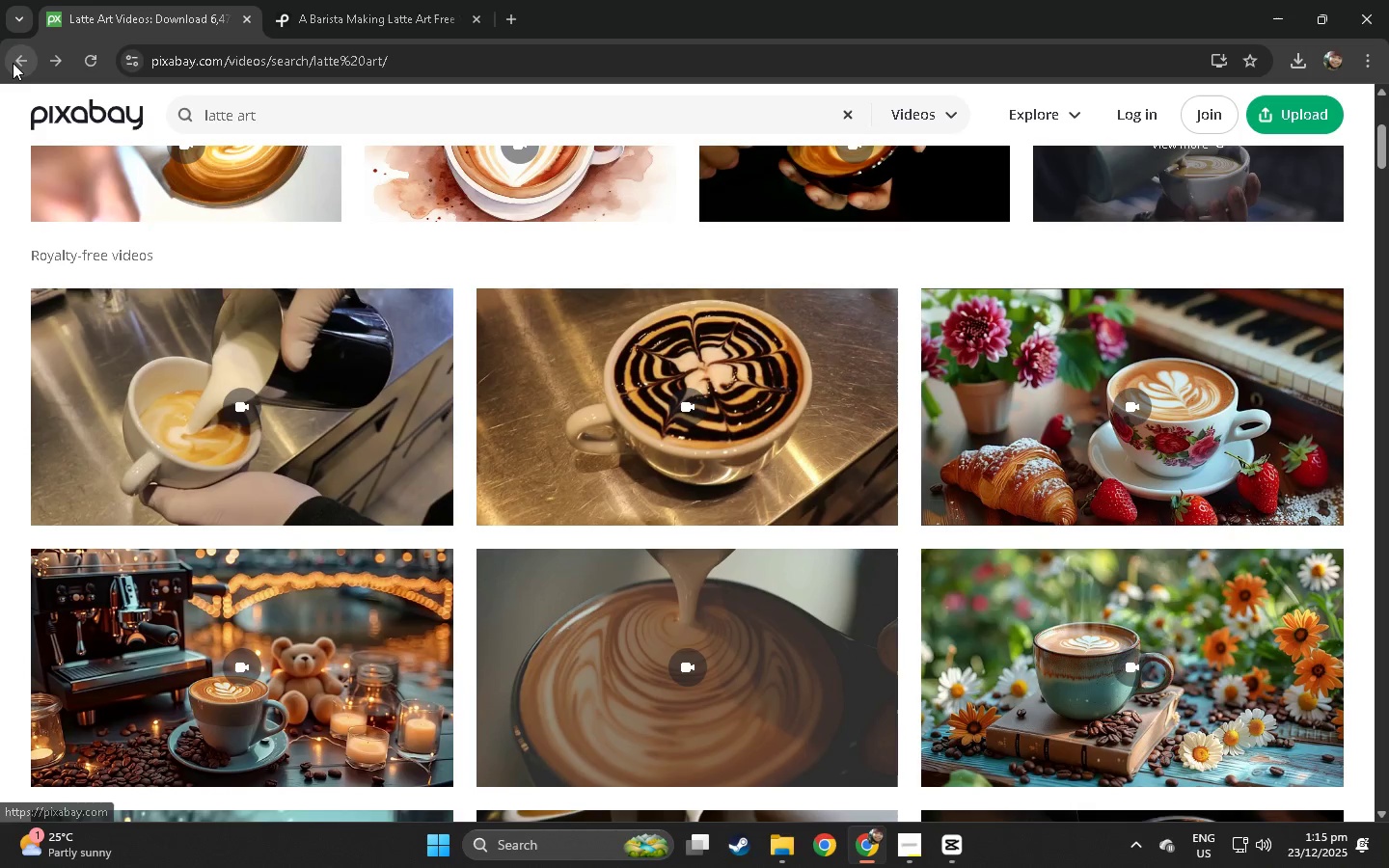 
left_click([13, 63])
 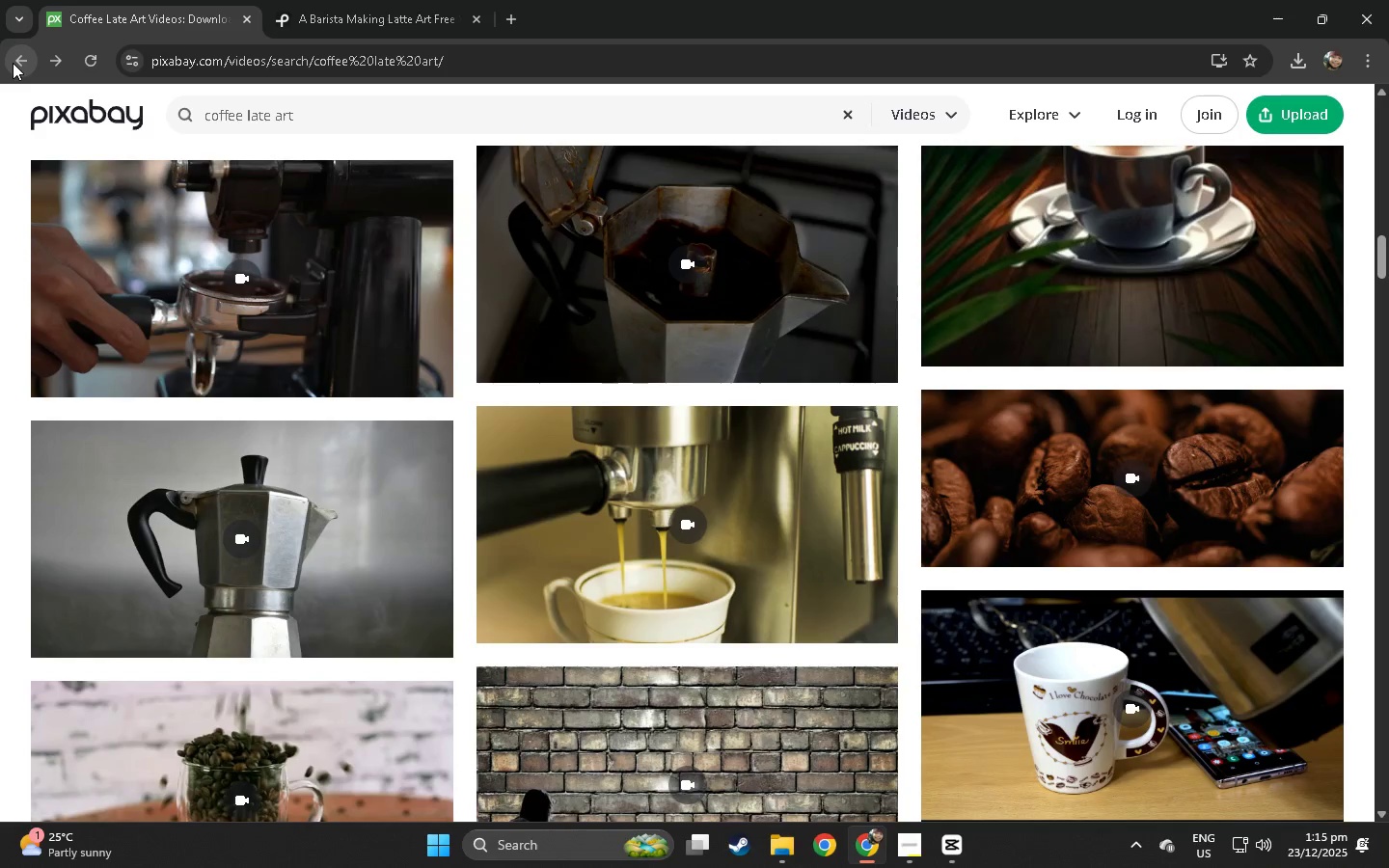 
scroll: coordinate [201, 268], scroll_direction: up, amount: 68.0
 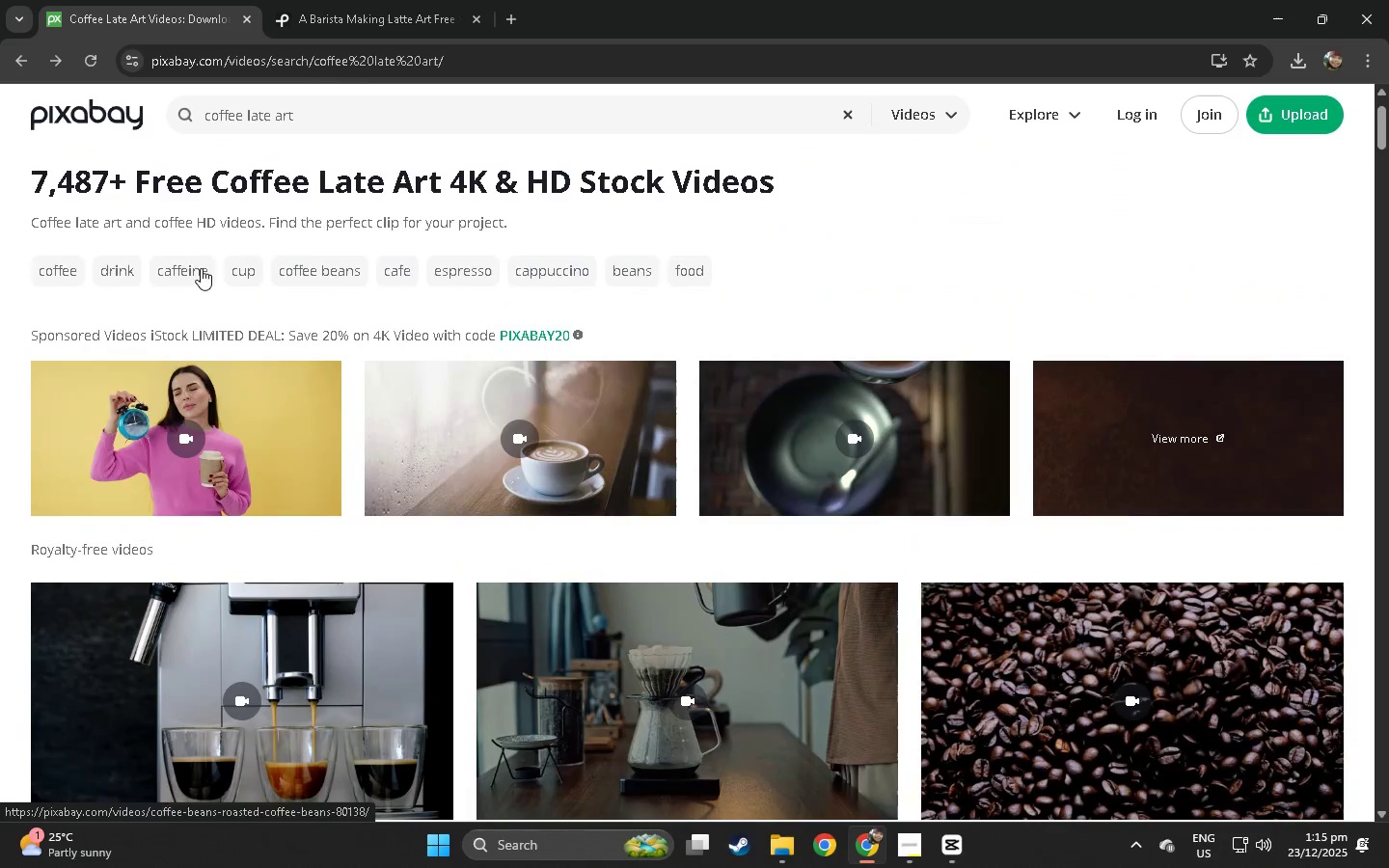 
scroll: coordinate [296, 137], scroll_direction: down, amount: 81.0
 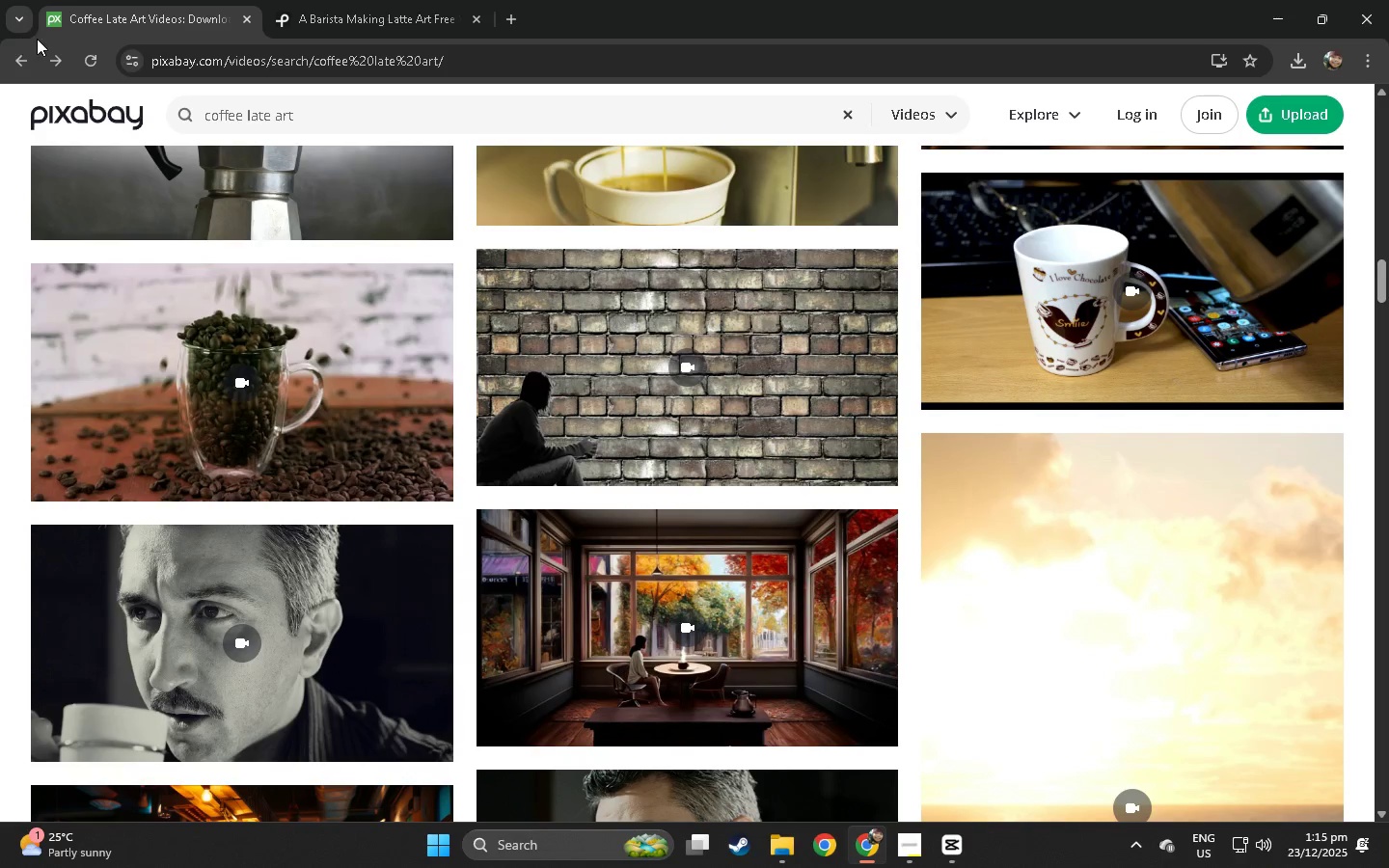 
left_click([27, 46])
 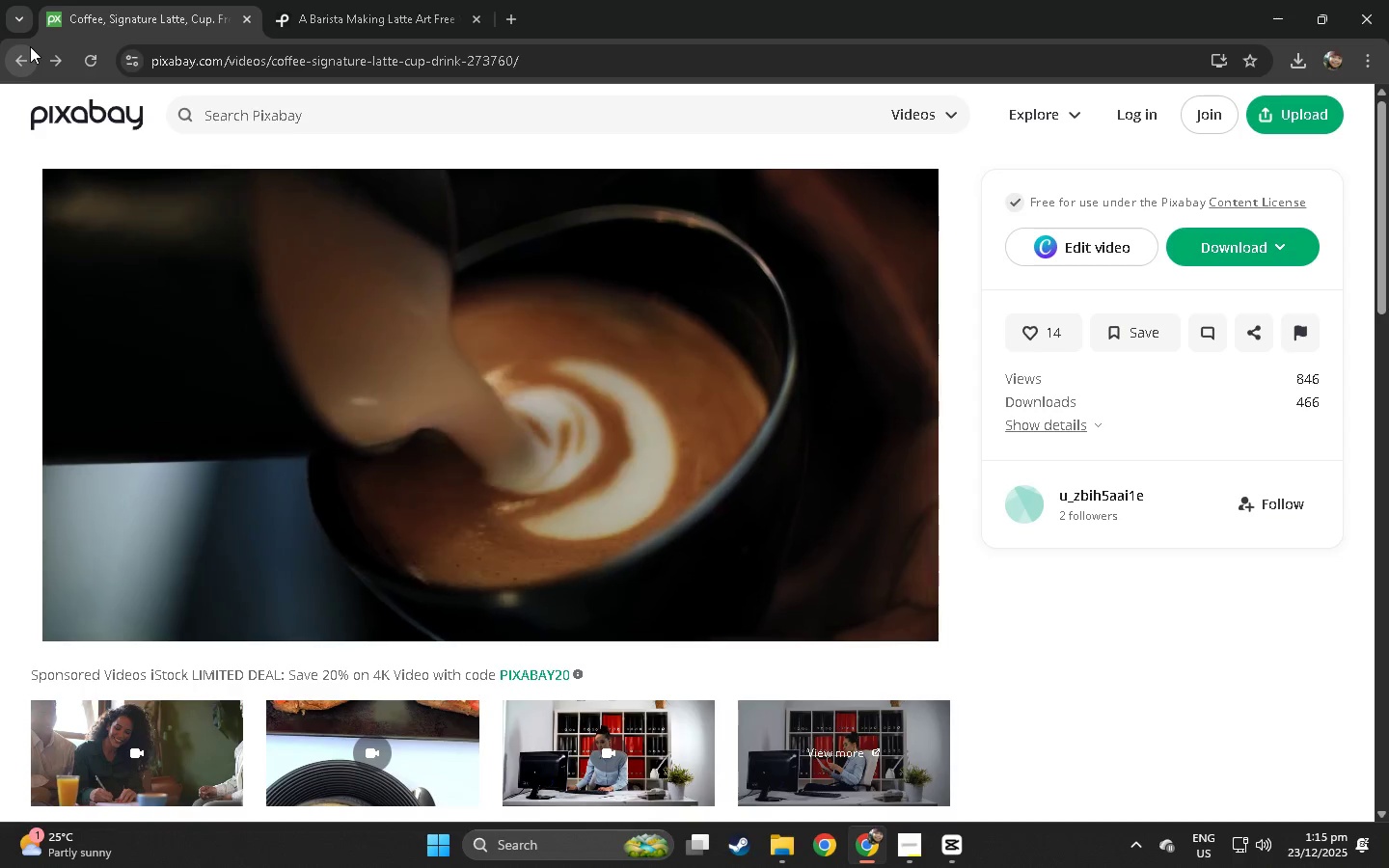 
wait(7.19)
 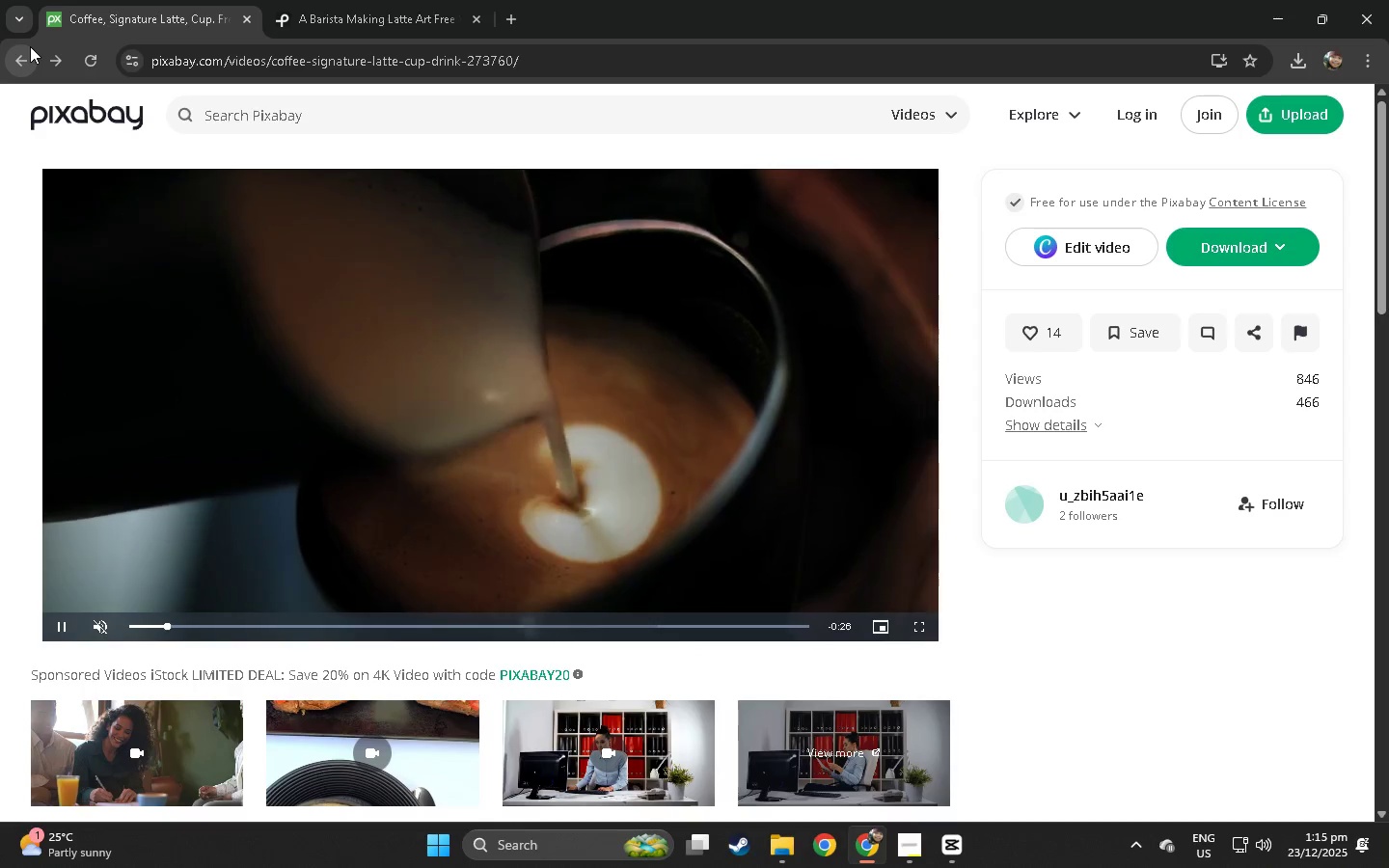 
double_click([1257, 253])
 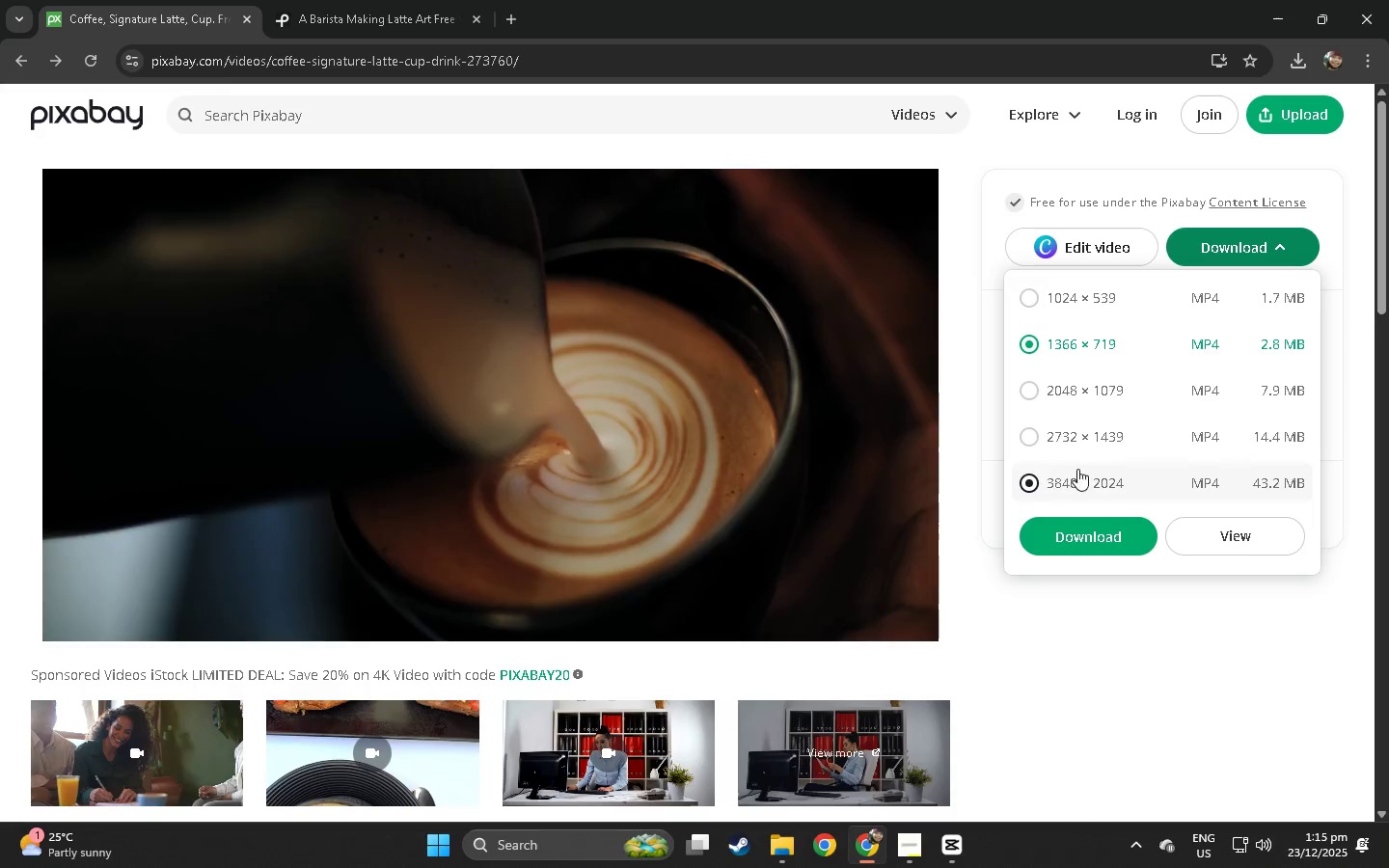 
left_click([1072, 476])
 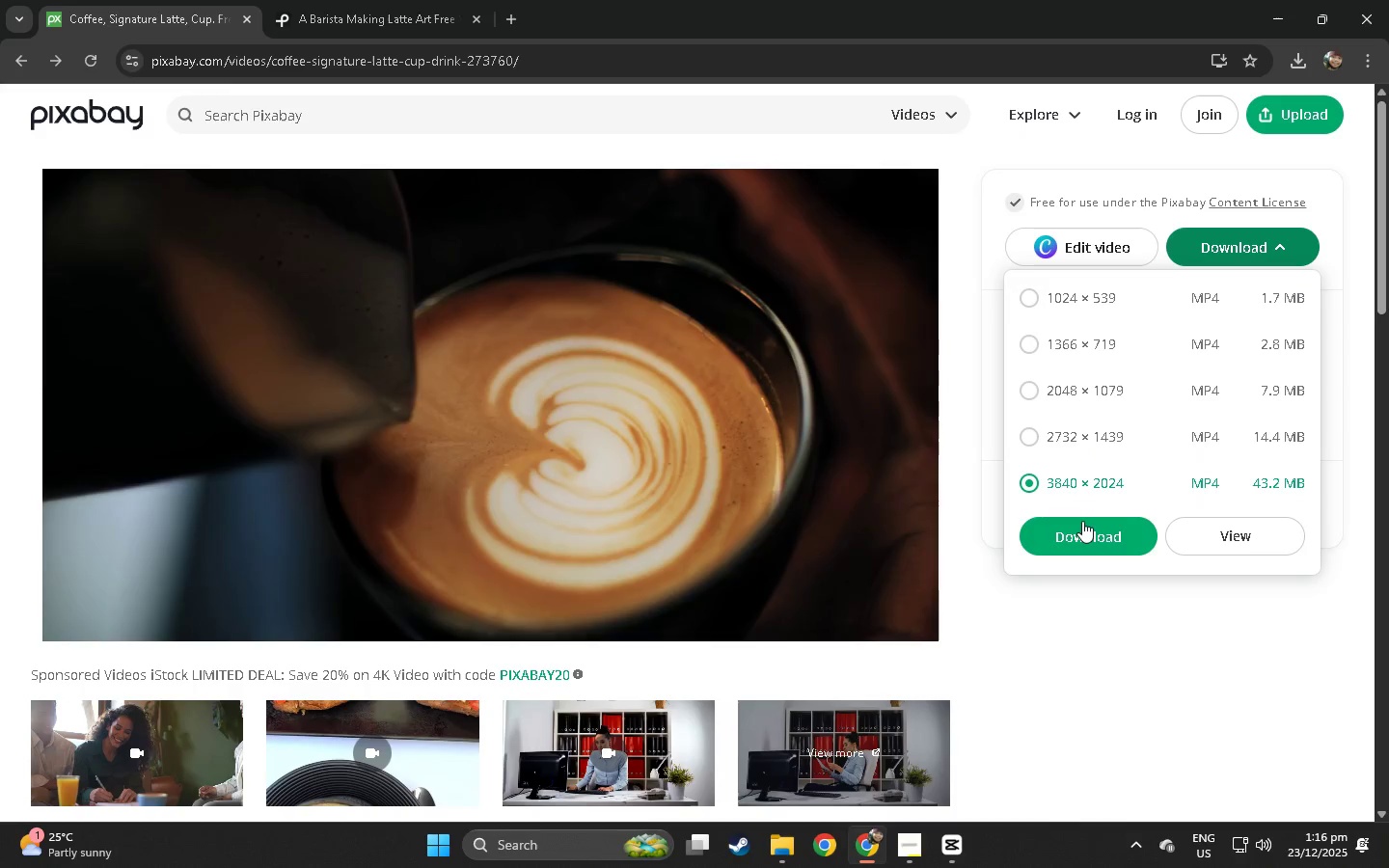 
left_click([1085, 528])
 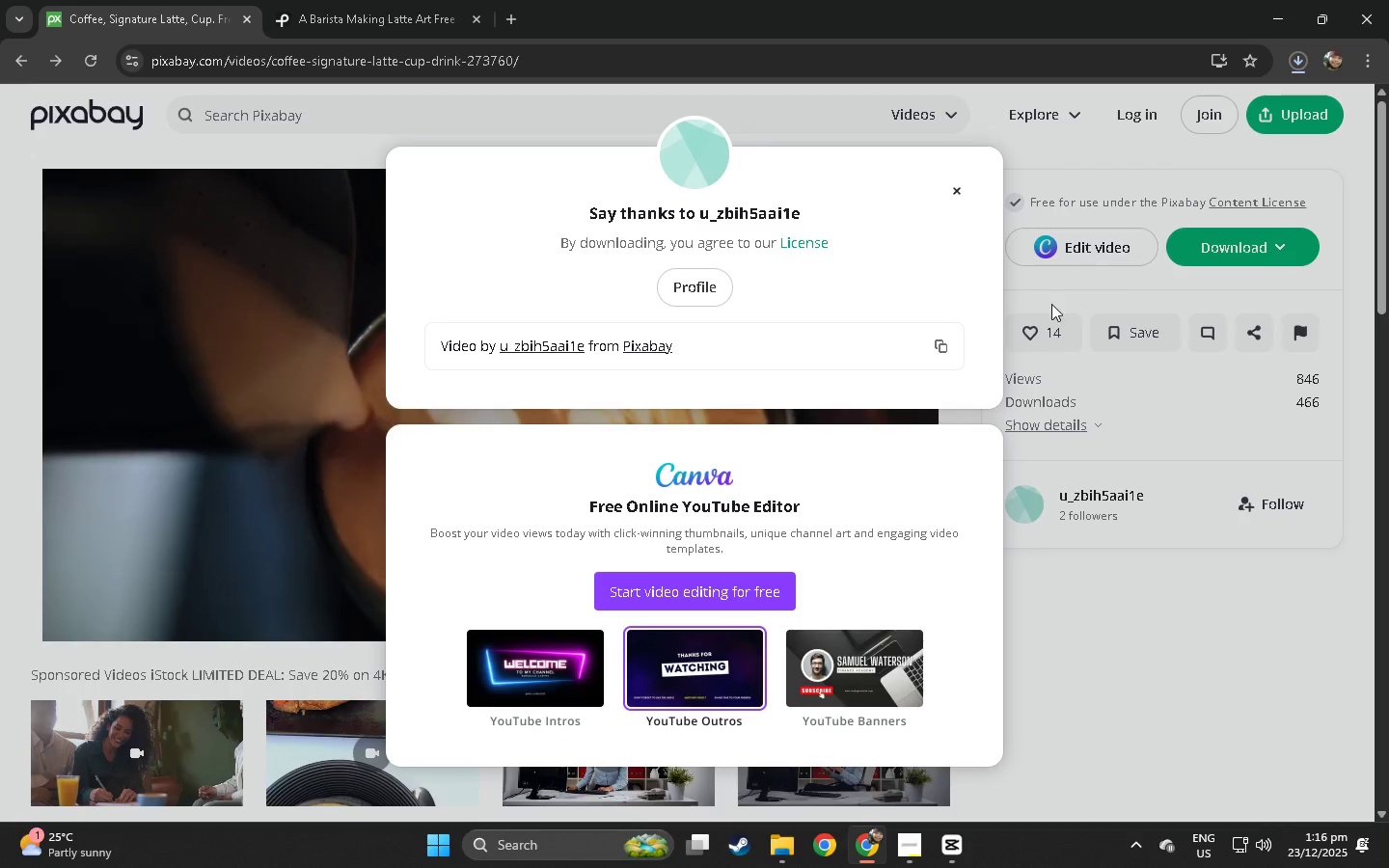 
wait(5.12)
 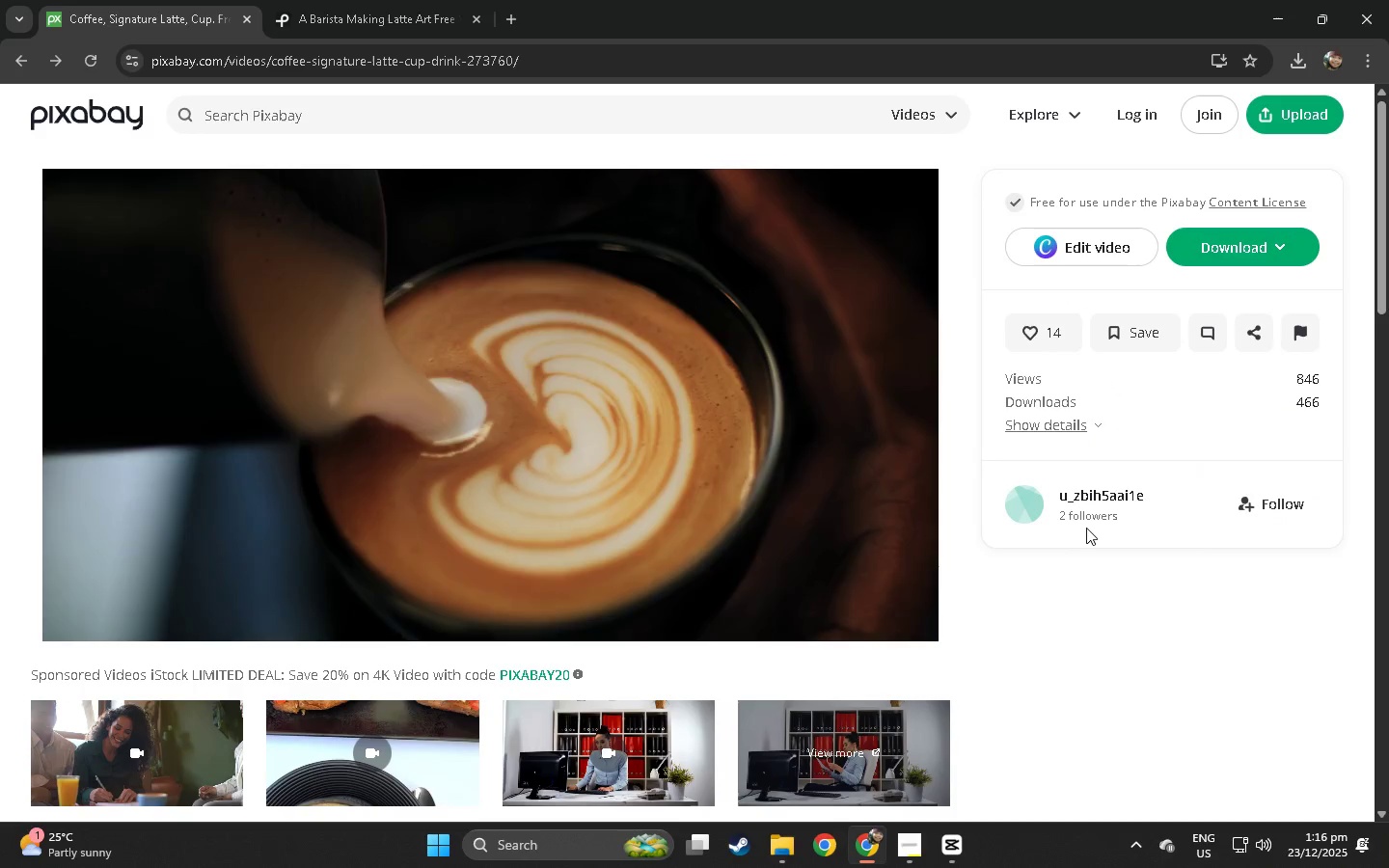 
key(Alt+AltLeft)
 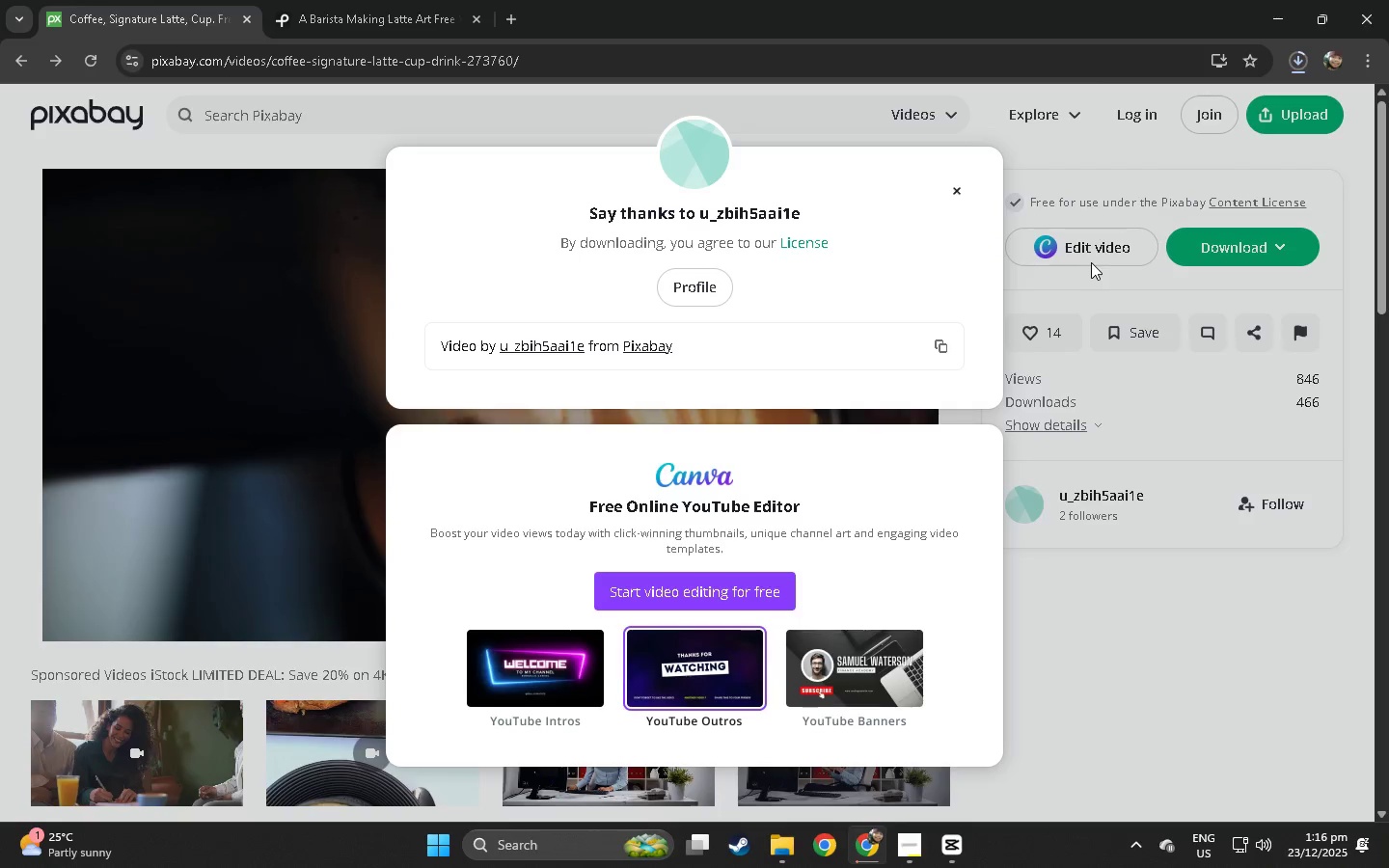 
key(Alt+Tab)
 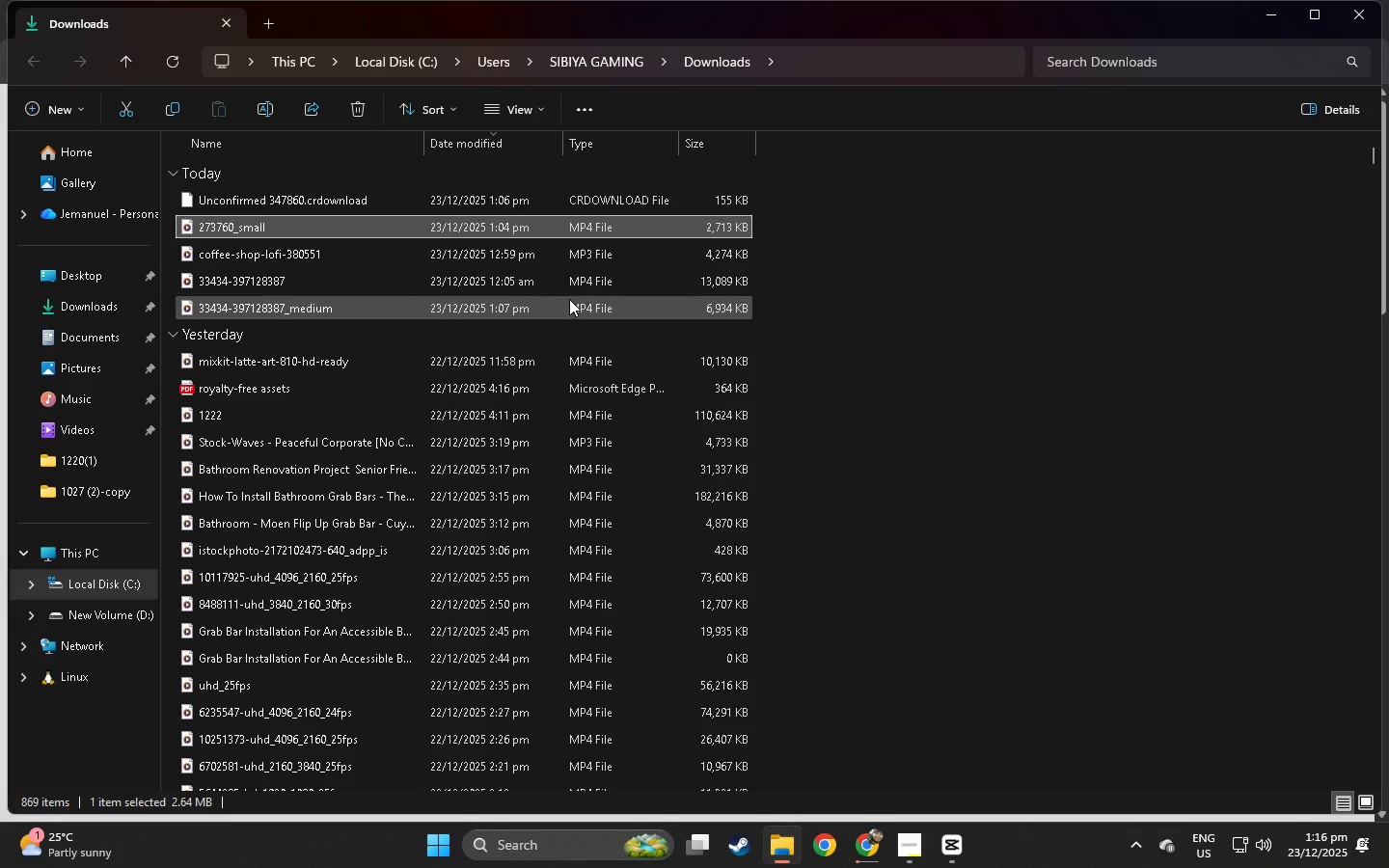 
key(Alt+Tab)
 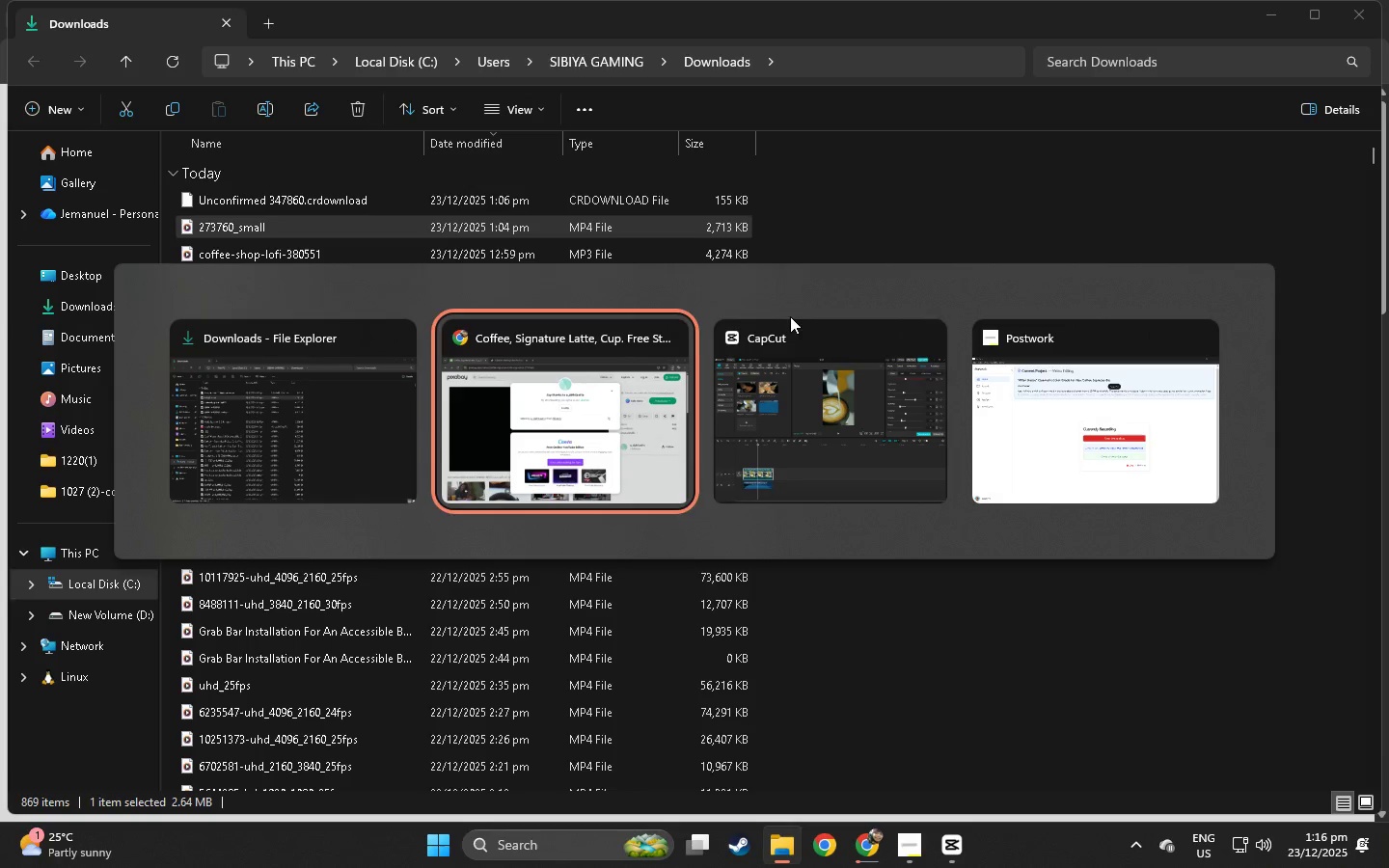 
key(Alt+Tab)
 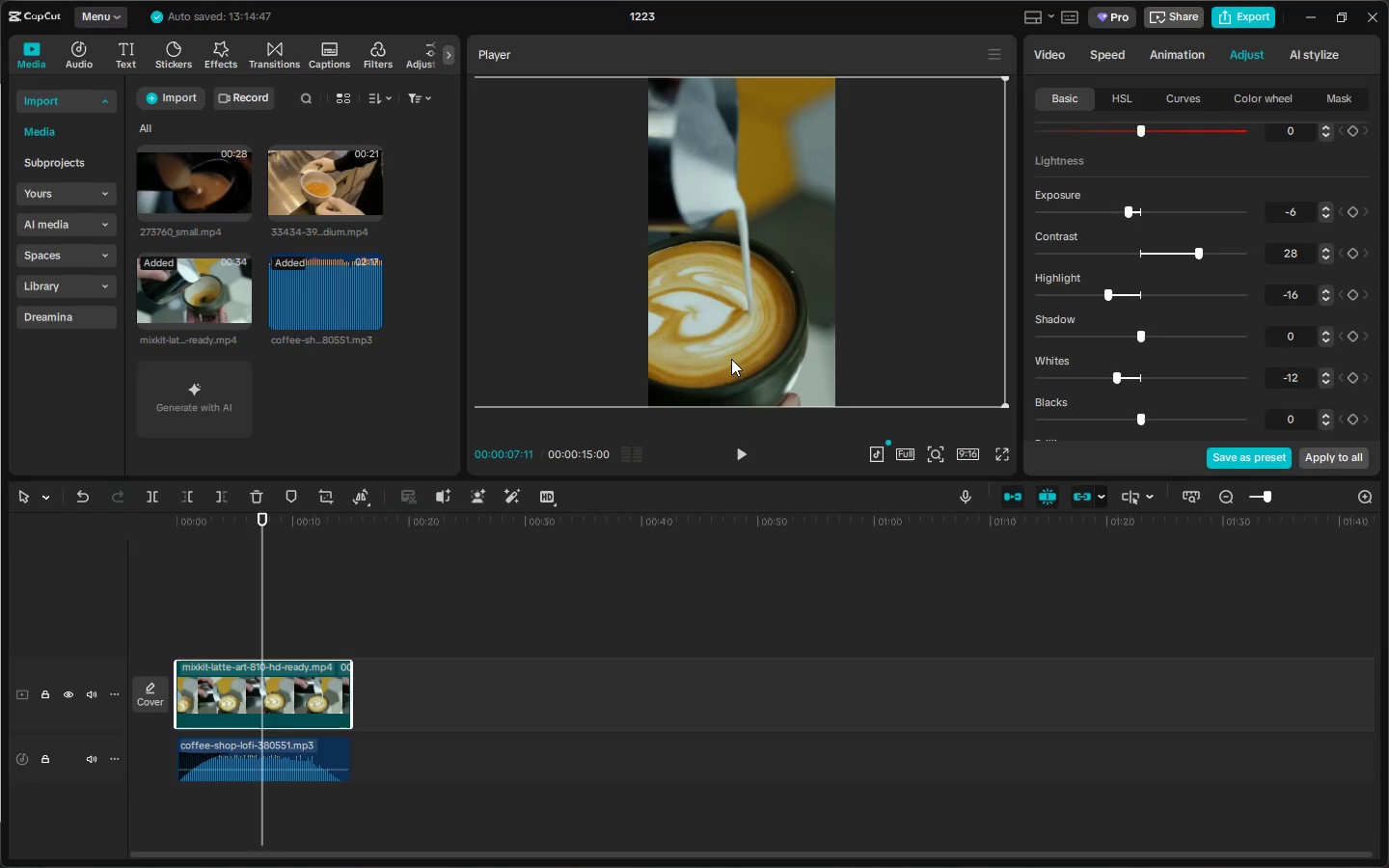 
key(Space)
 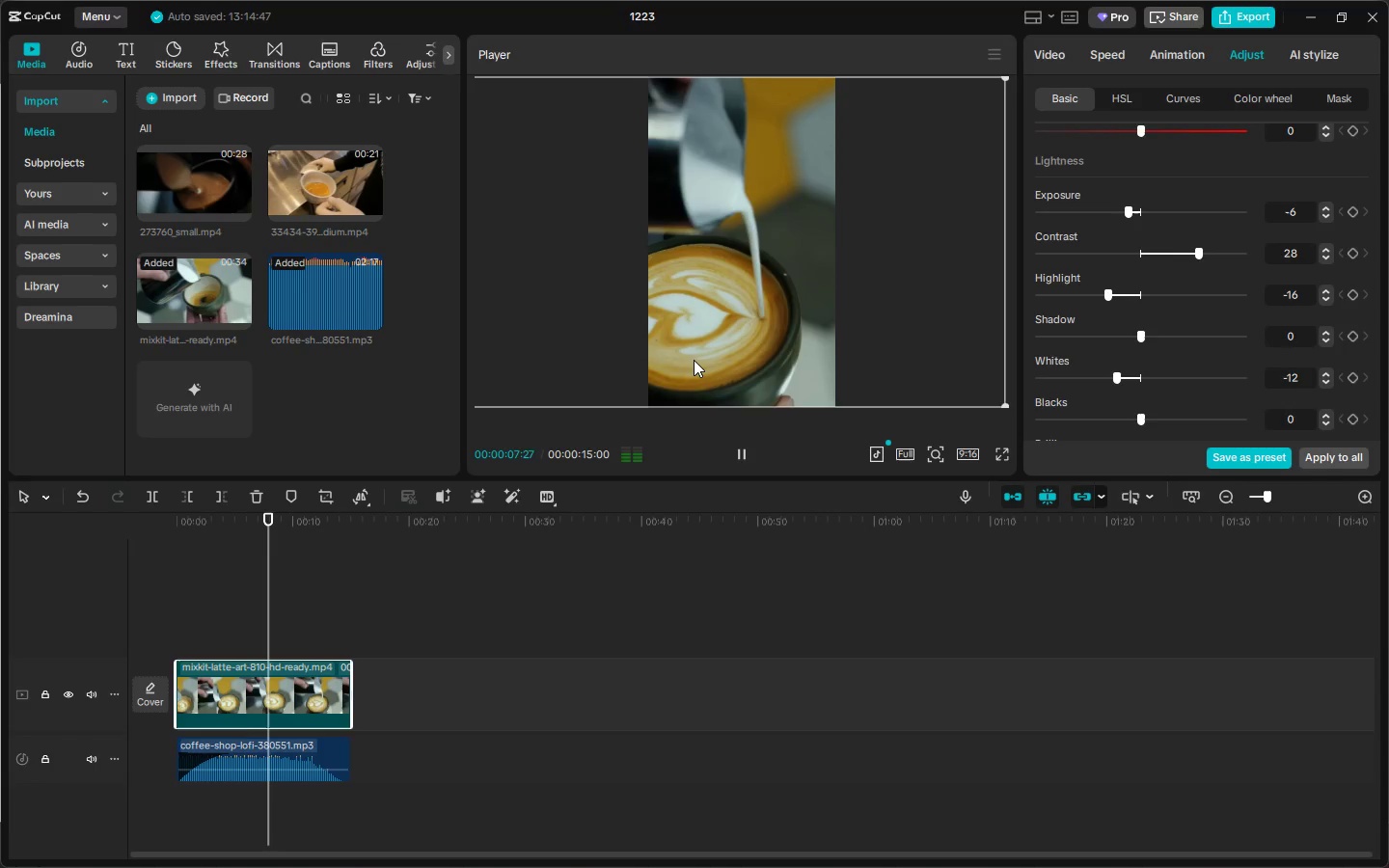 
key(Space)
 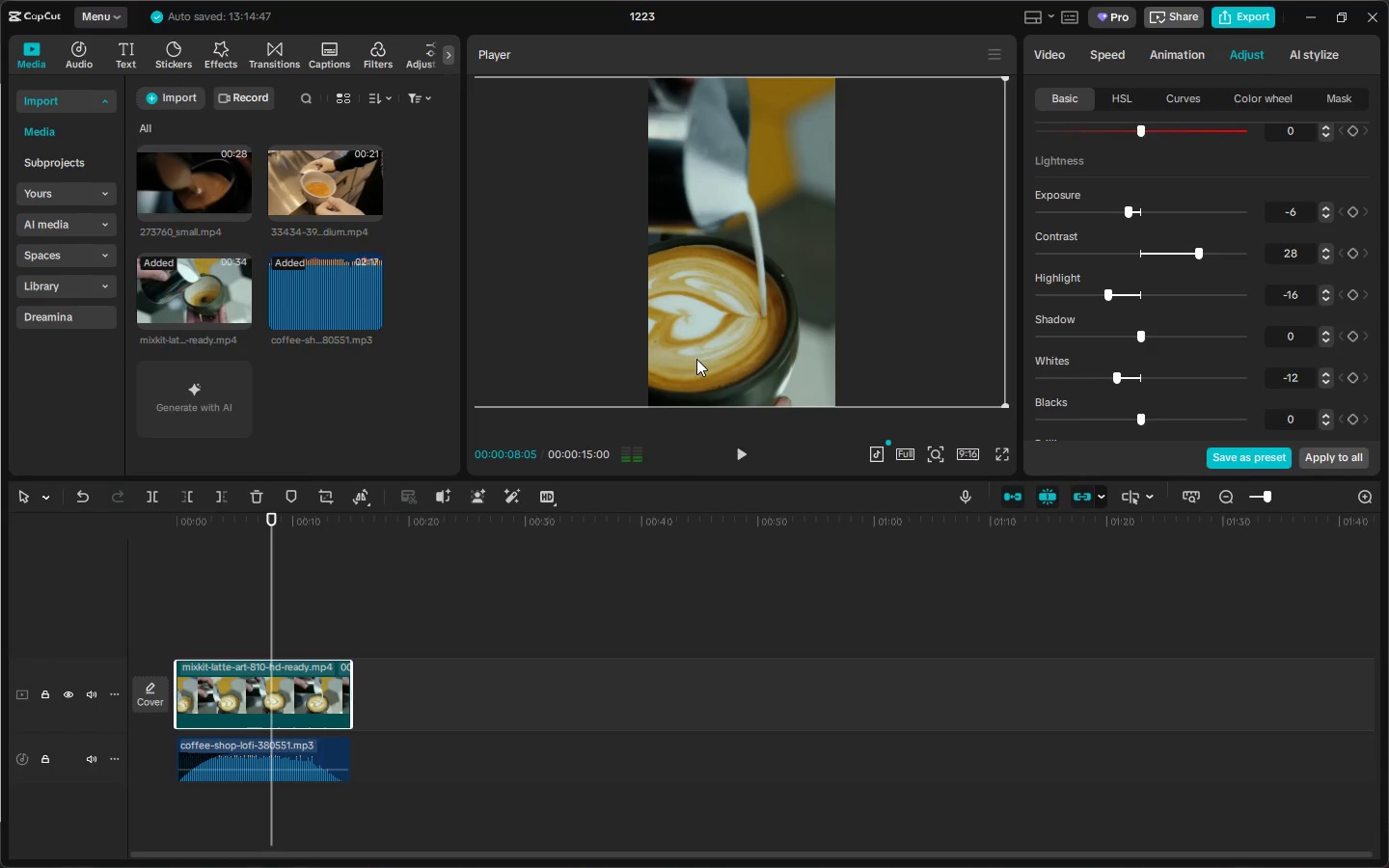 
key(Space)
 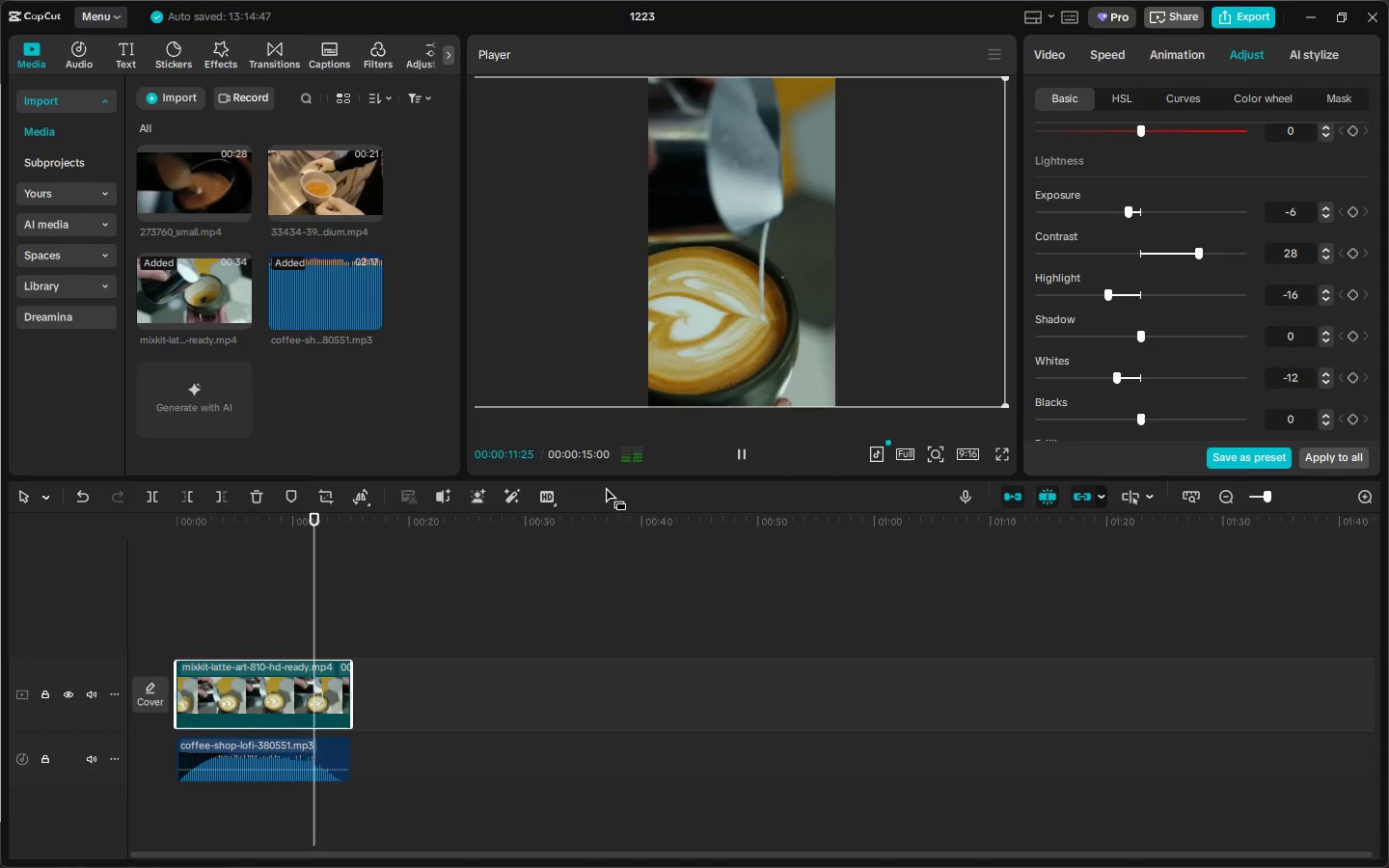 
wait(9.03)
 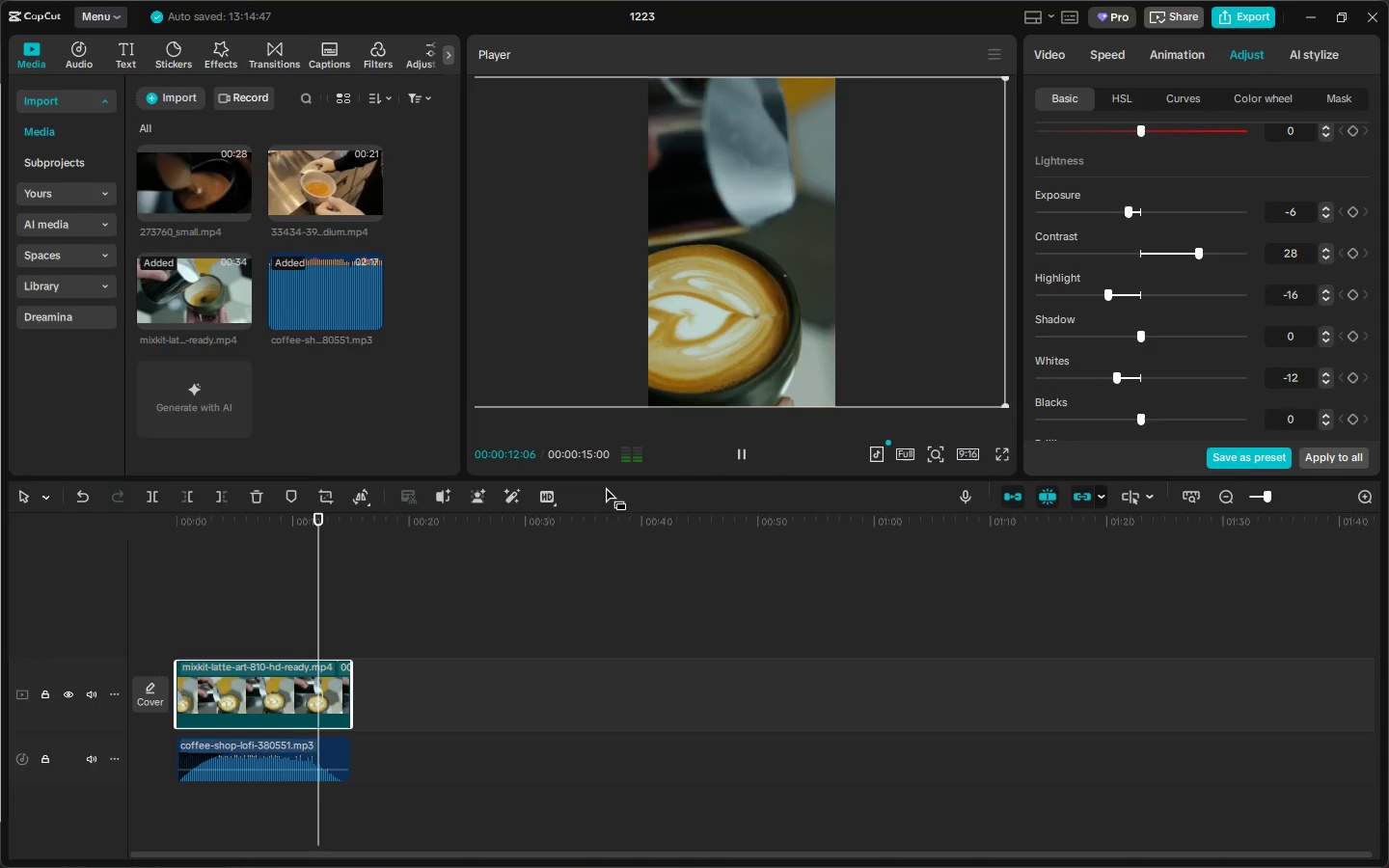 
key(Alt+Tab)
 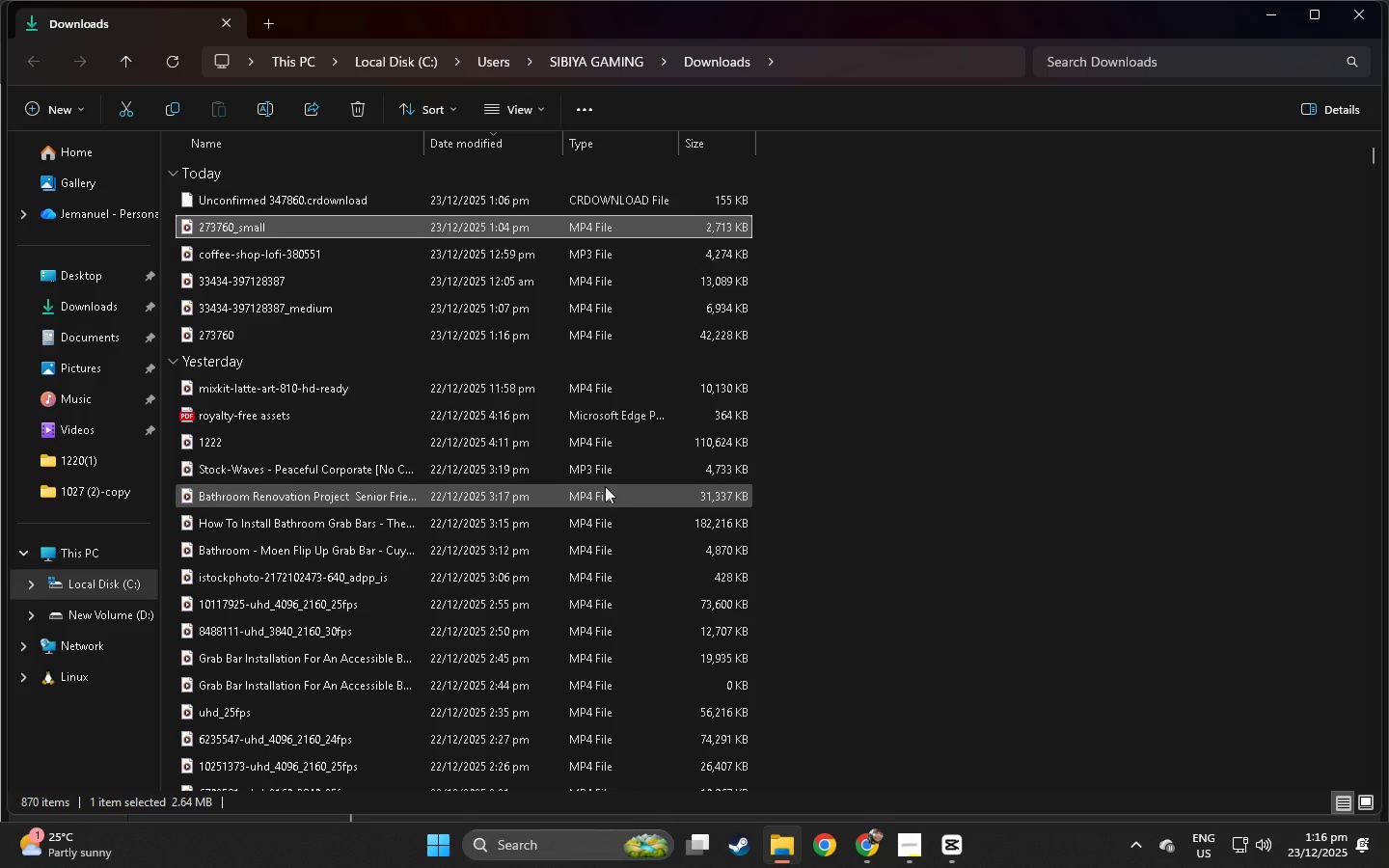 
key(Alt+AltLeft)
 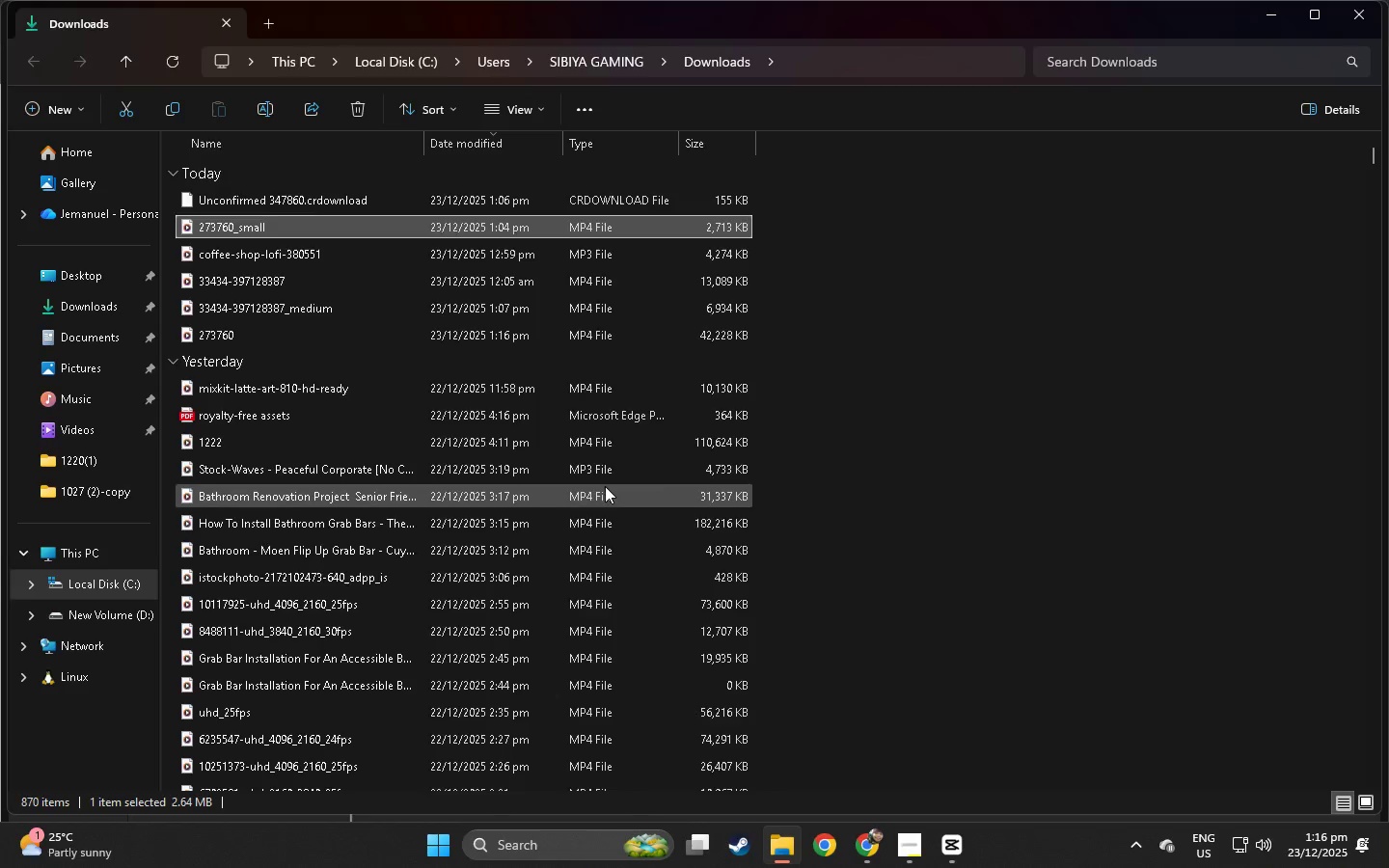 
key(Alt+Tab)
 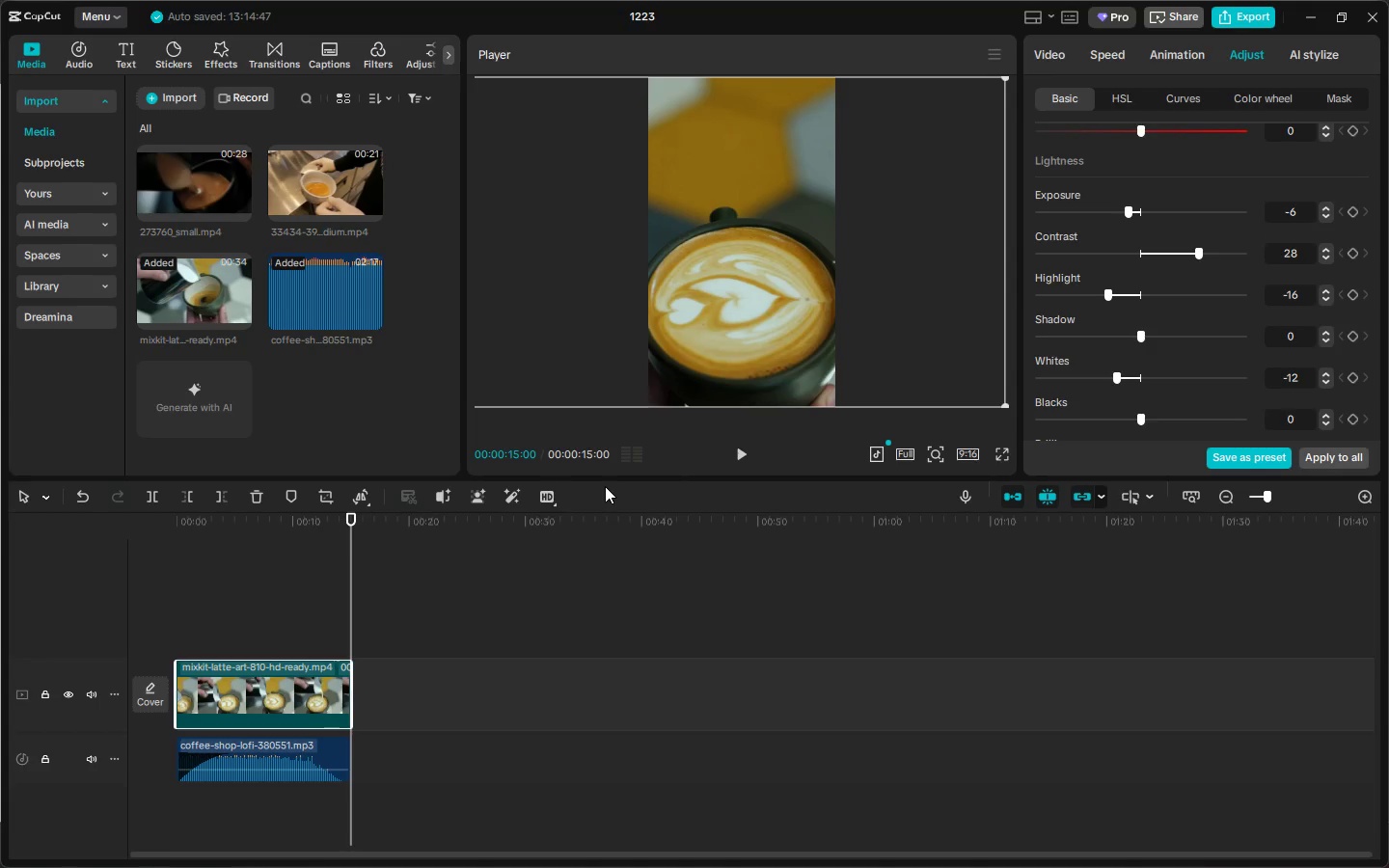 
key(Alt+Tab)
 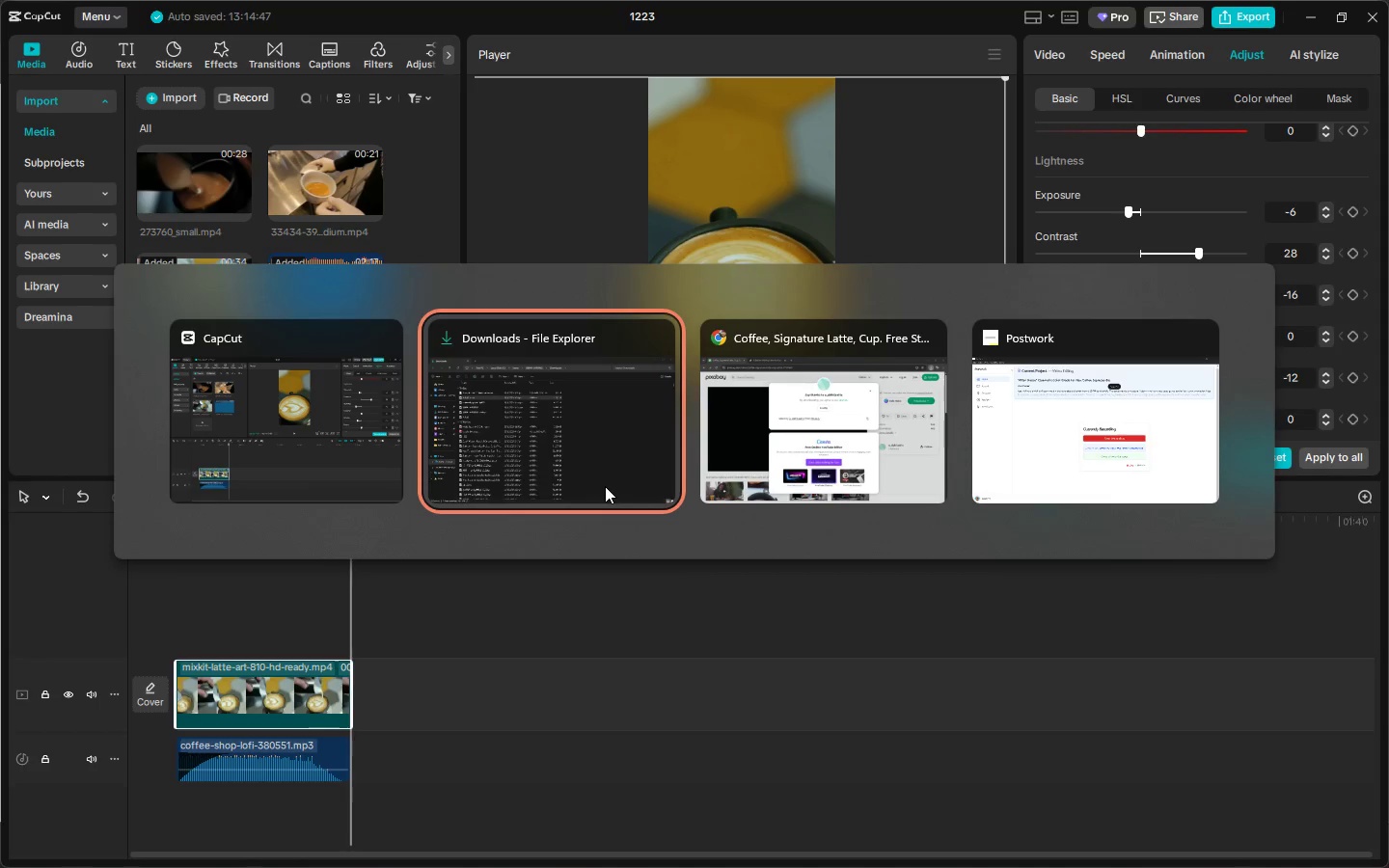 
key(Alt+Tab)
 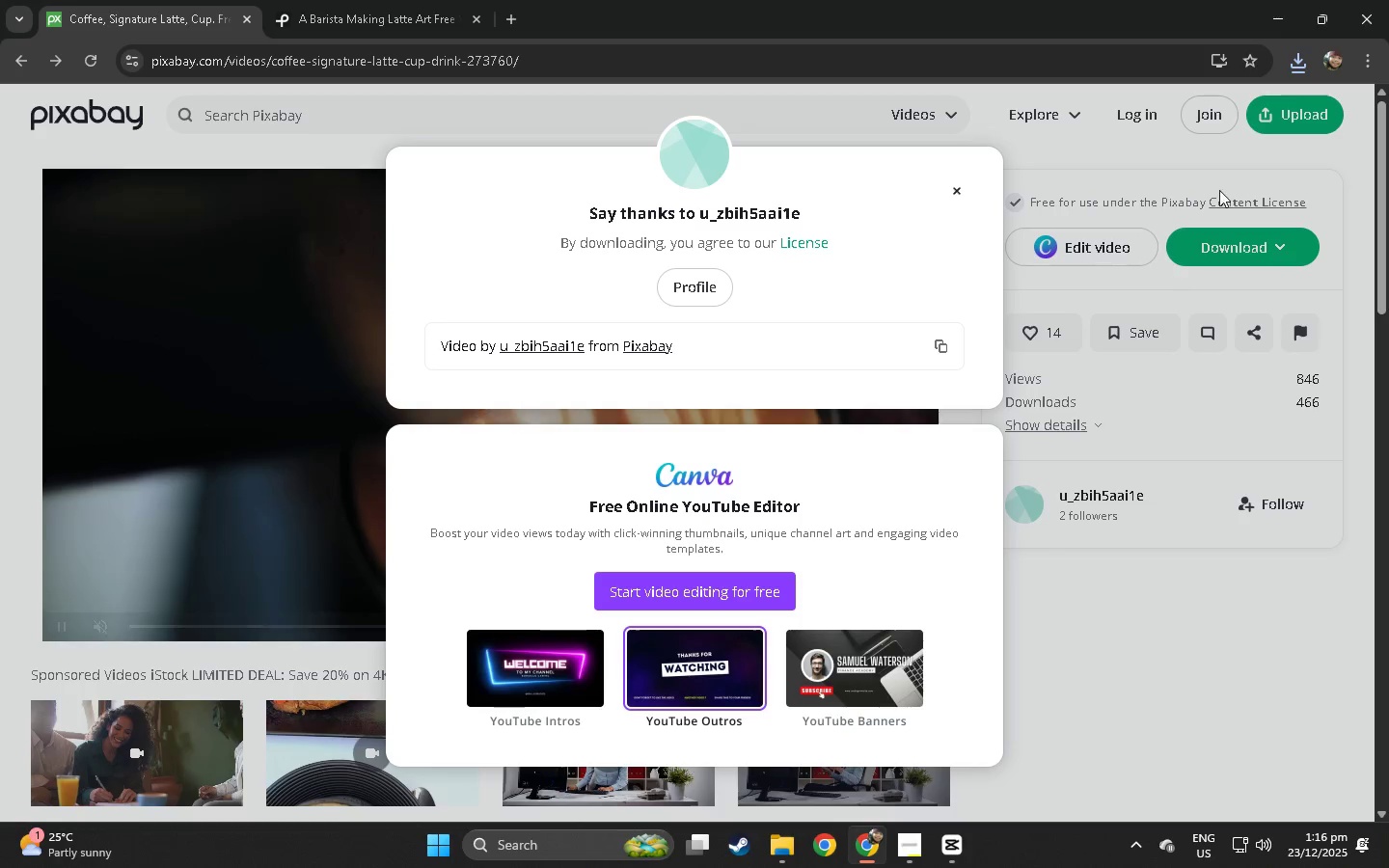 
left_click([1296, 72])
 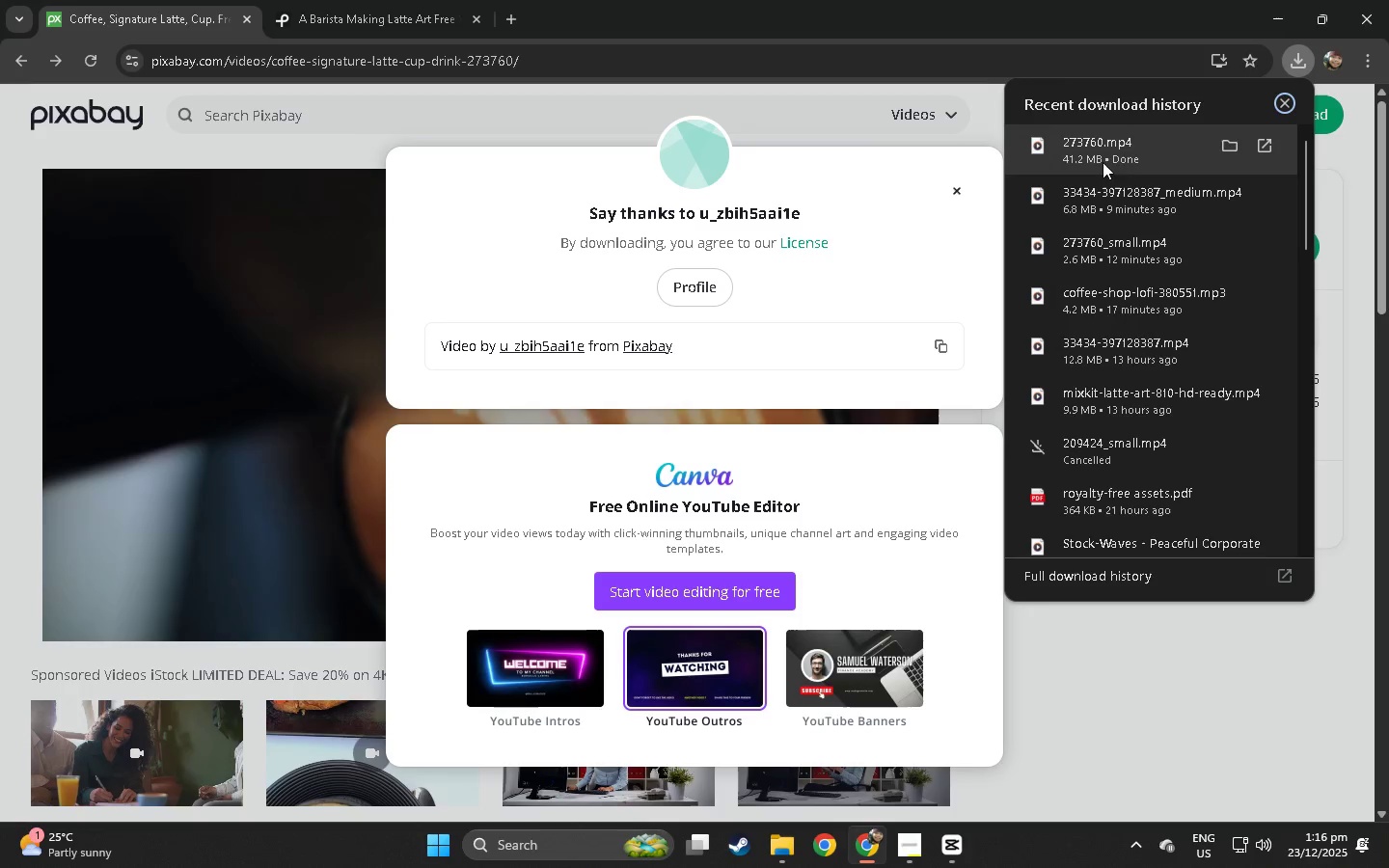 
left_click_drag(start_coordinate=[1112, 154], to_coordinate=[329, 405])
 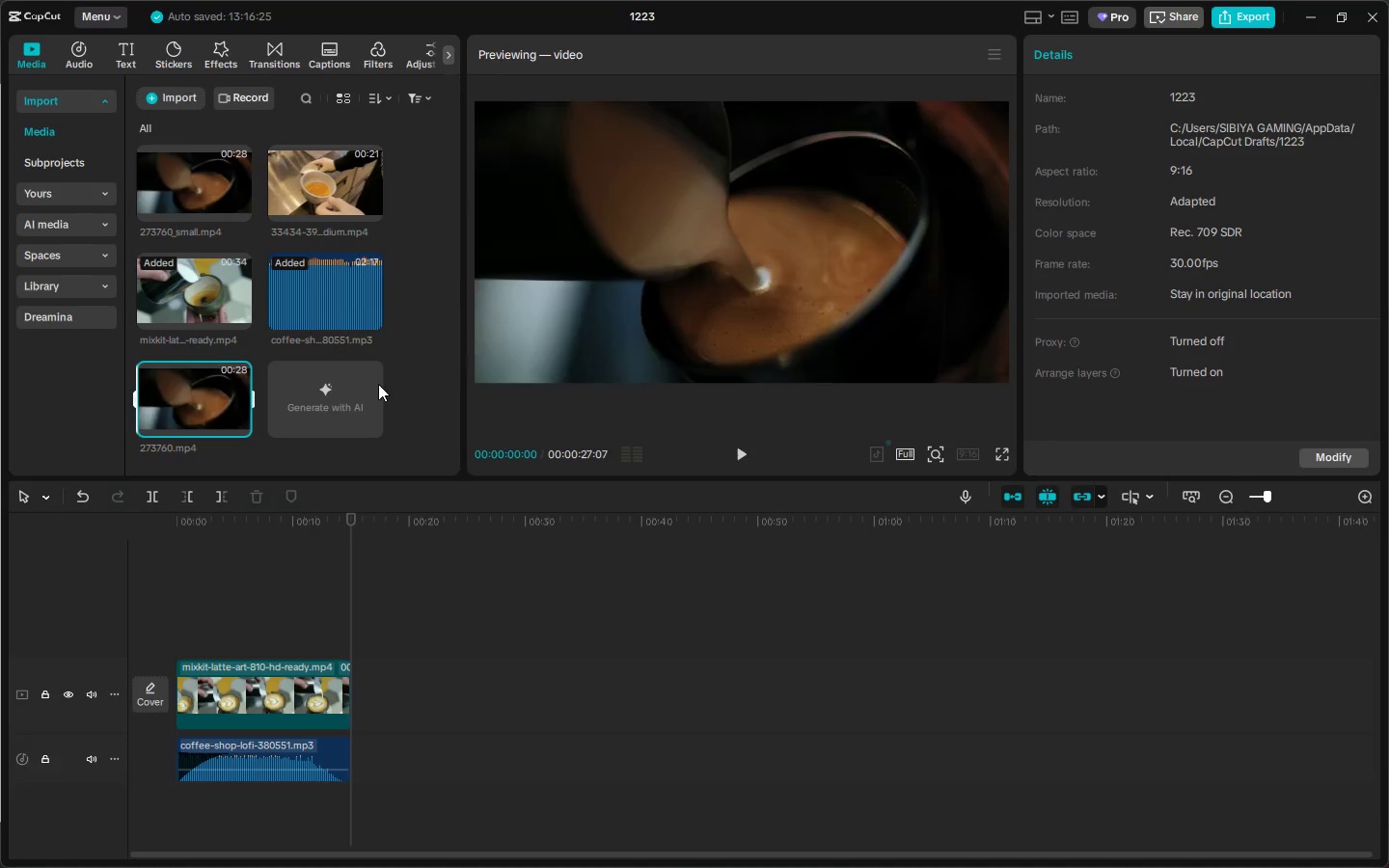 
key(Alt+AltLeft)
 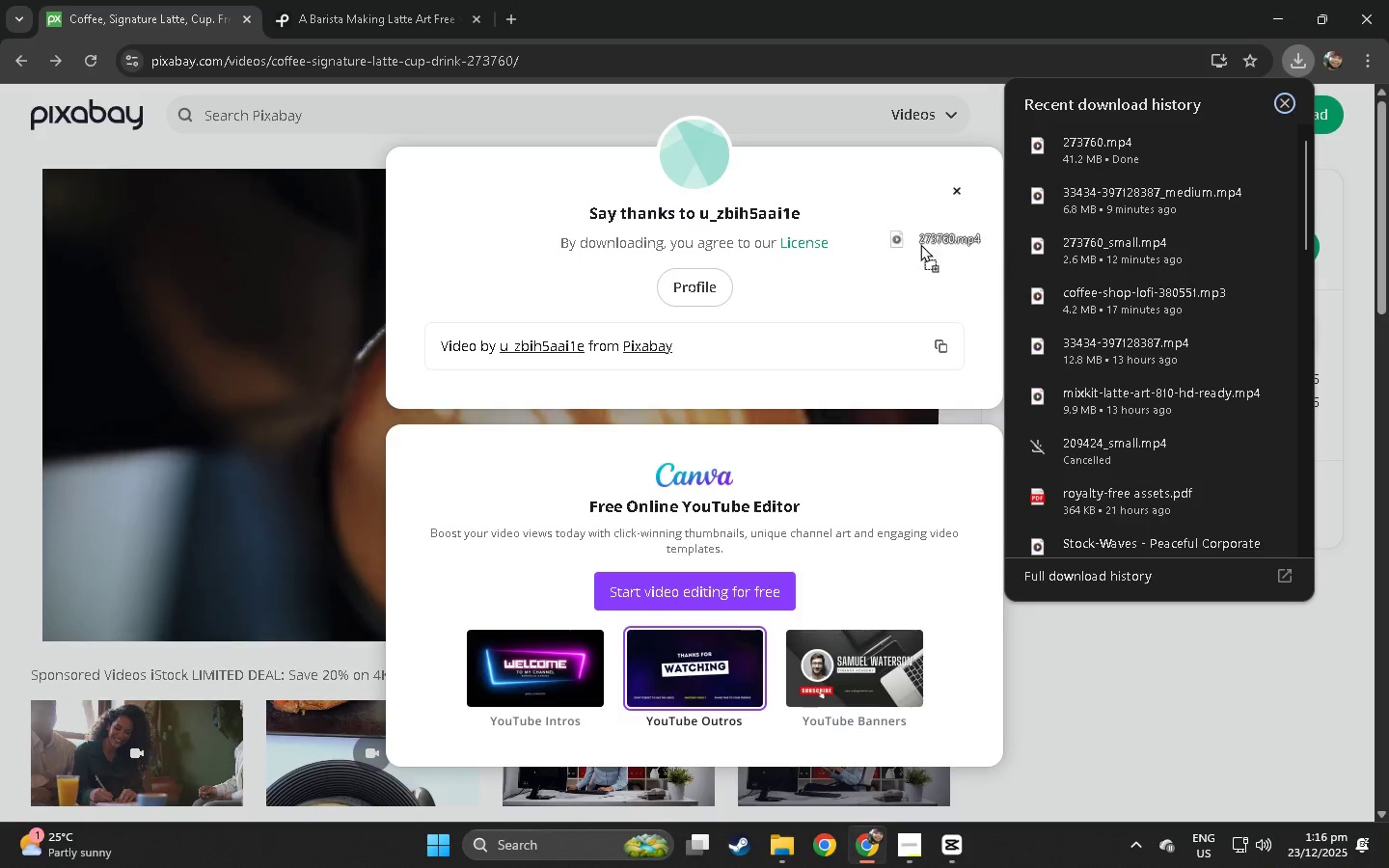 
key(Alt+Tab)
 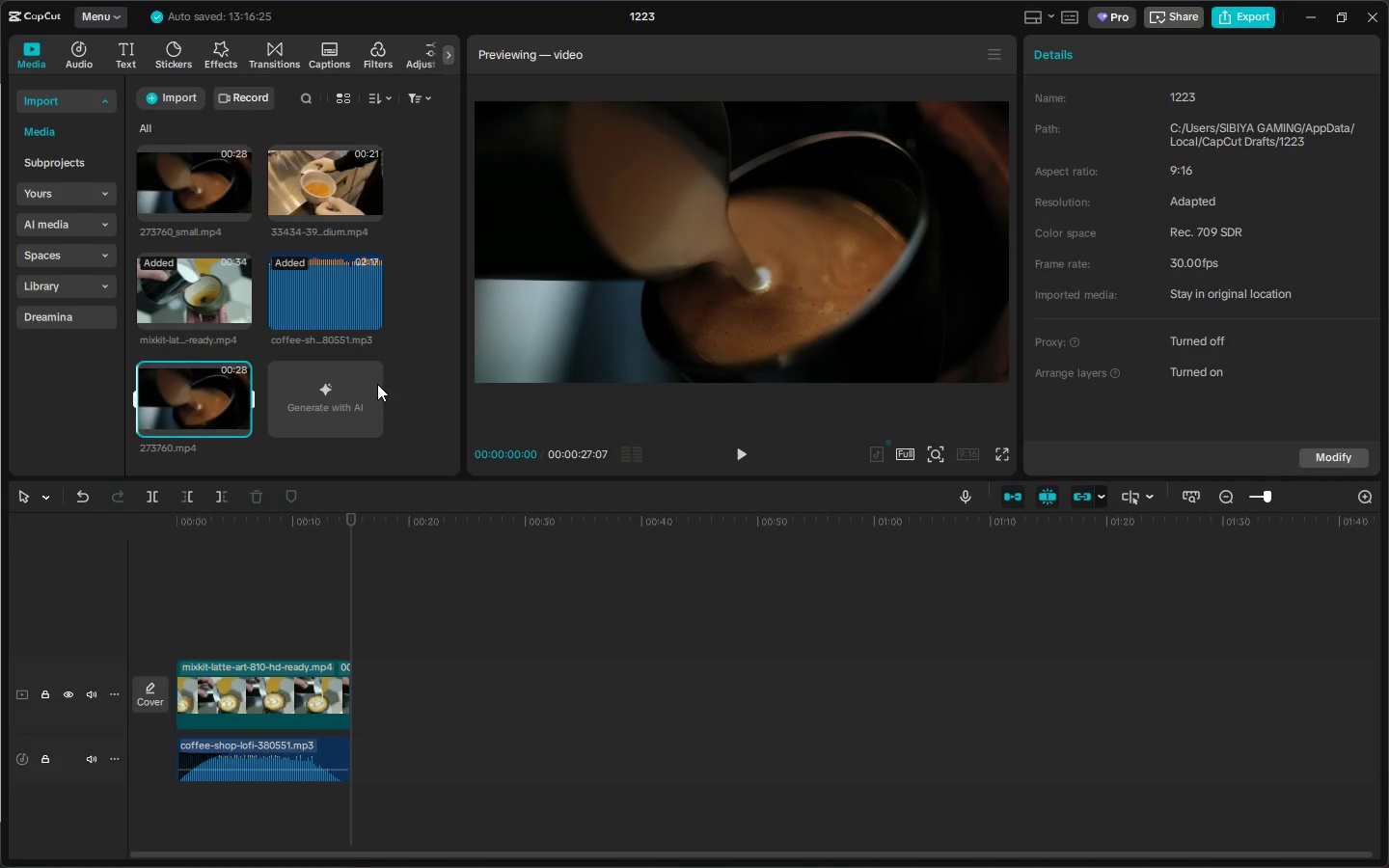 
left_click([274, 685])
 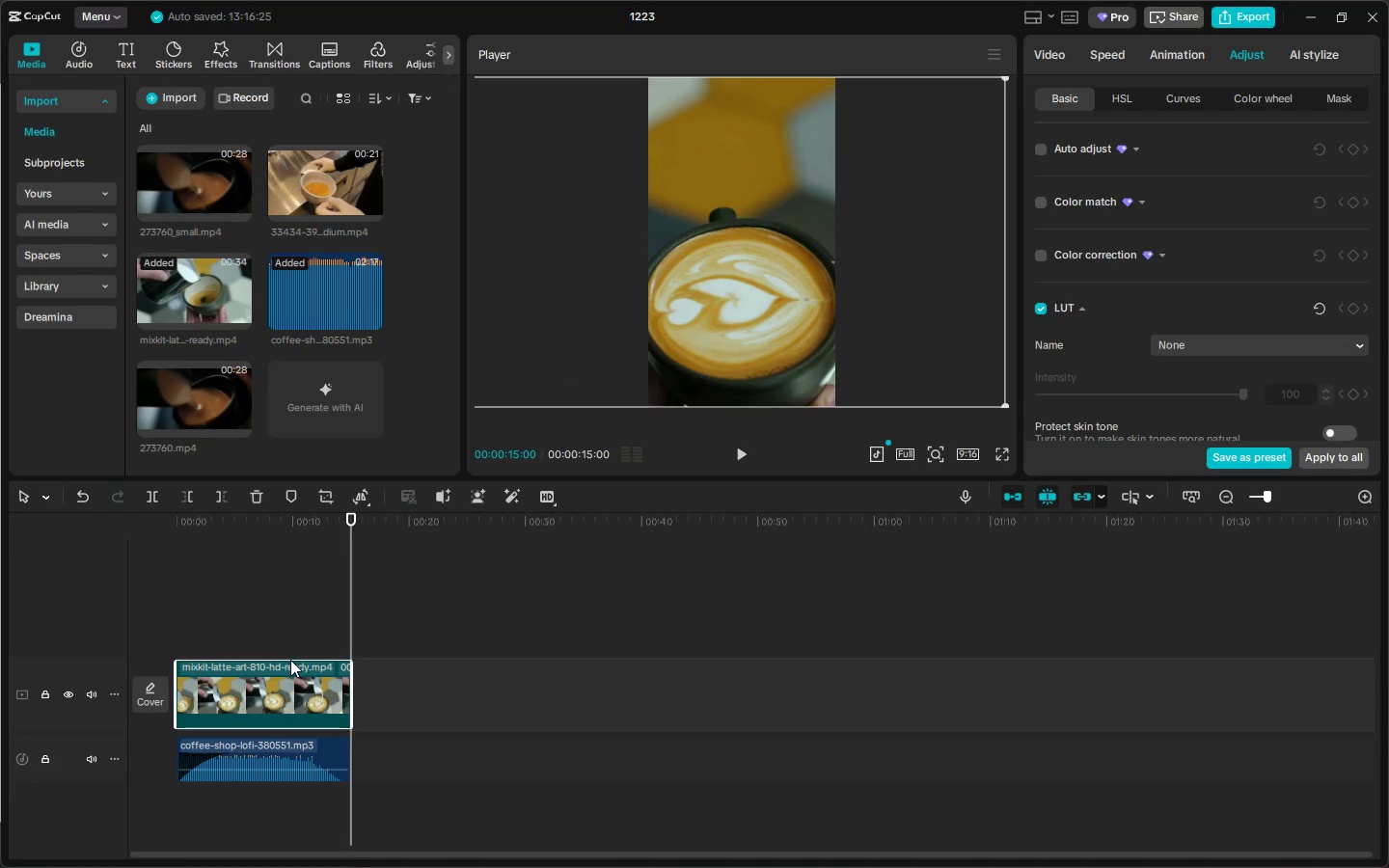 
key(Delete)
 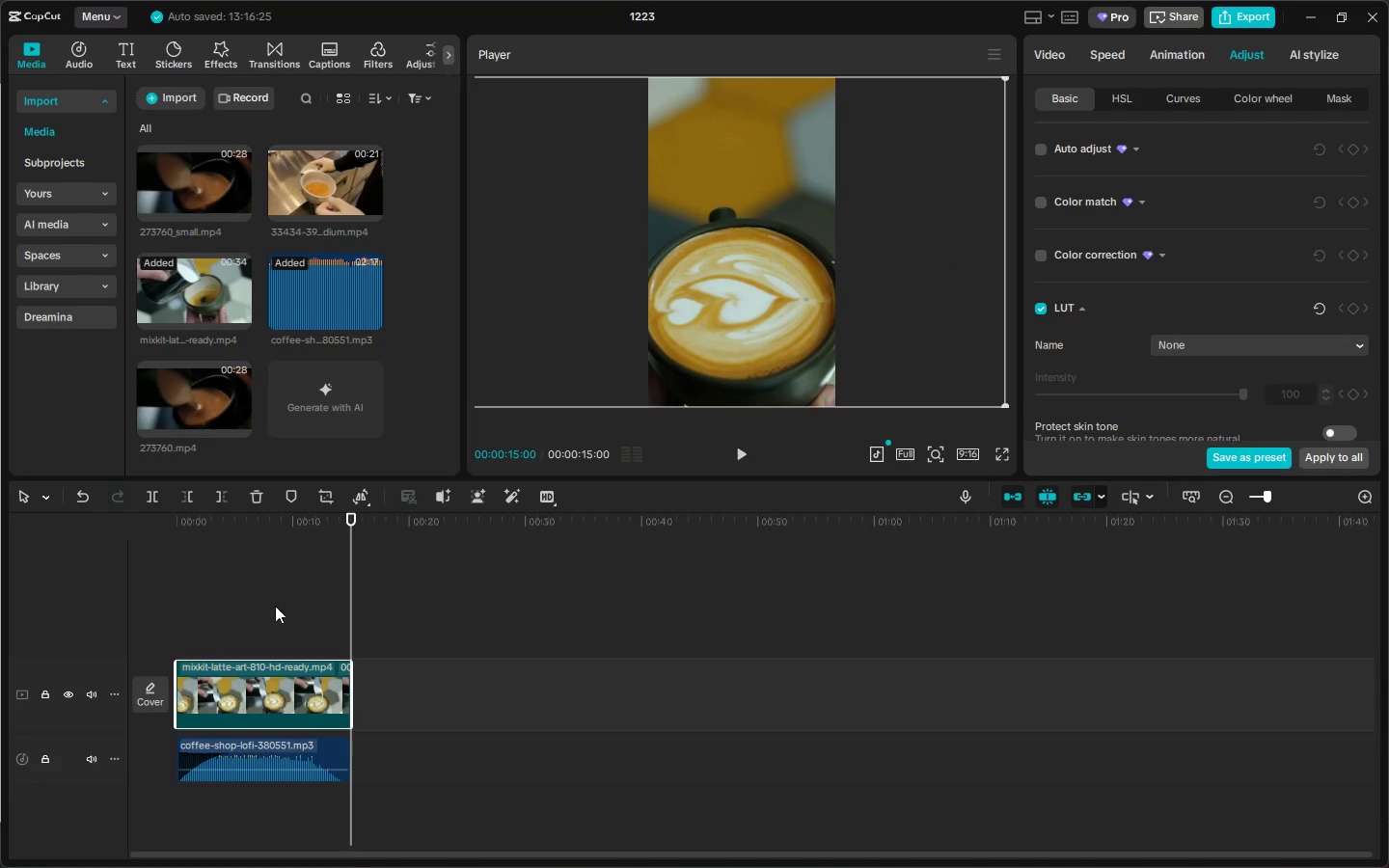 
left_click([277, 672])
 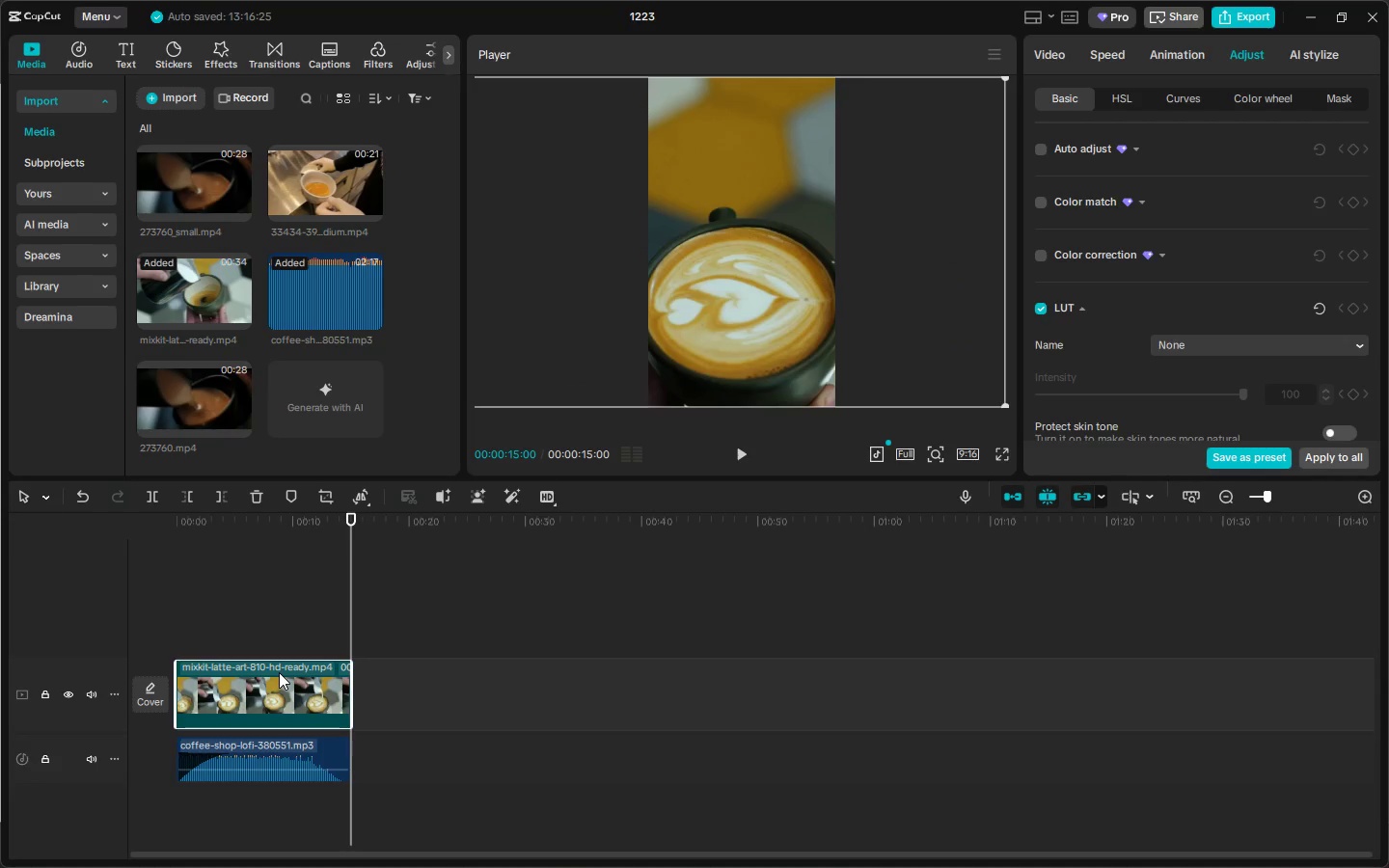 
key(Delete)
 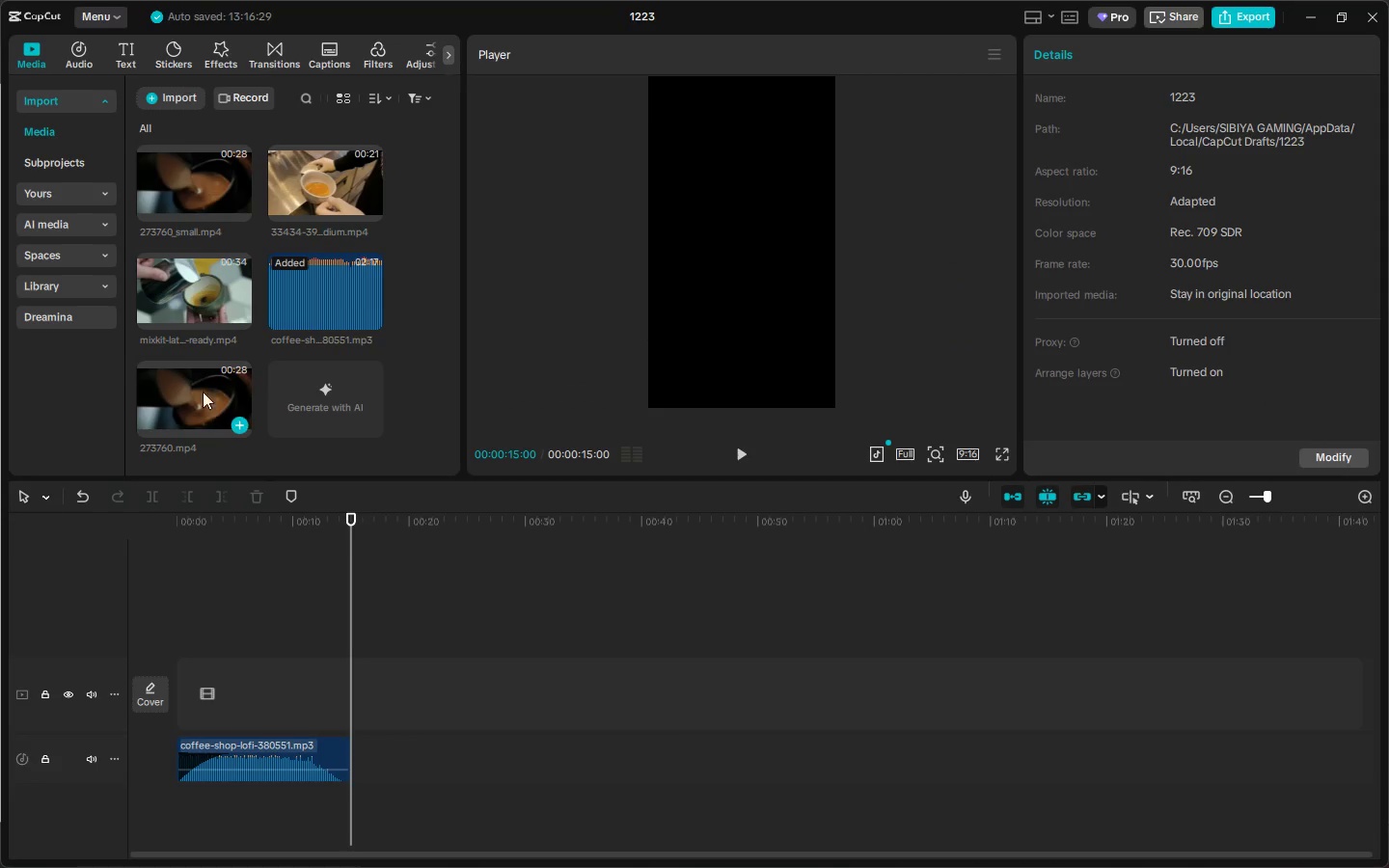 
left_click_drag(start_coordinate=[183, 392], to_coordinate=[180, 697])
 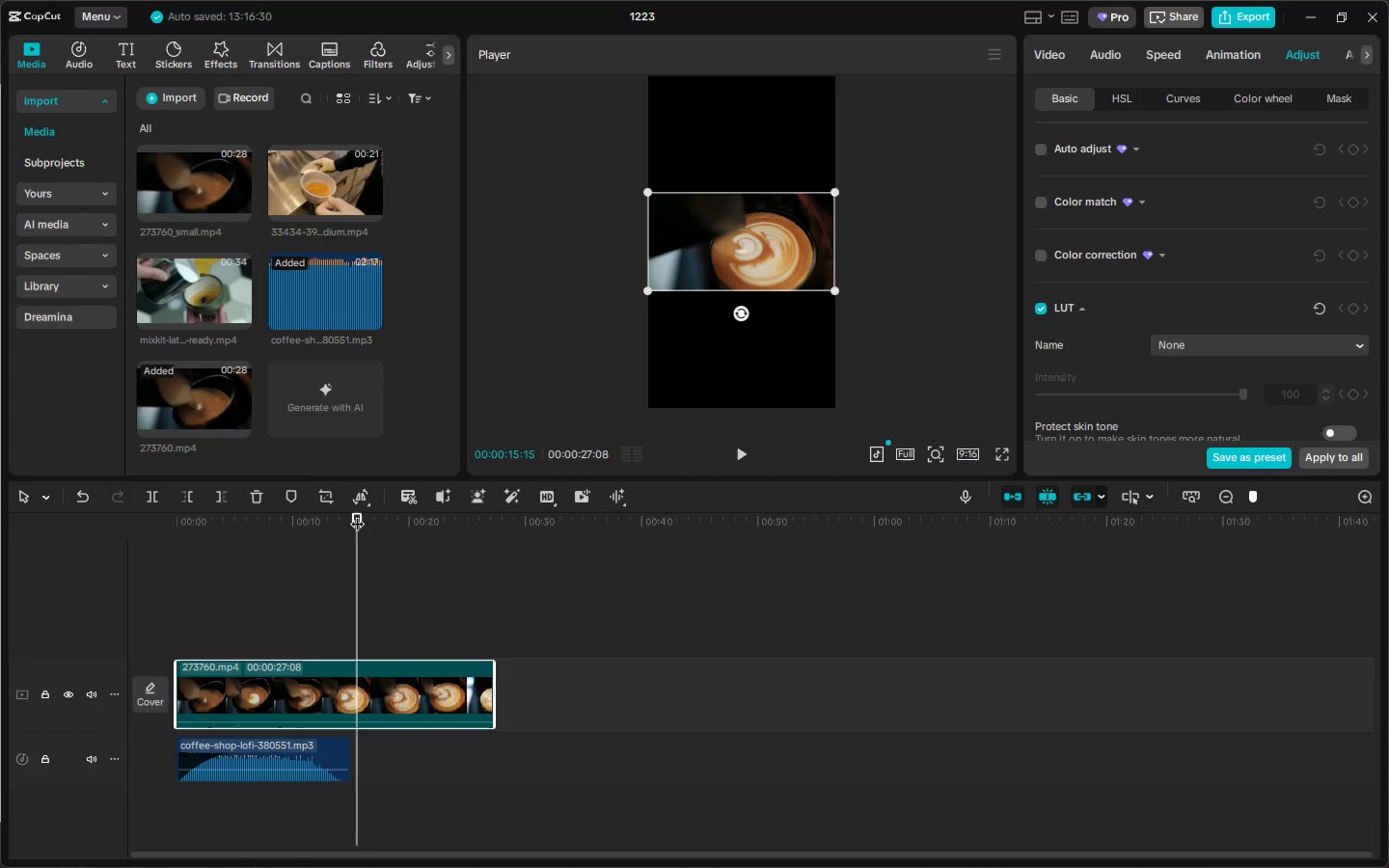 
left_click_drag(start_coordinate=[172, 676], to_coordinate=[309, 675])
 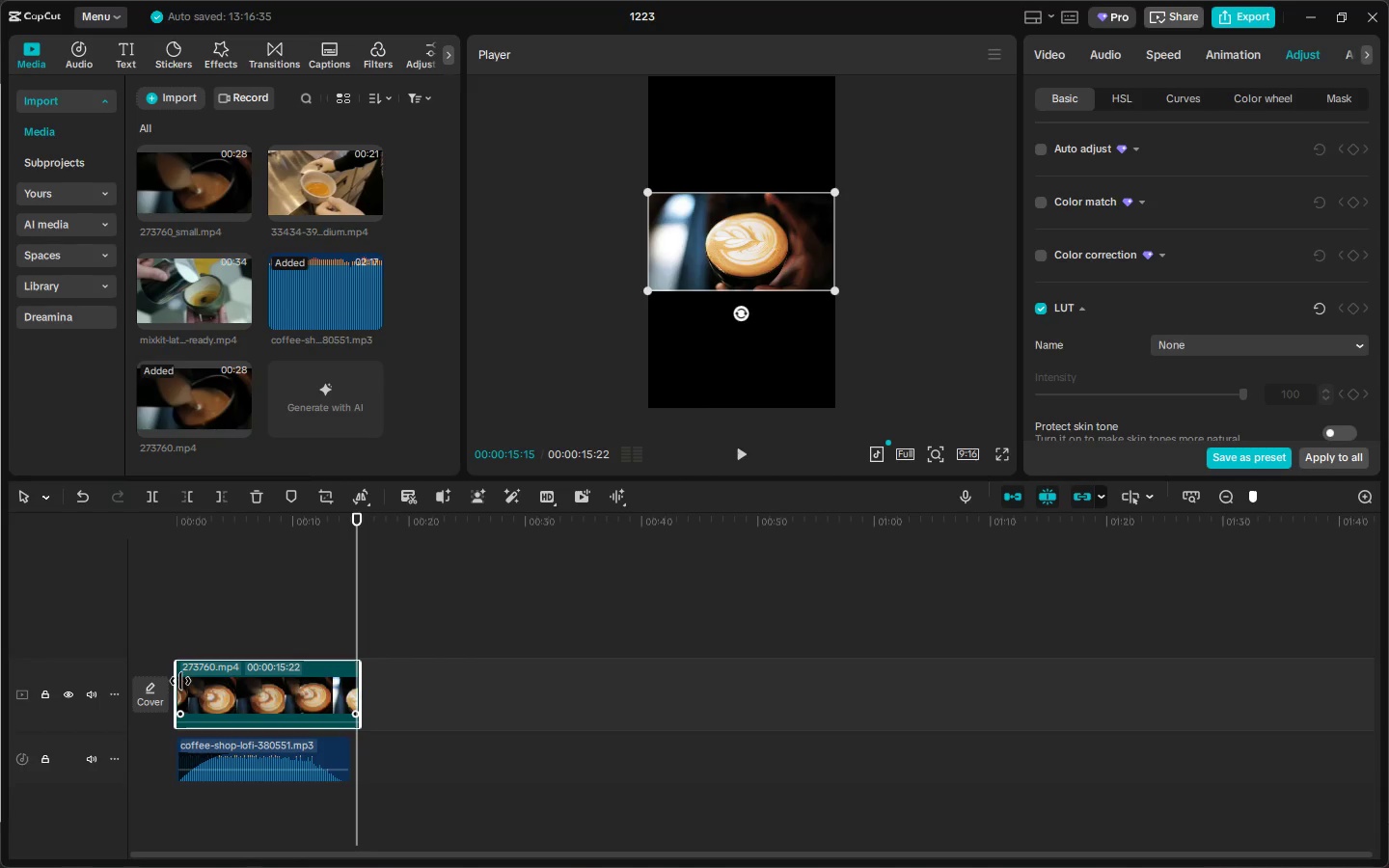 
left_click_drag(start_coordinate=[179, 681], to_coordinate=[186, 681])
 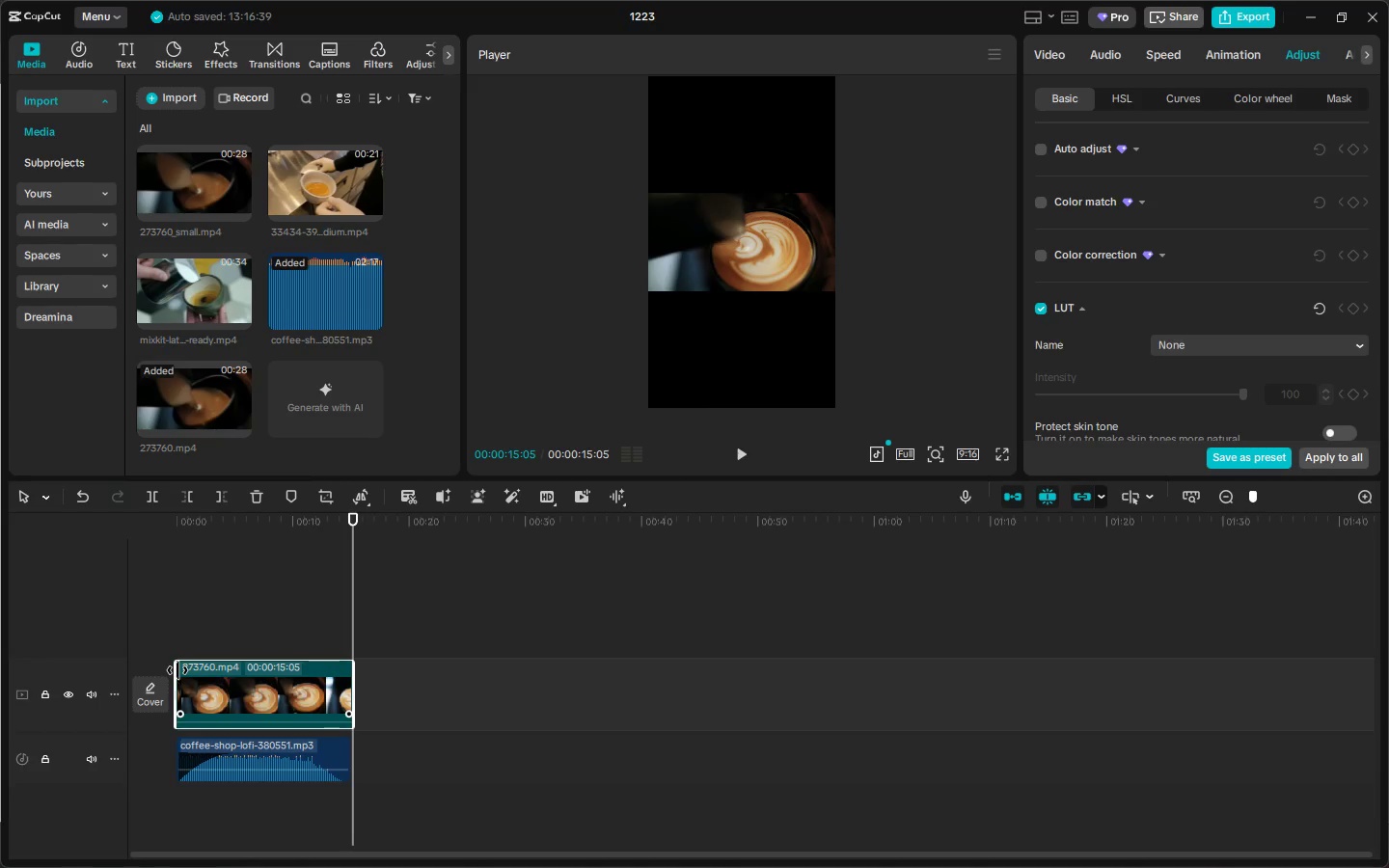 
wait(6.06)
 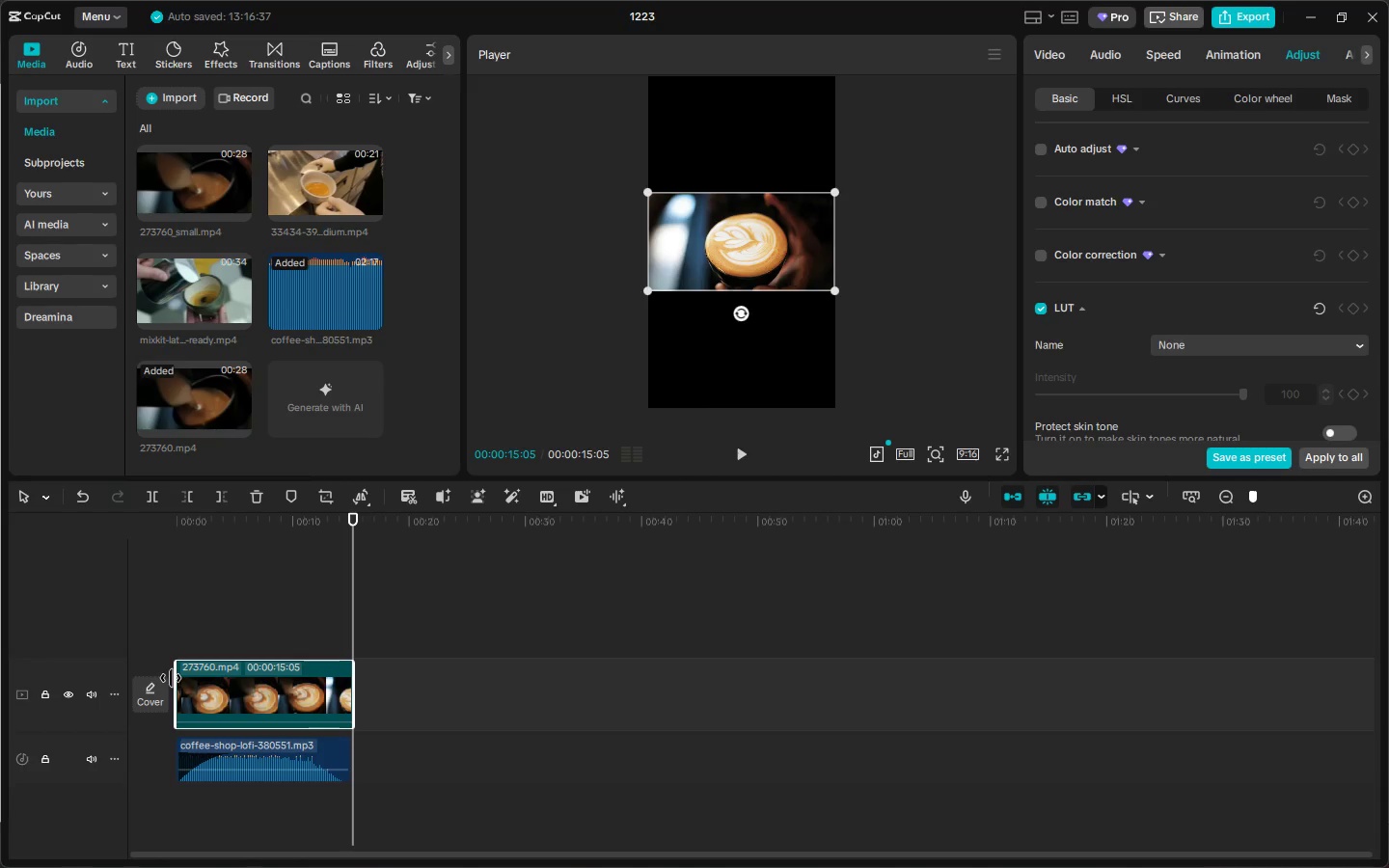 
left_click_drag(start_coordinate=[179, 670], to_coordinate=[188, 671])
 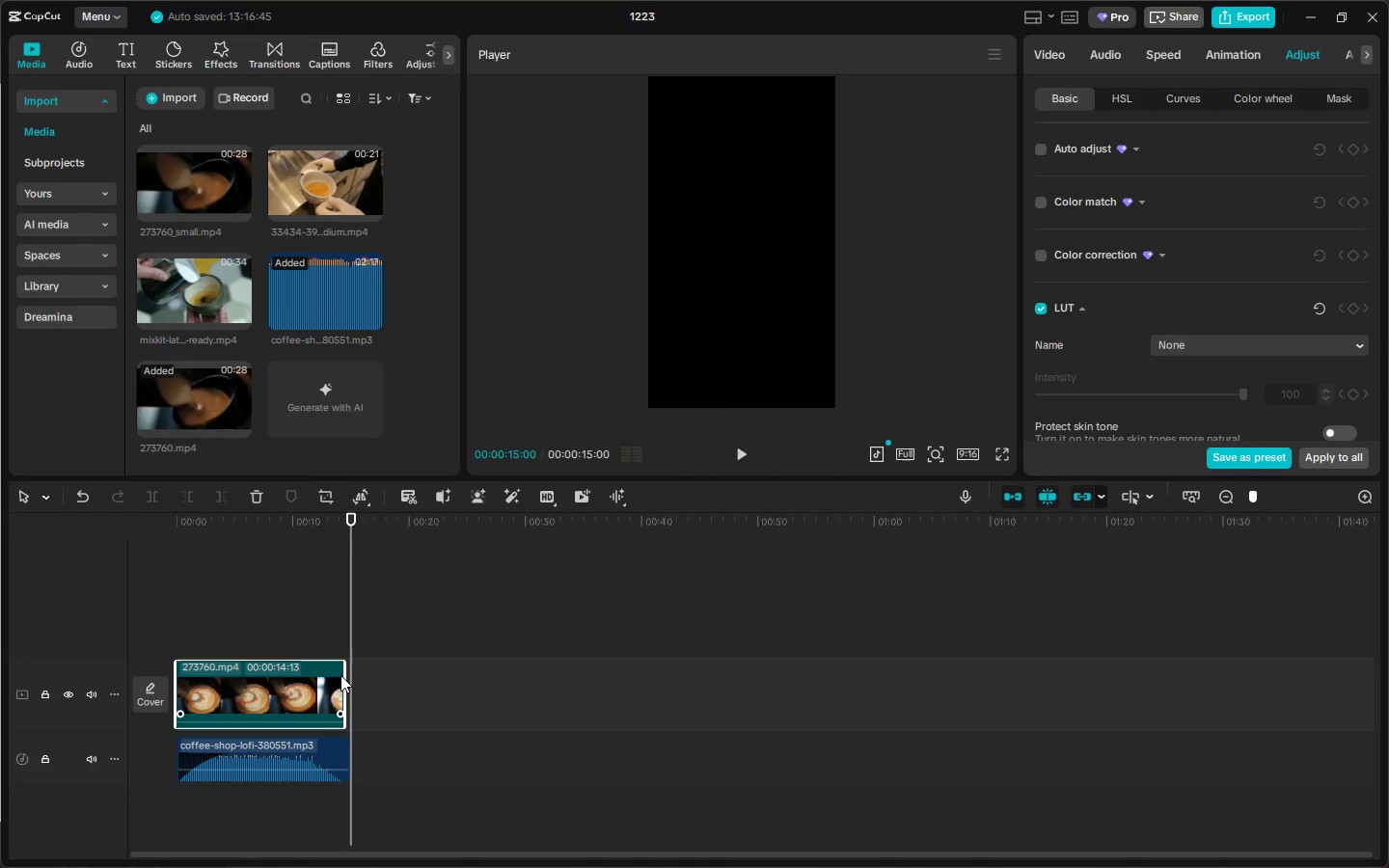 
left_click_drag(start_coordinate=[345, 677], to_coordinate=[351, 677])
 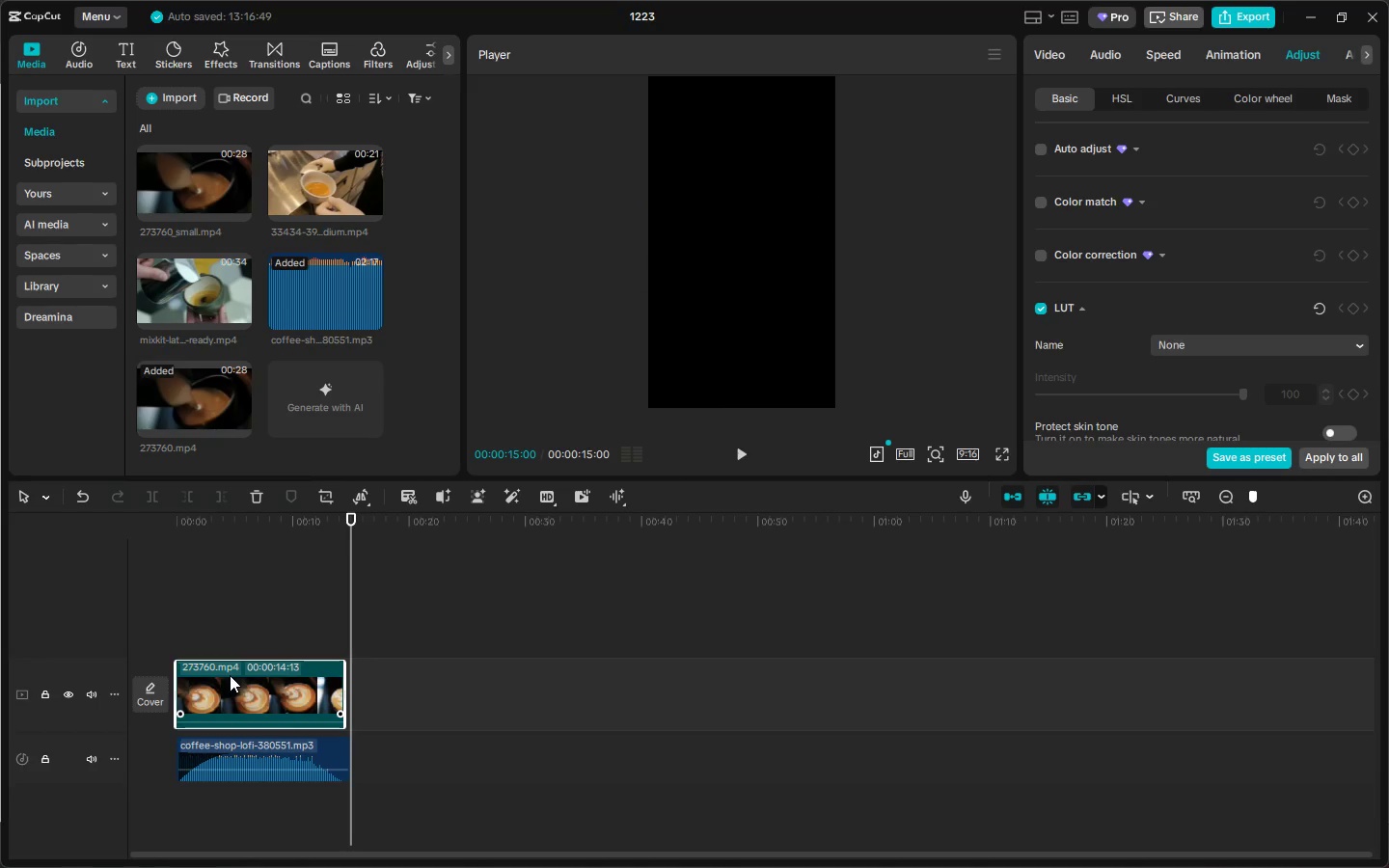 
left_click_drag(start_coordinate=[230, 675], to_coordinate=[237, 675])
 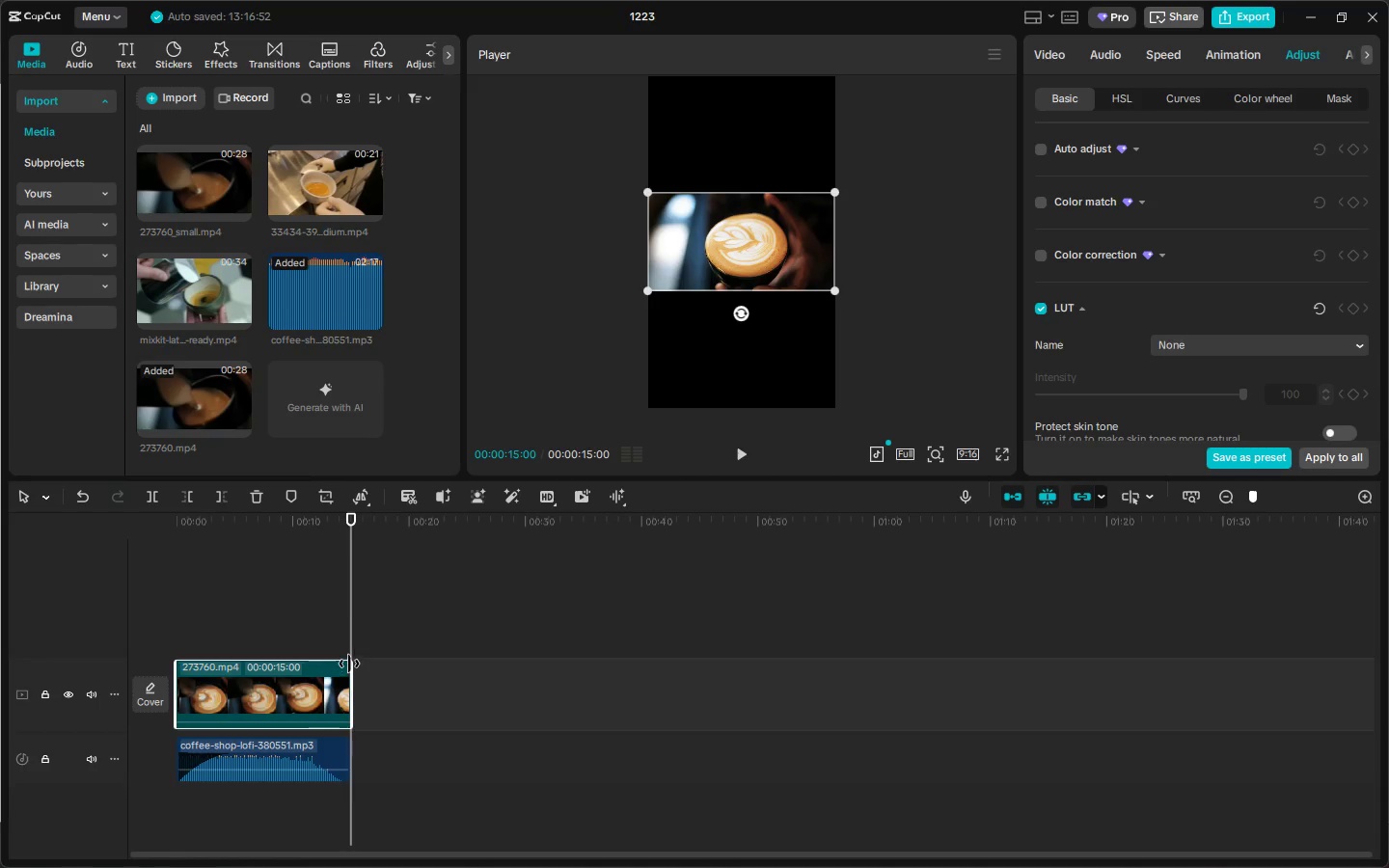 
key(Space)
 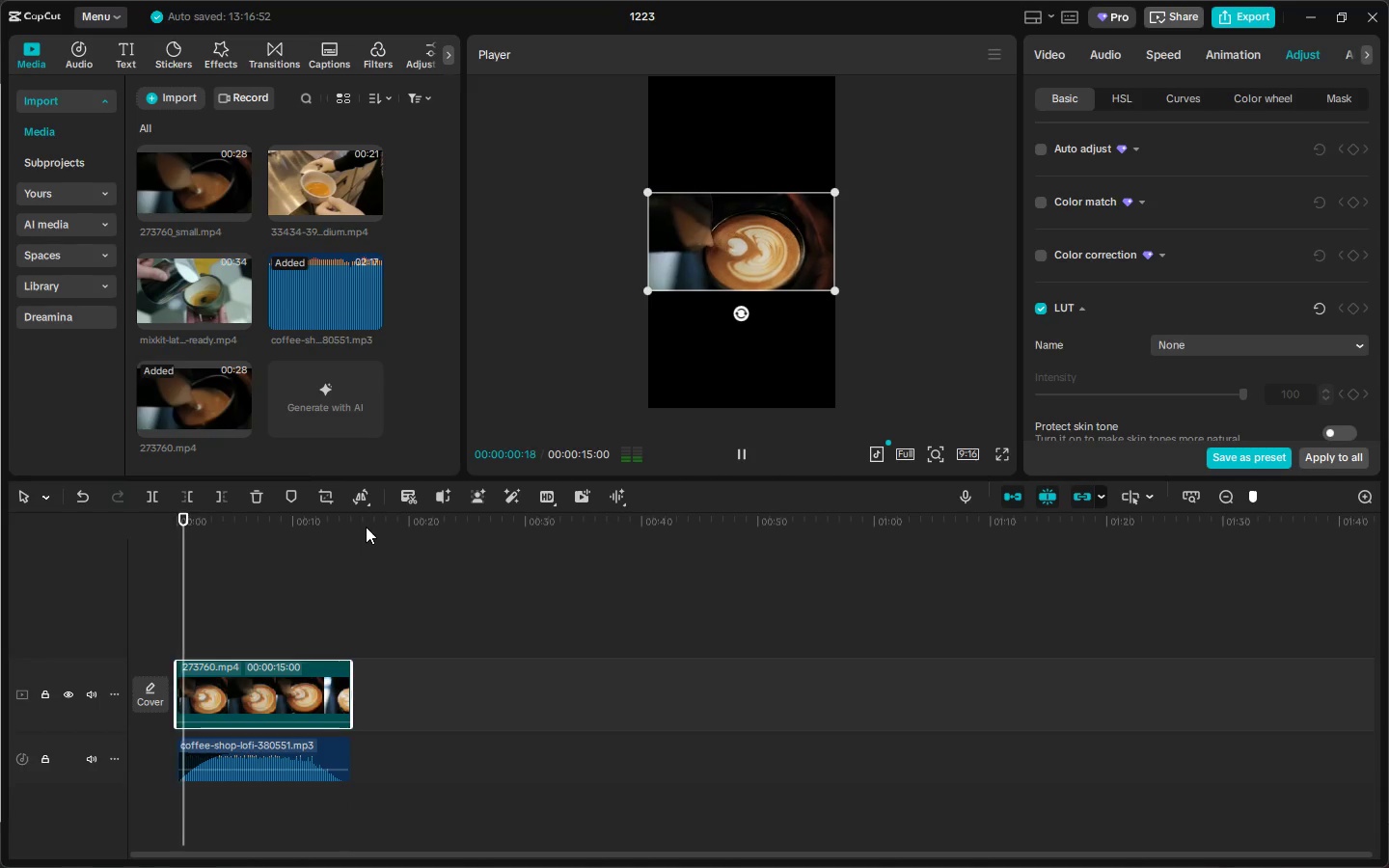 
left_click([351, 527])
 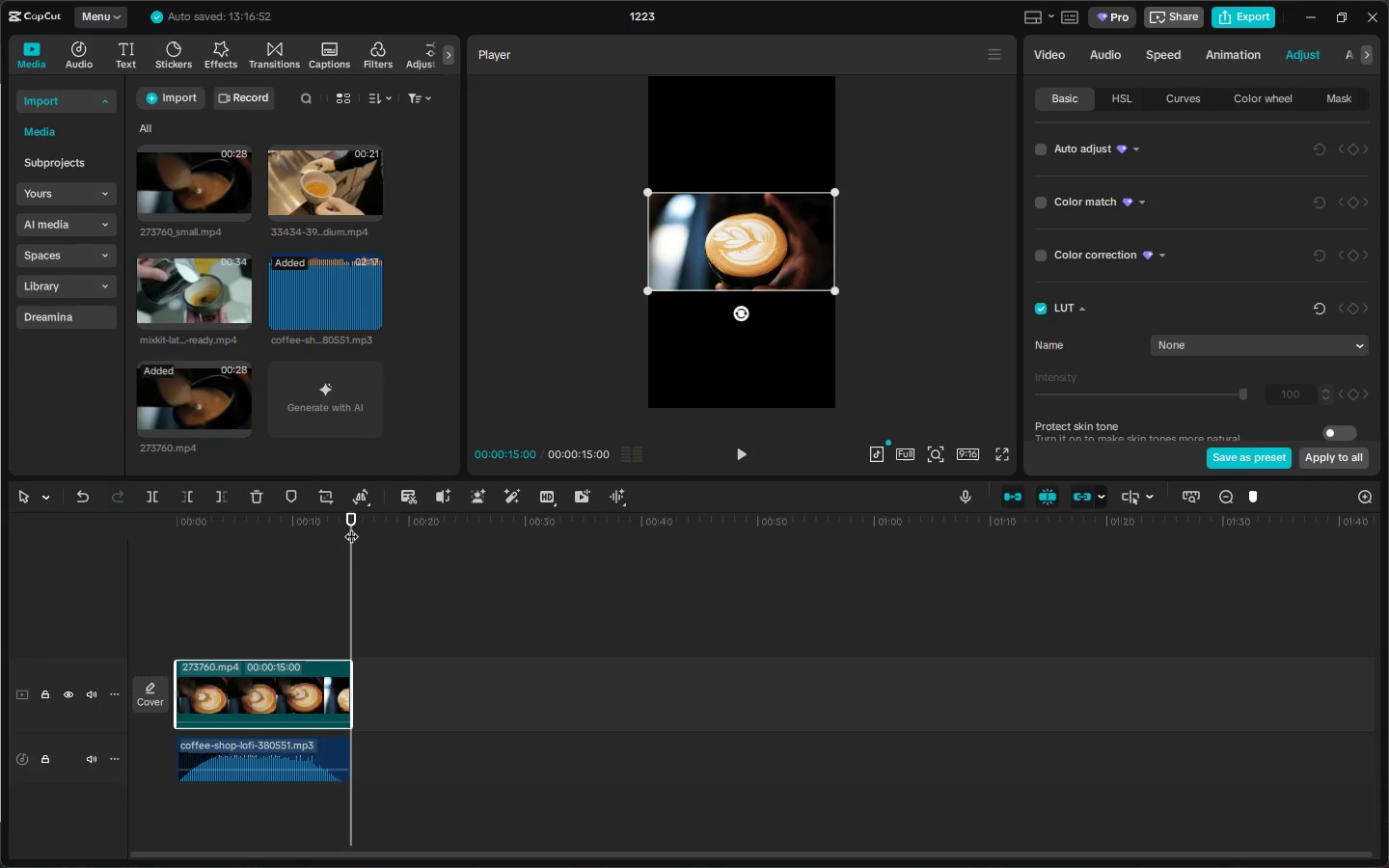 
key(Space)
 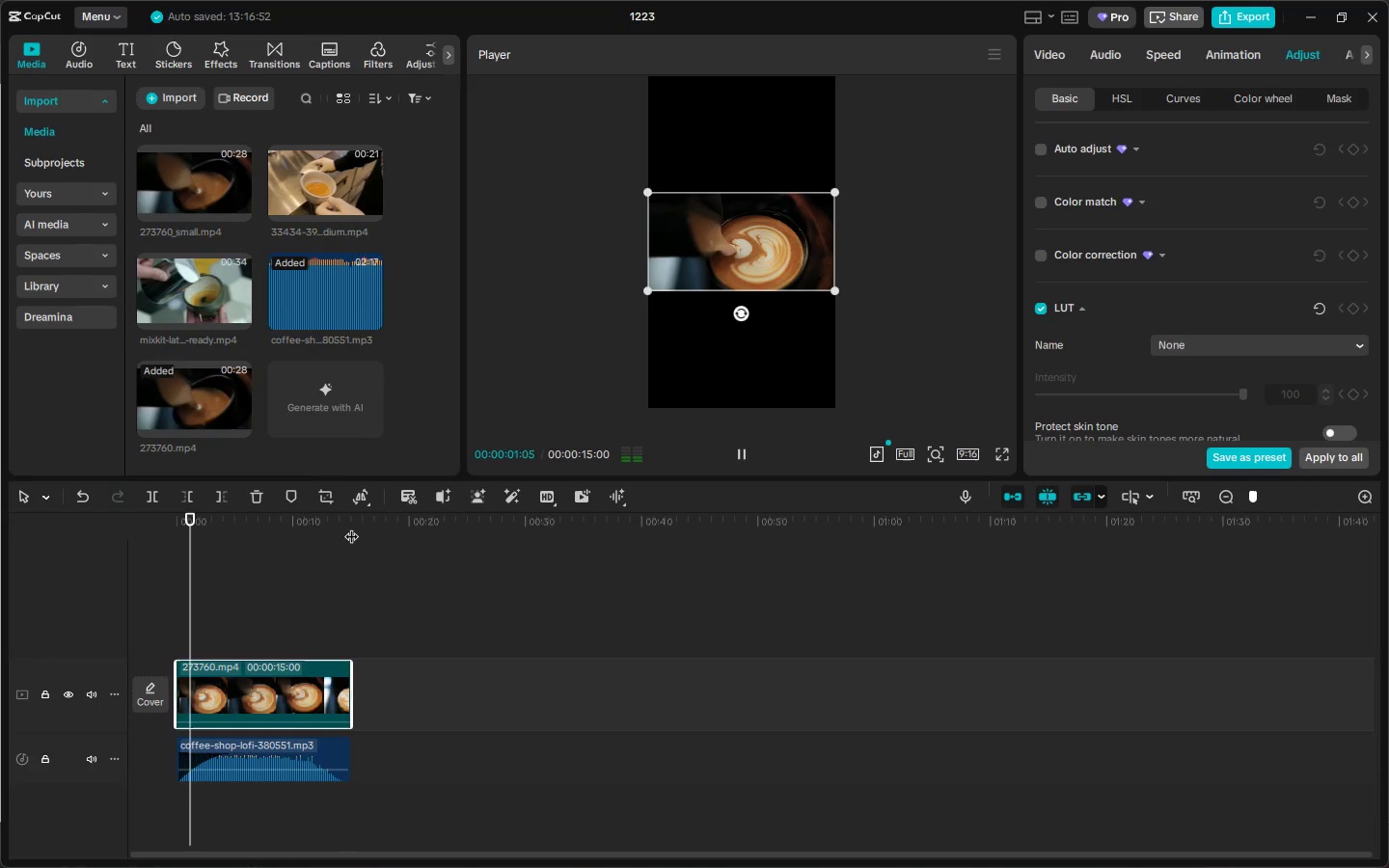 
key(Space)
 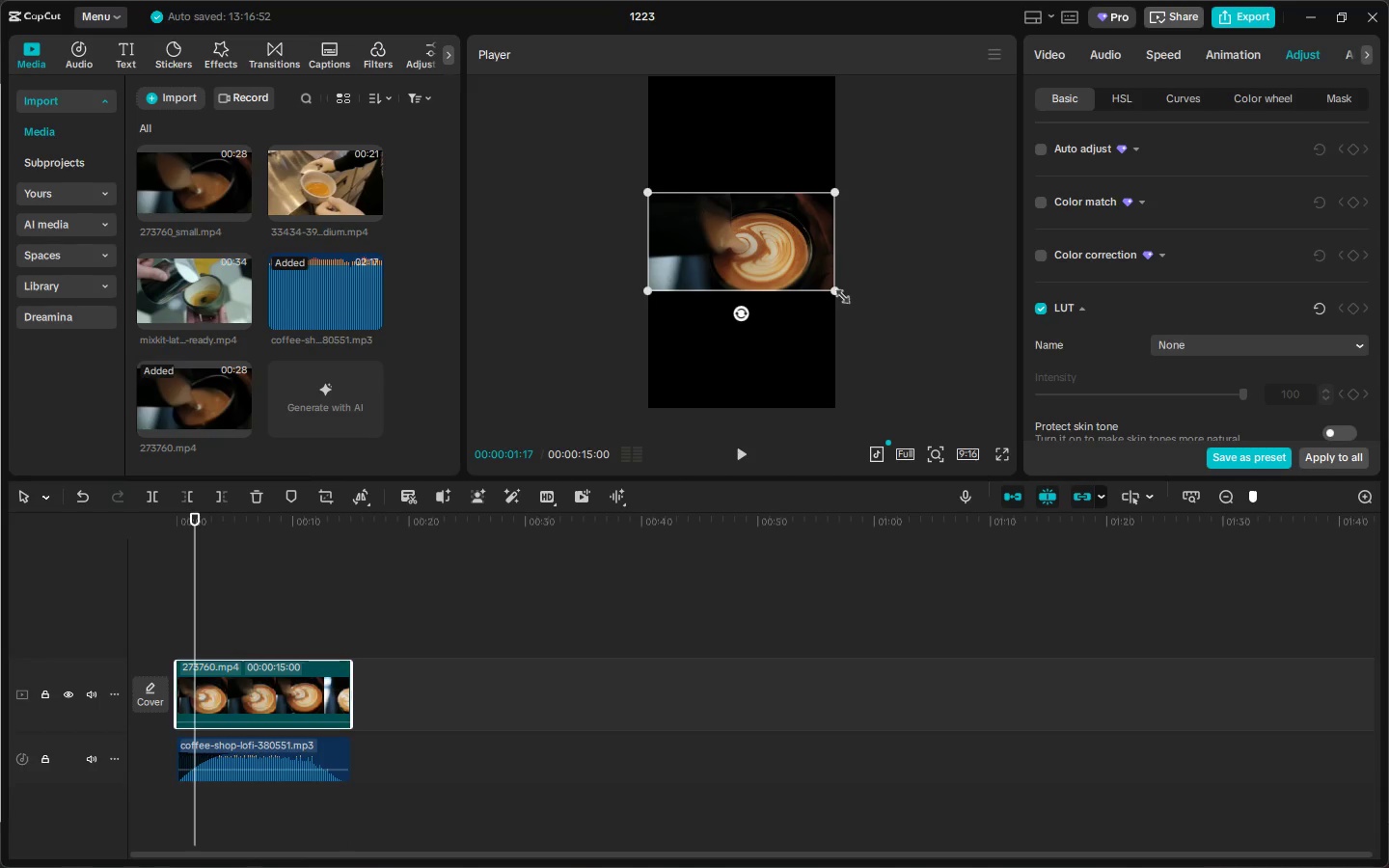 
left_click_drag(start_coordinate=[830, 288], to_coordinate=[1110, 539])
 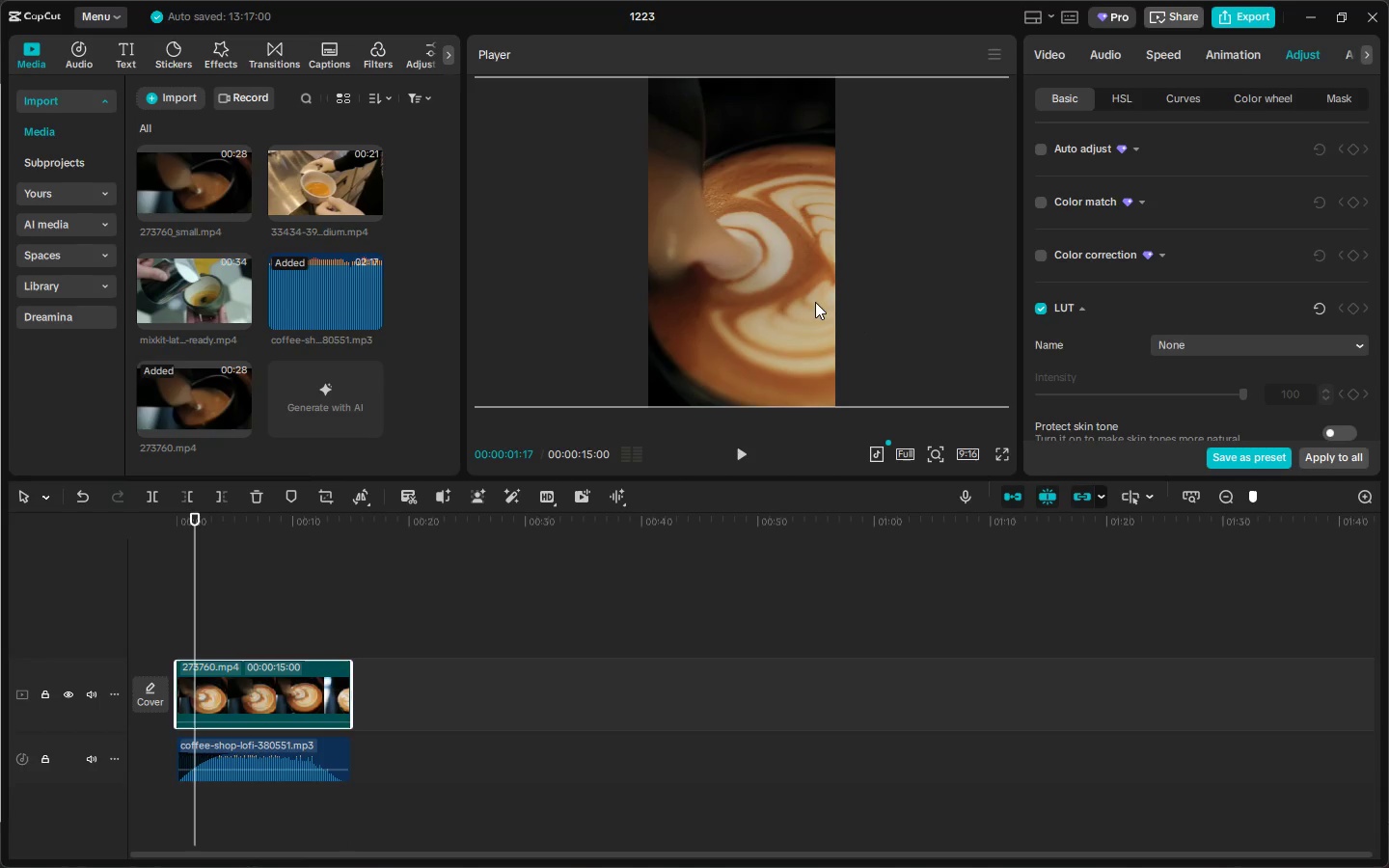 
left_click_drag(start_coordinate=[802, 297], to_coordinate=[771, 292])
 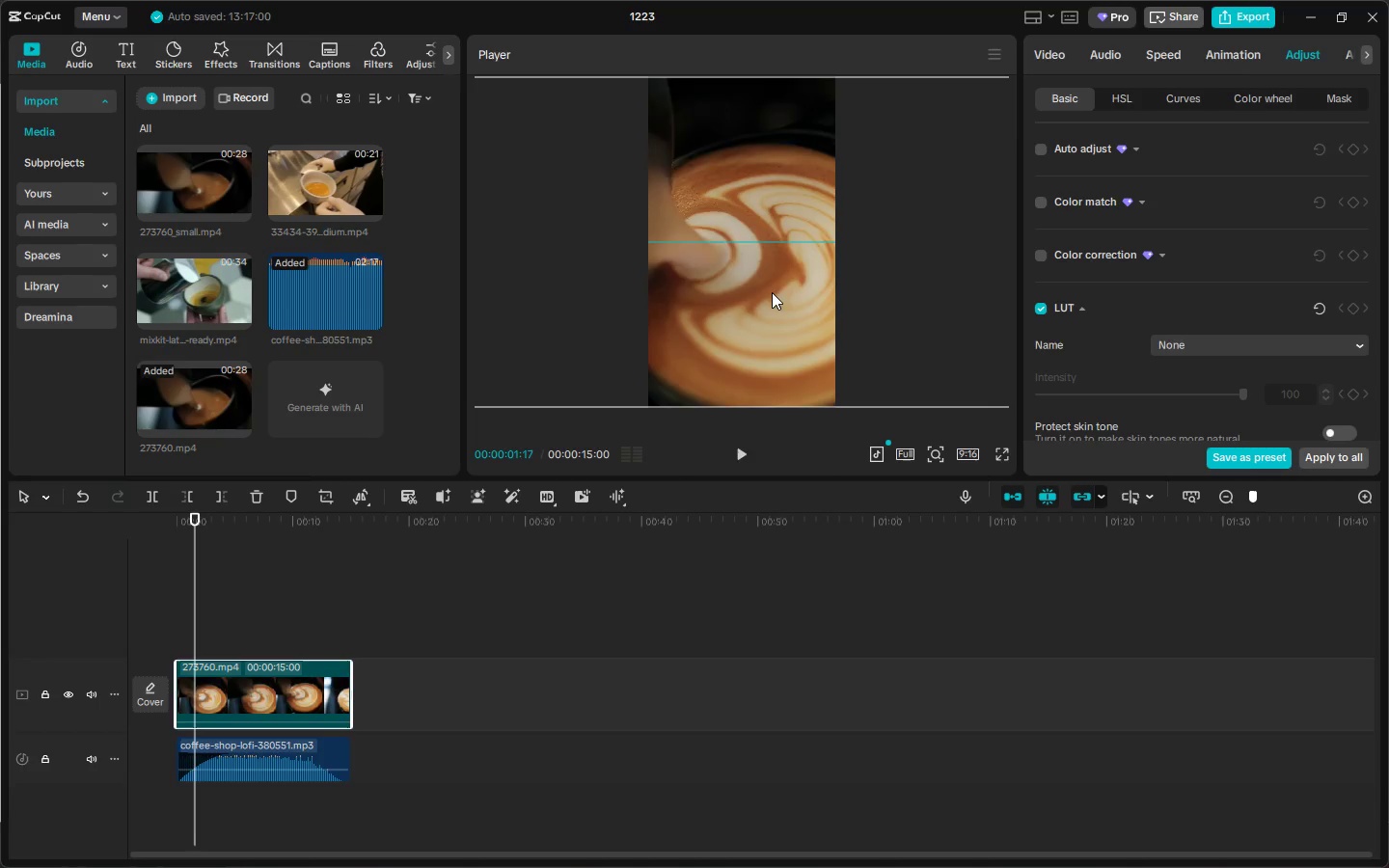 
key(Space)
 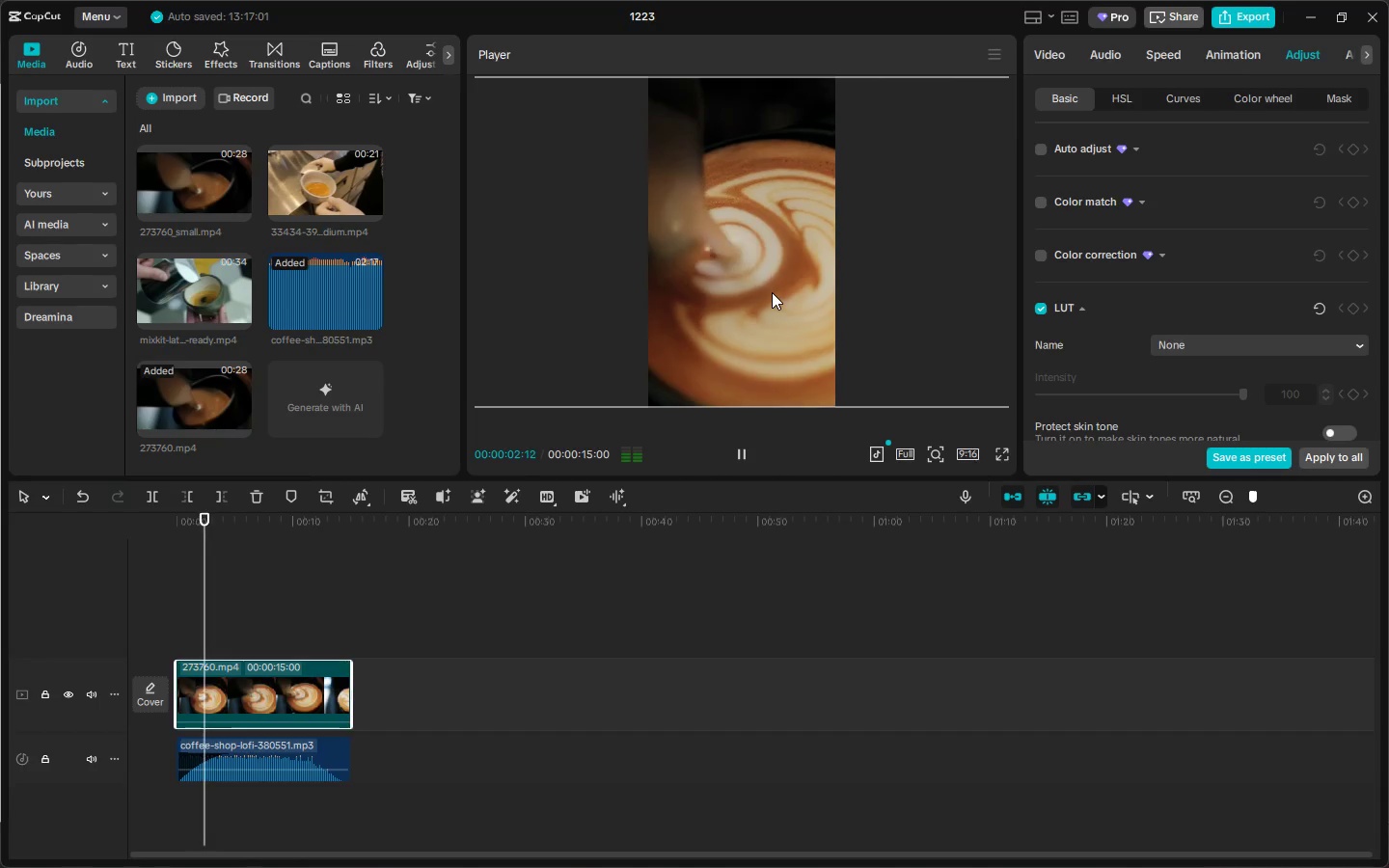 
key(Space)
 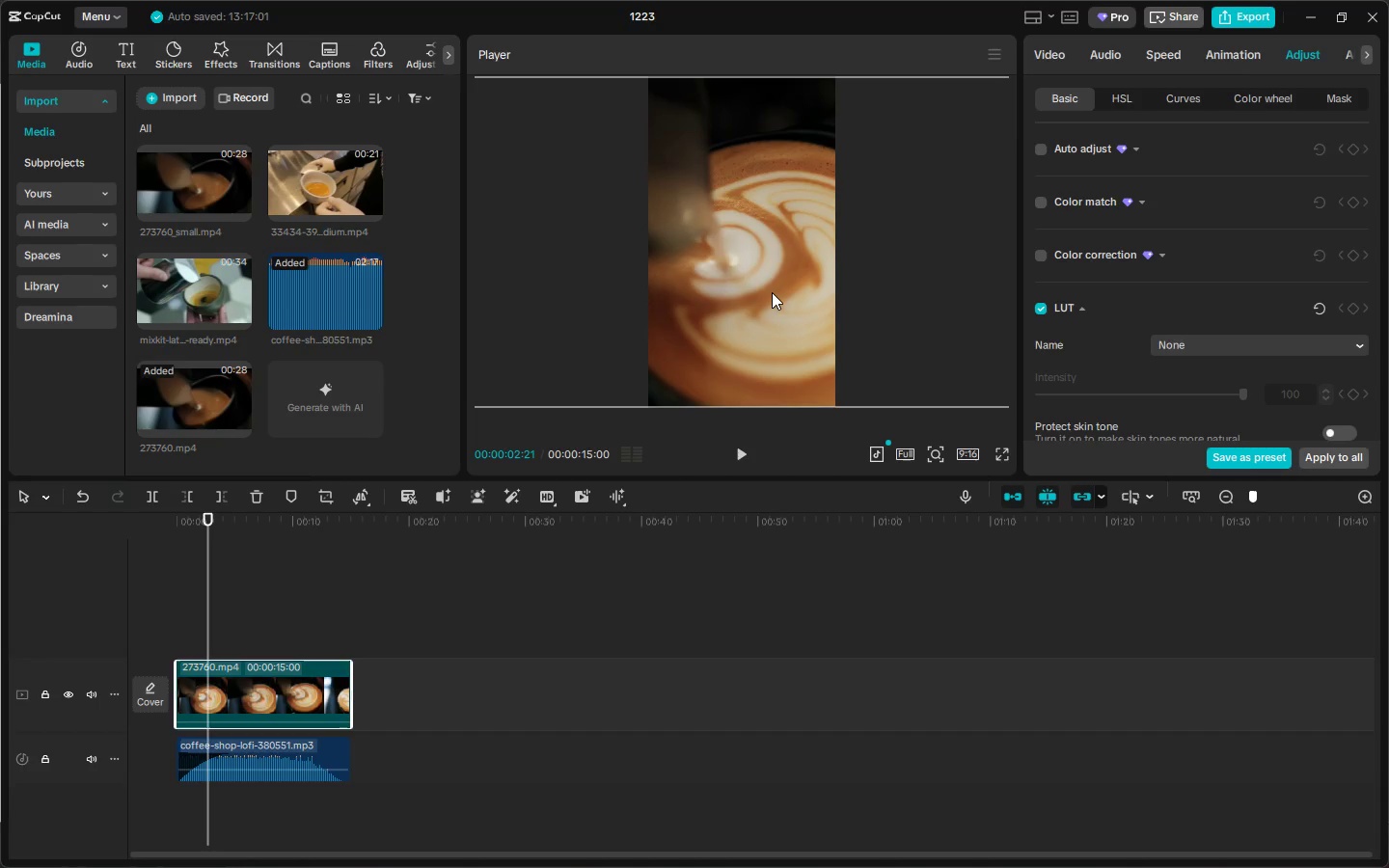 
key(Space)
 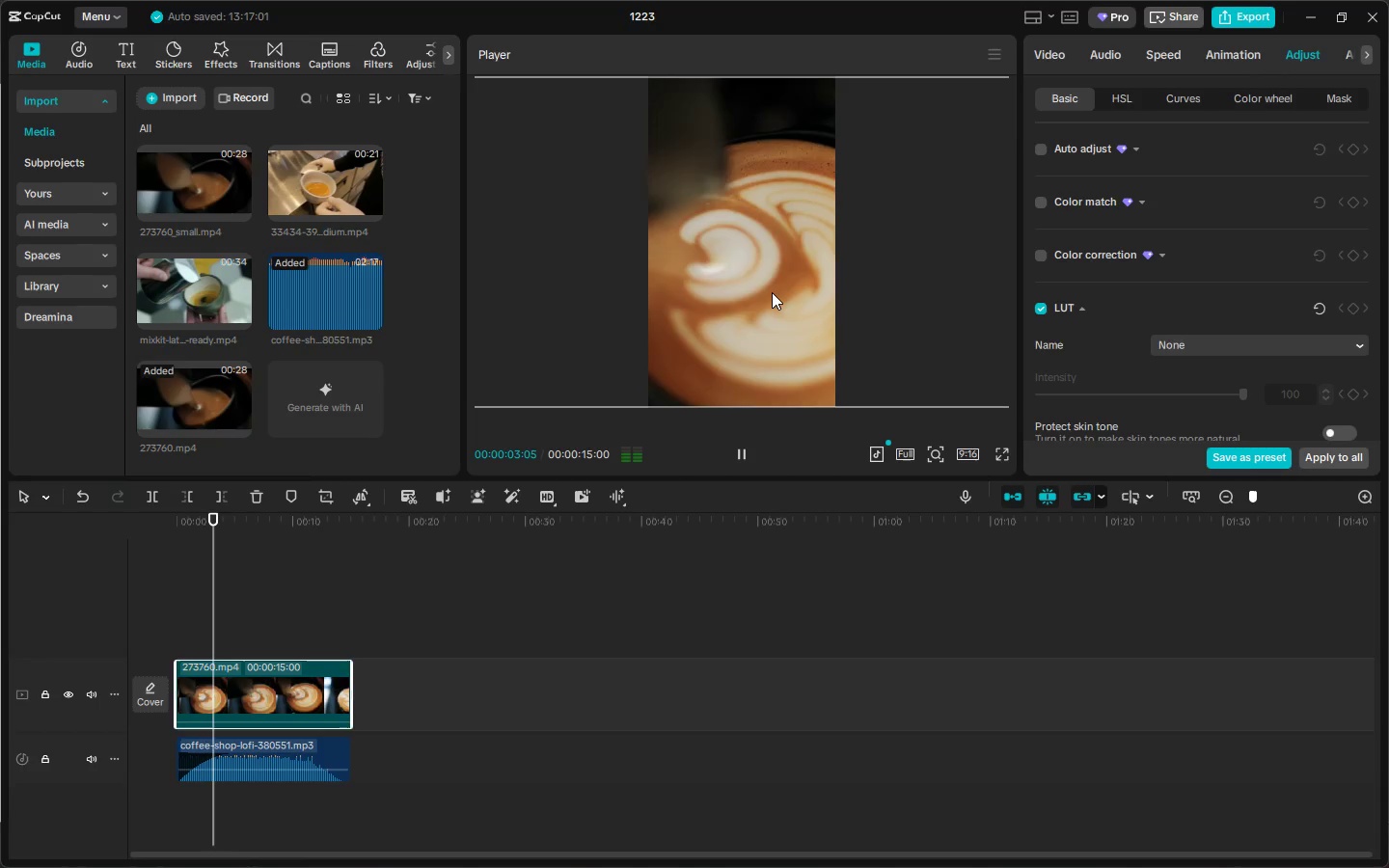 
key(Space)
 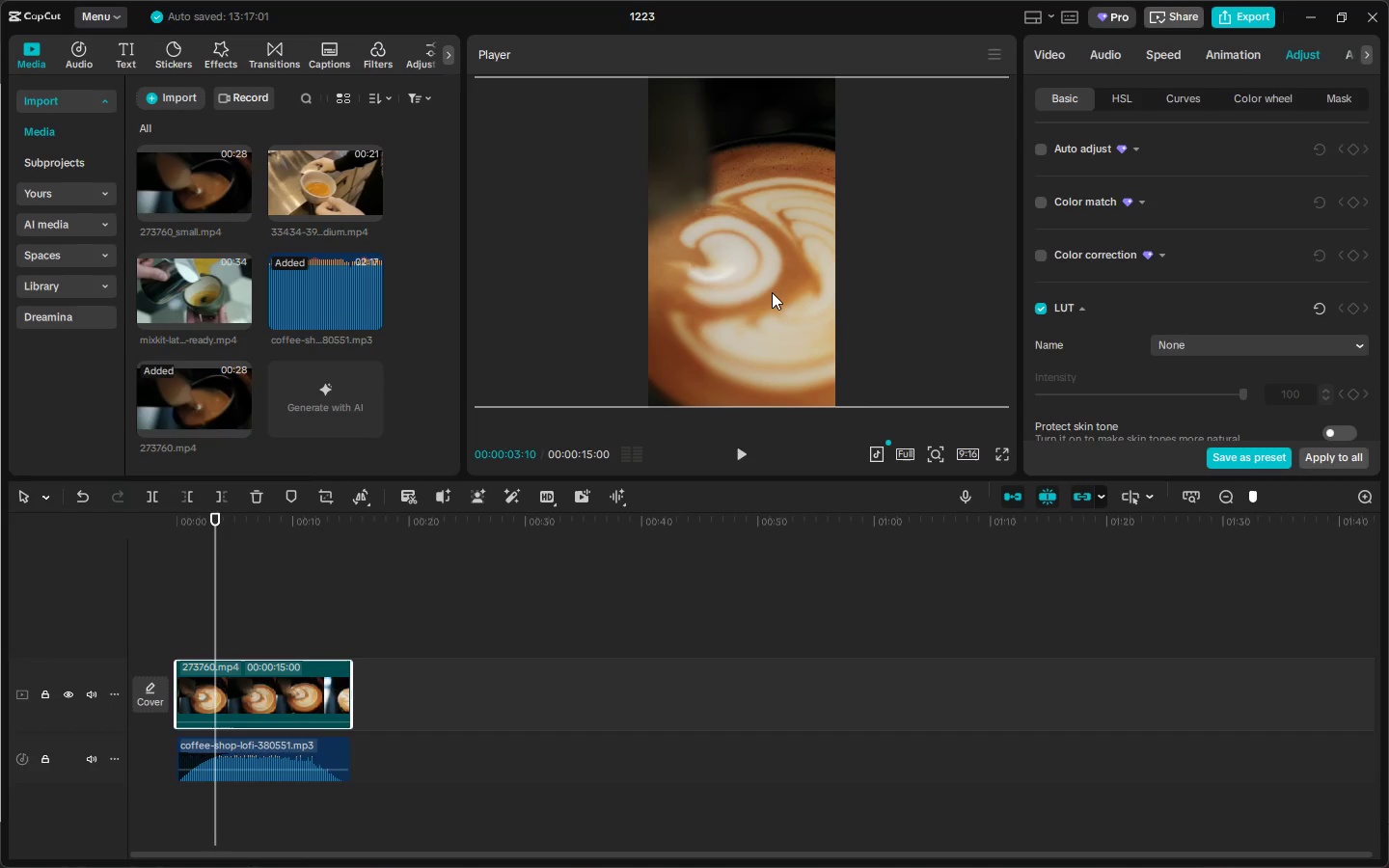 
key(Space)
 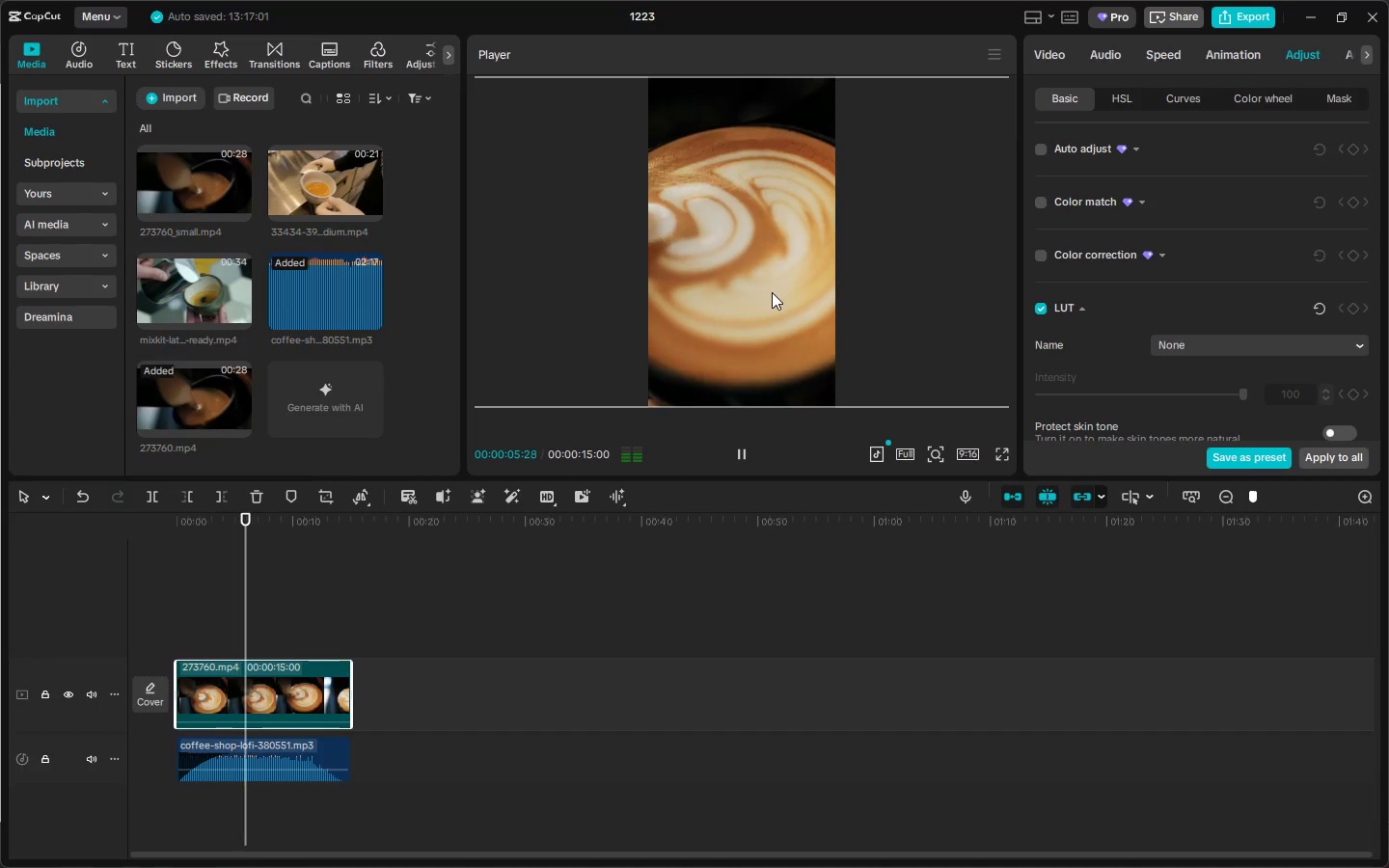 
key(Space)
 